 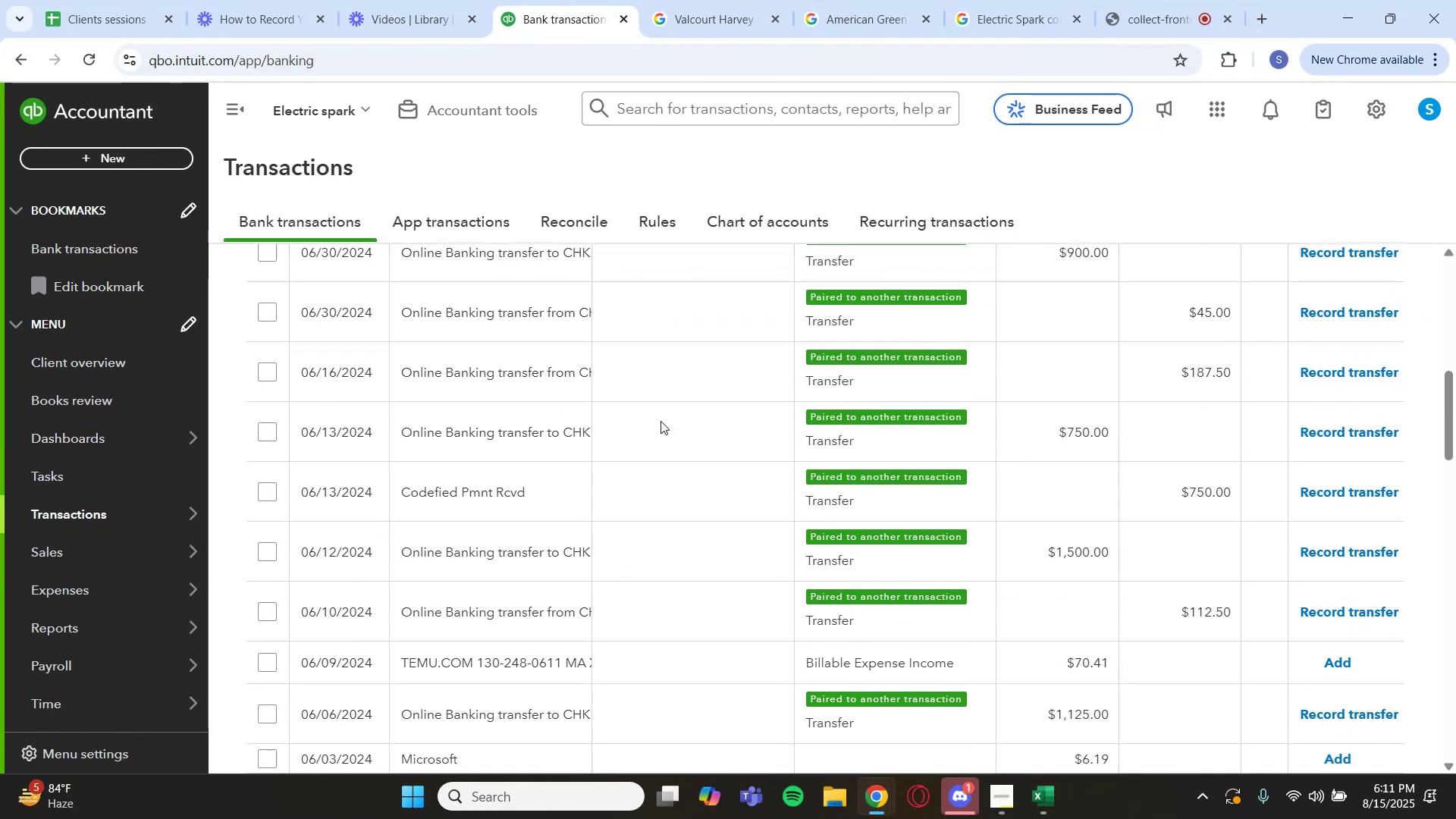 
scroll: coordinate [668, 418], scroll_direction: up, amount: 4.0
 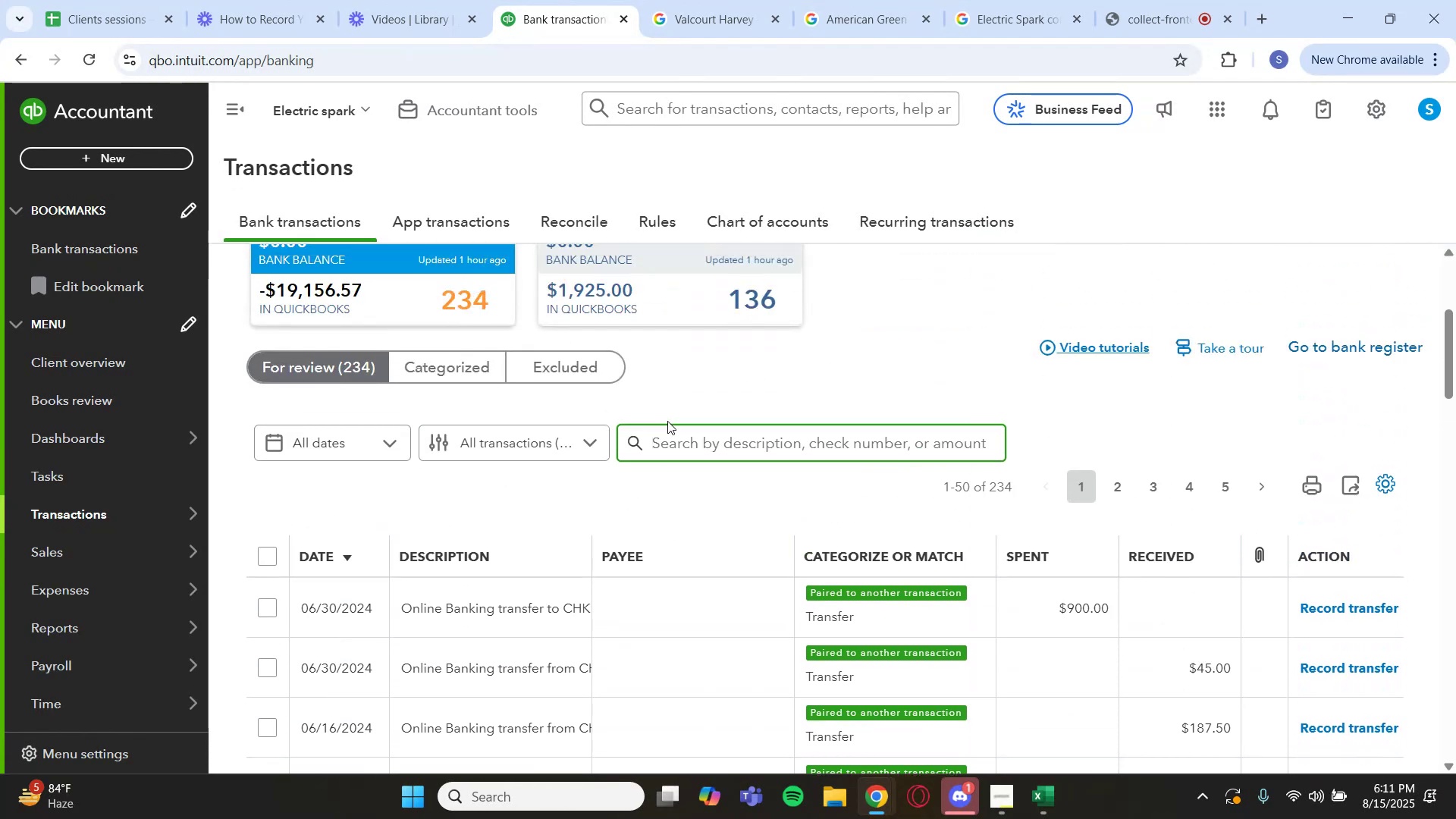 
scroll: coordinate [762, 467], scroll_direction: down, amount: 7.0
 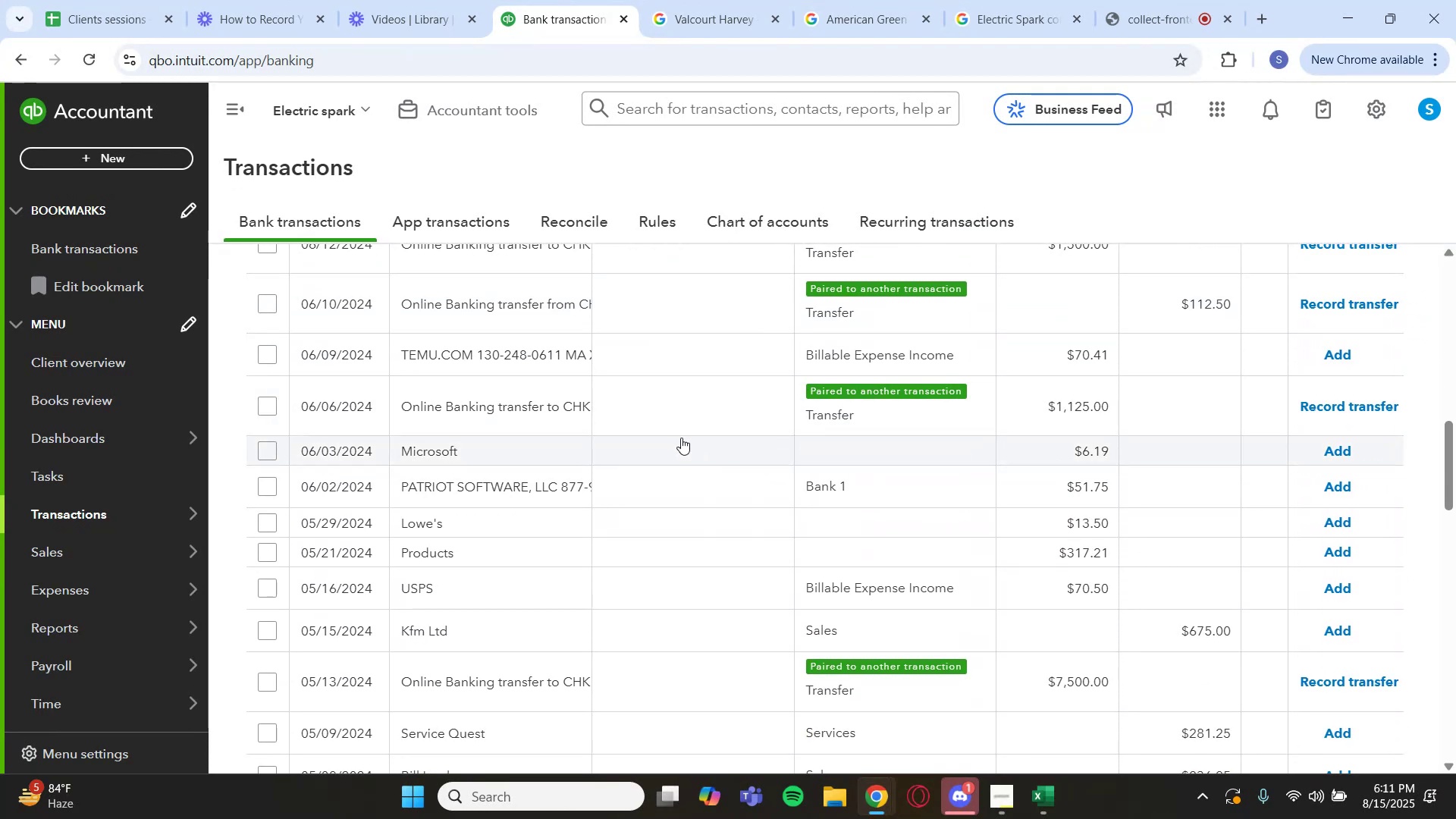 
left_click([672, 438])
 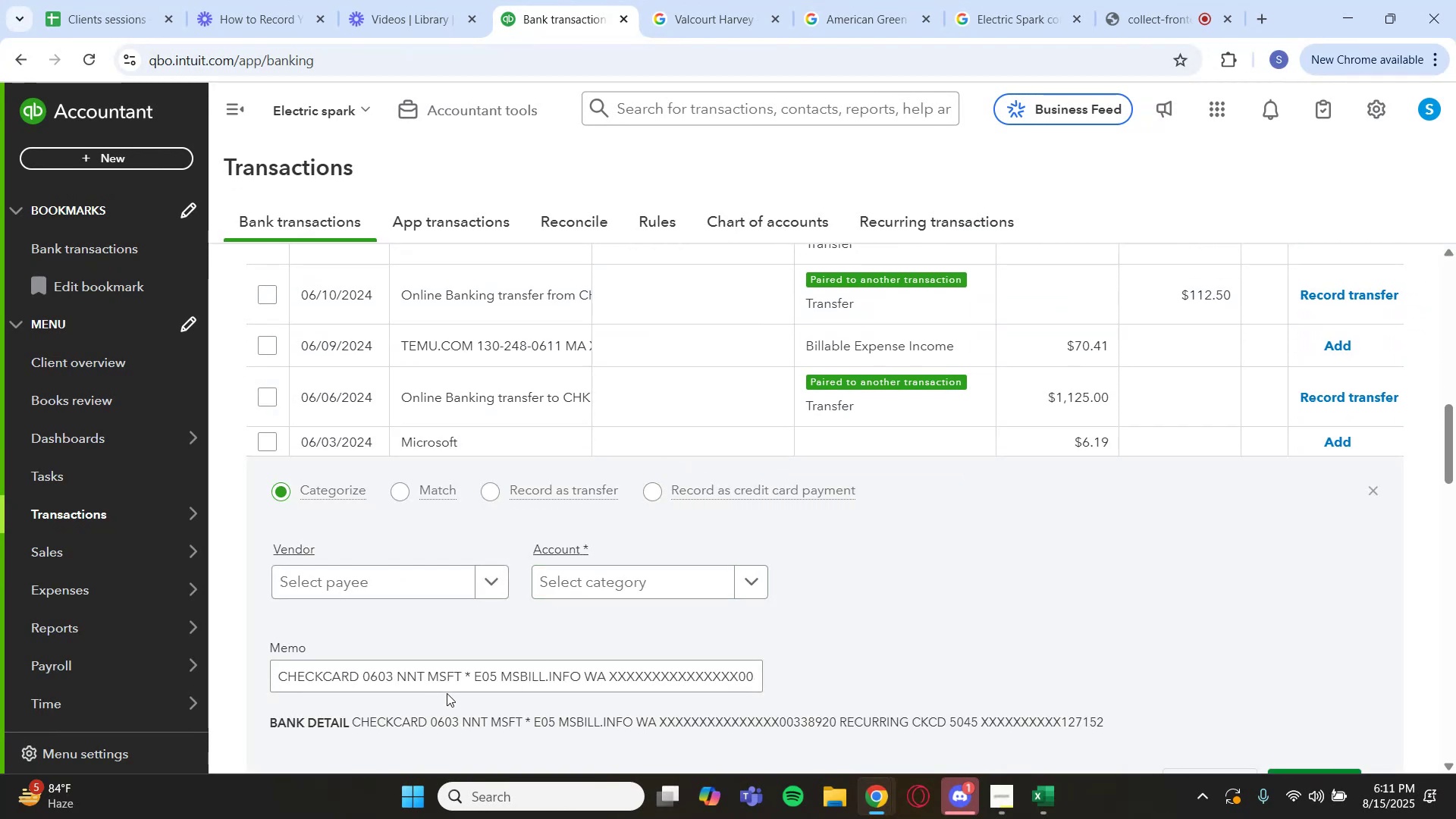 
left_click_drag(start_coordinate=[463, 676], to_coordinate=[429, 679])
 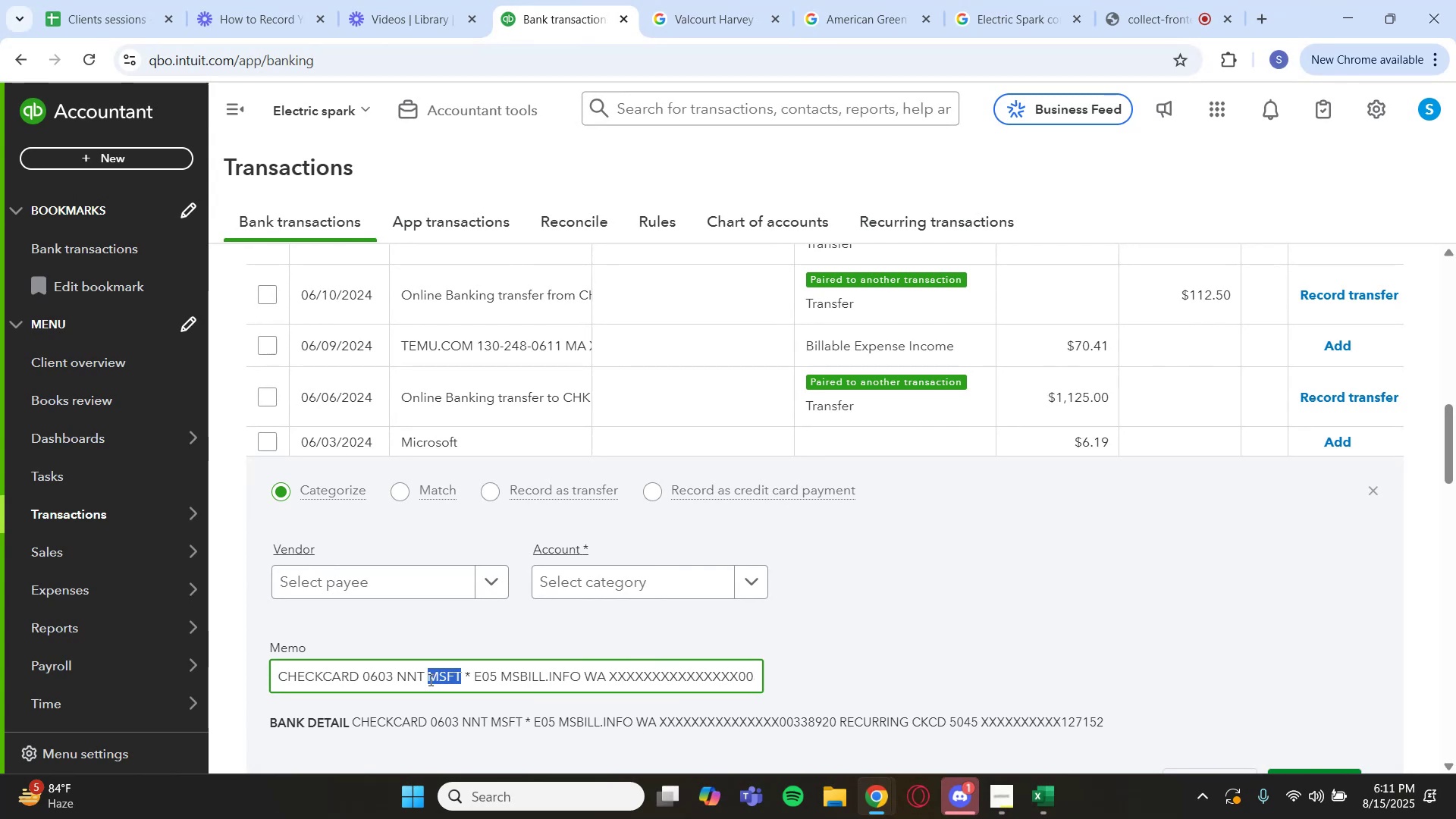 
key(Control+C)
 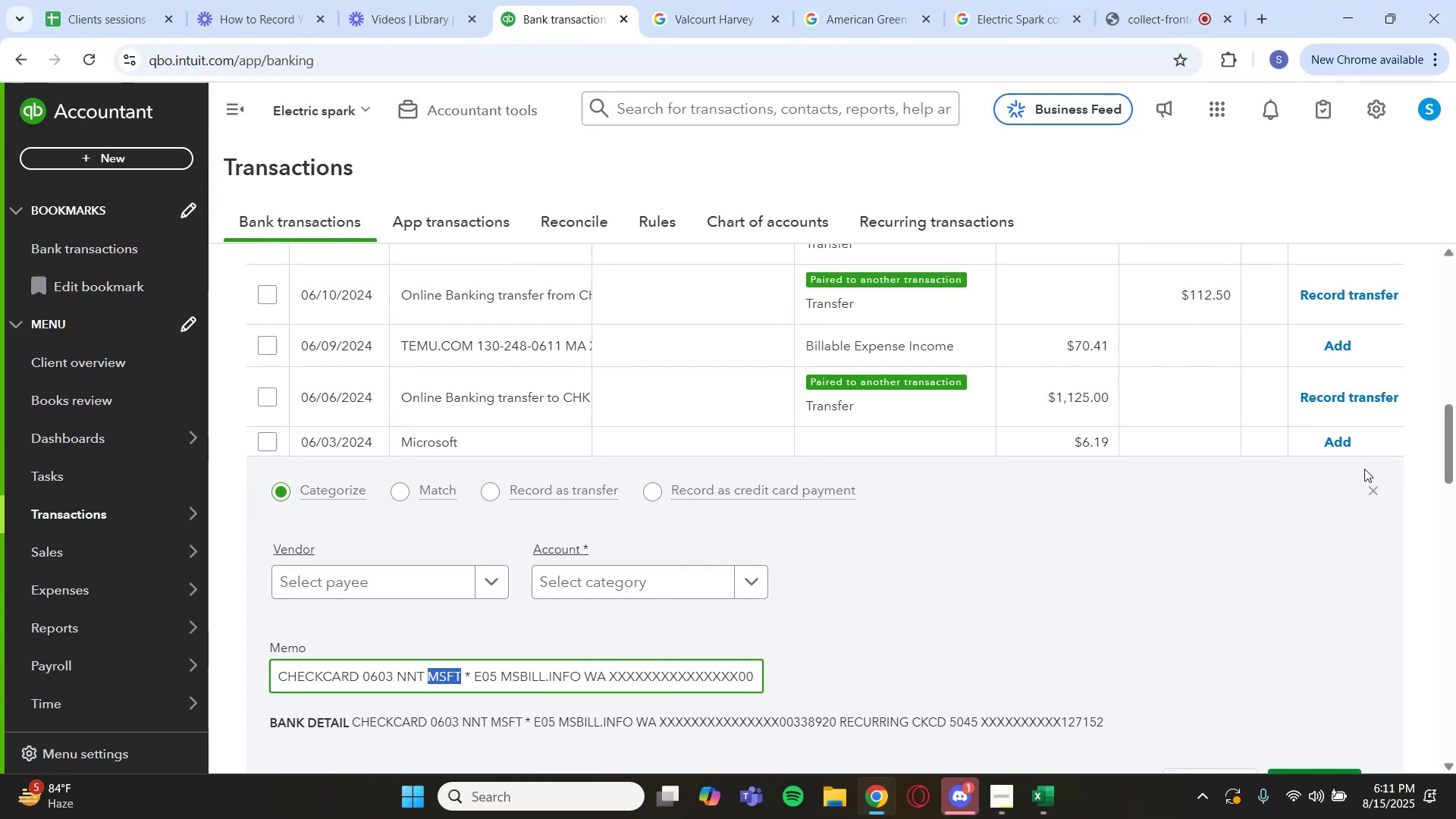 
left_click([1367, 489])
 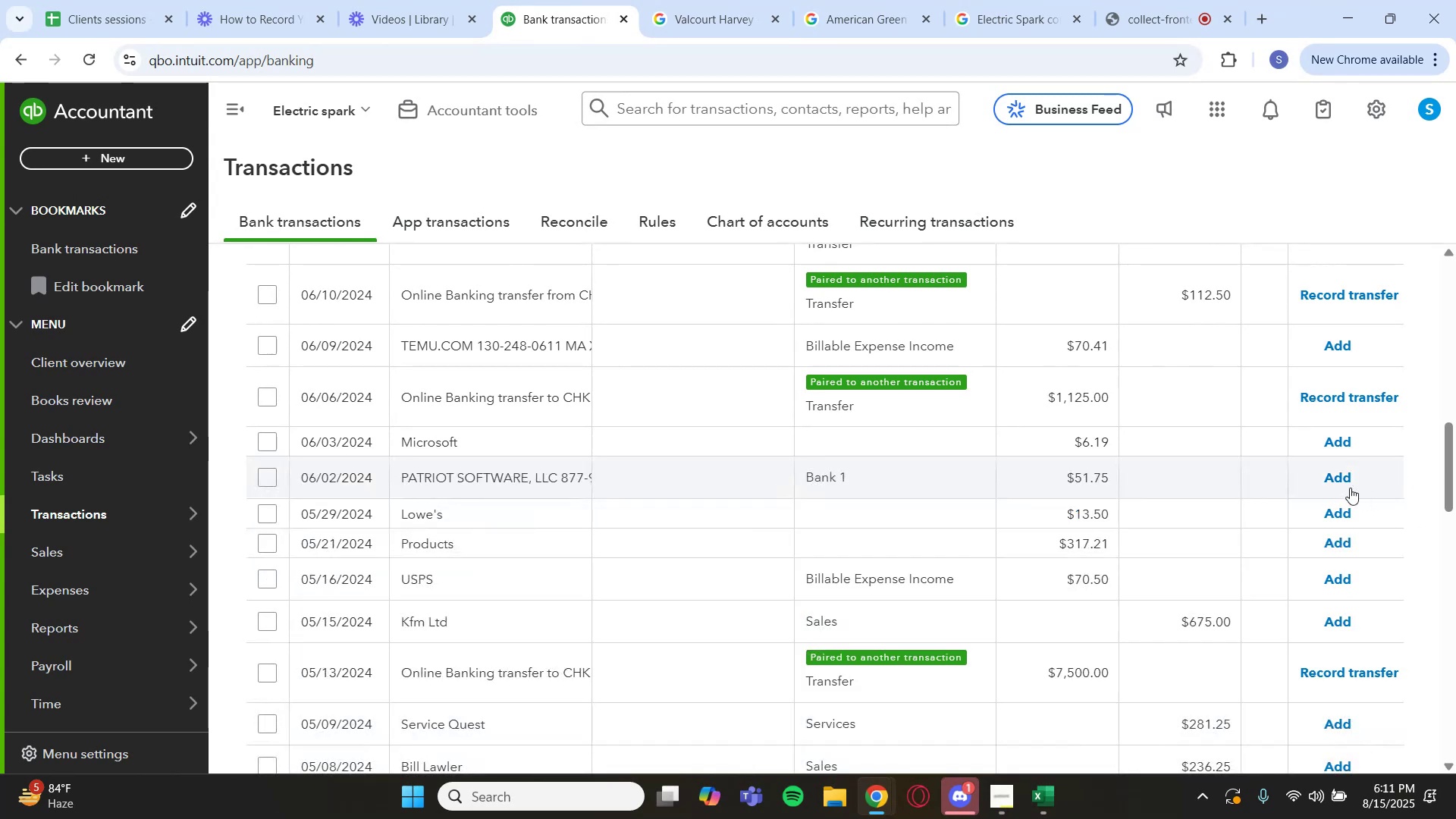 
scroll: coordinate [1078, 412], scroll_direction: up, amount: 7.0
 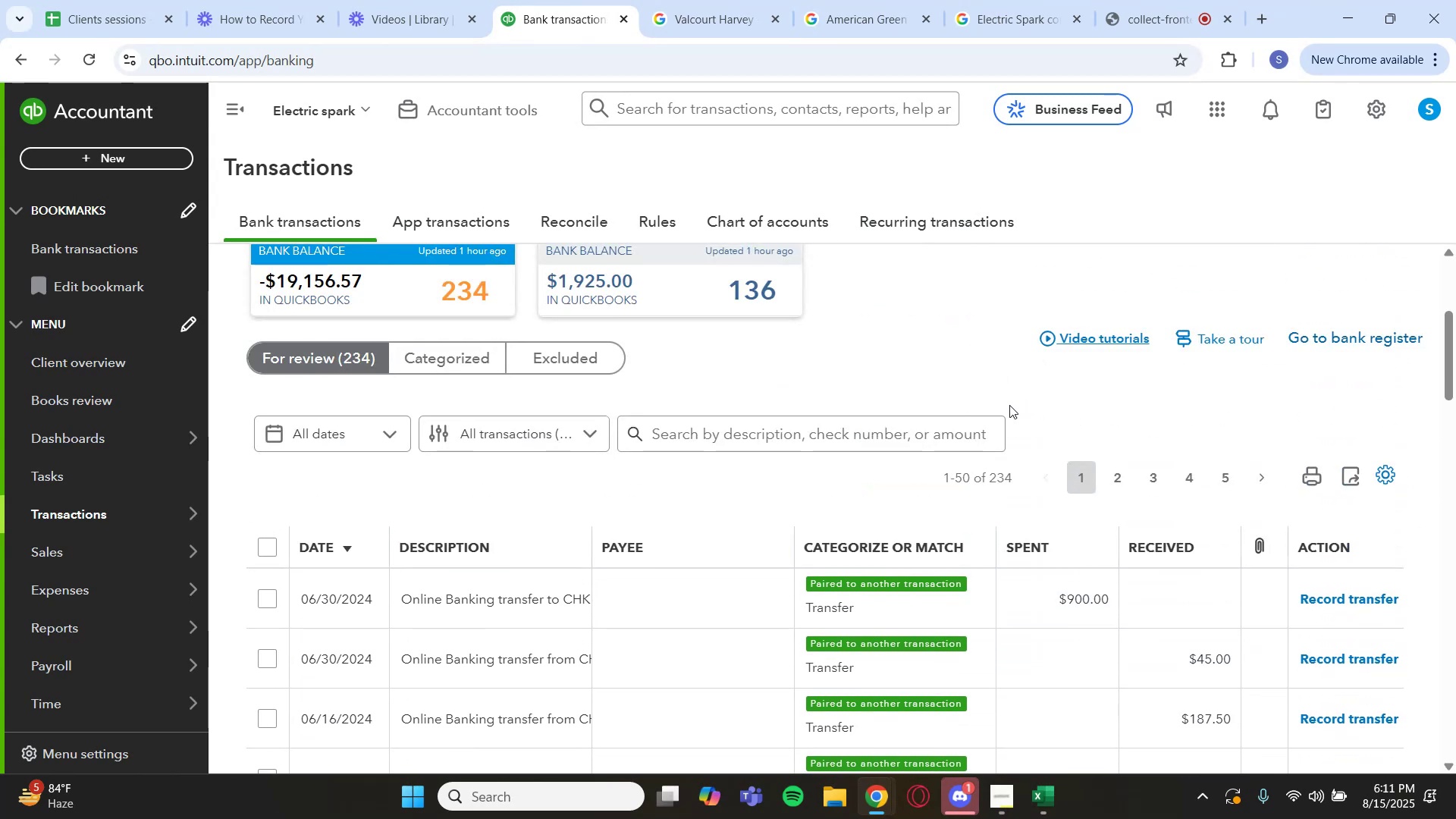 
left_click([949, 430])
 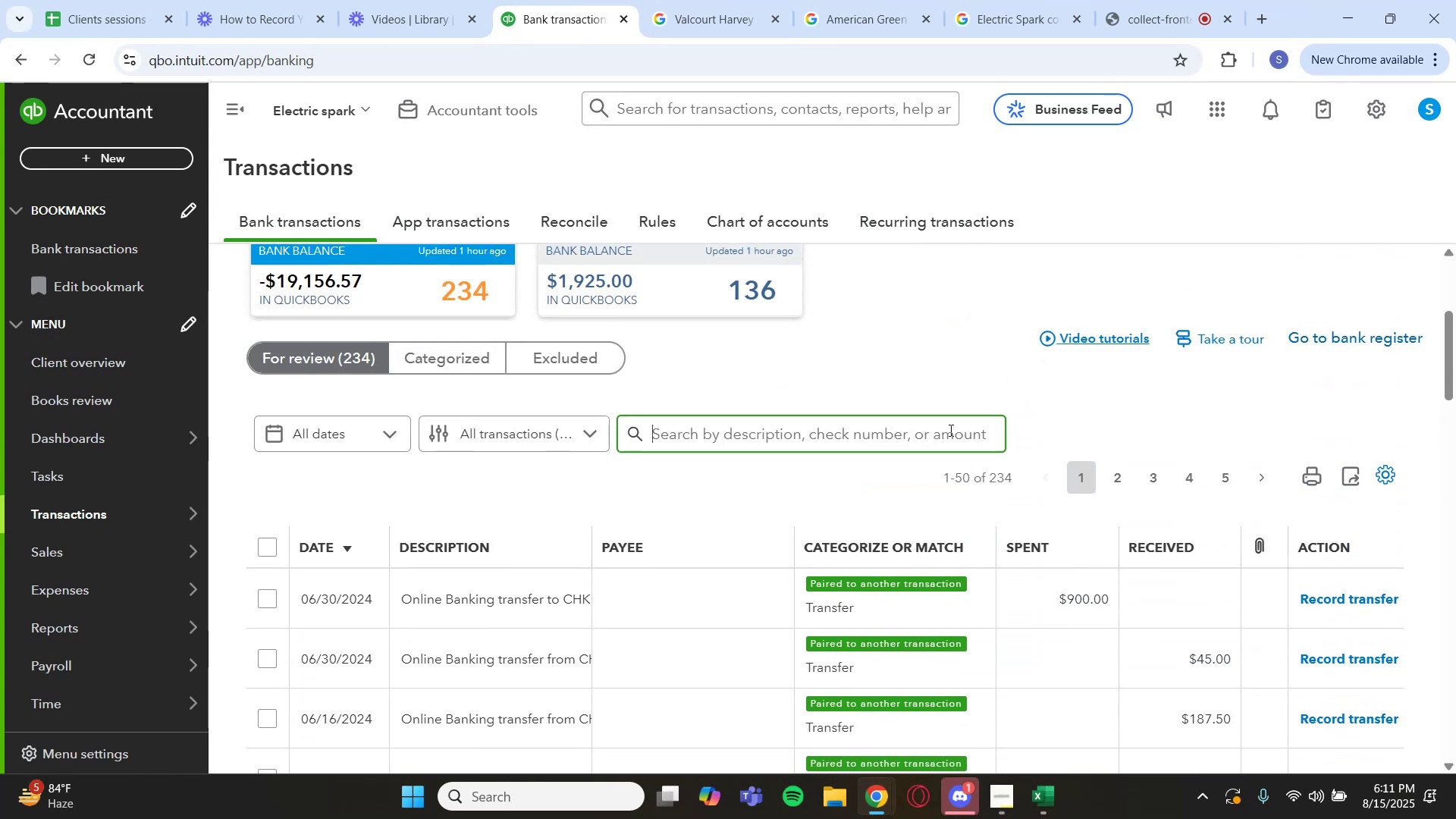 
key(Control+V)
 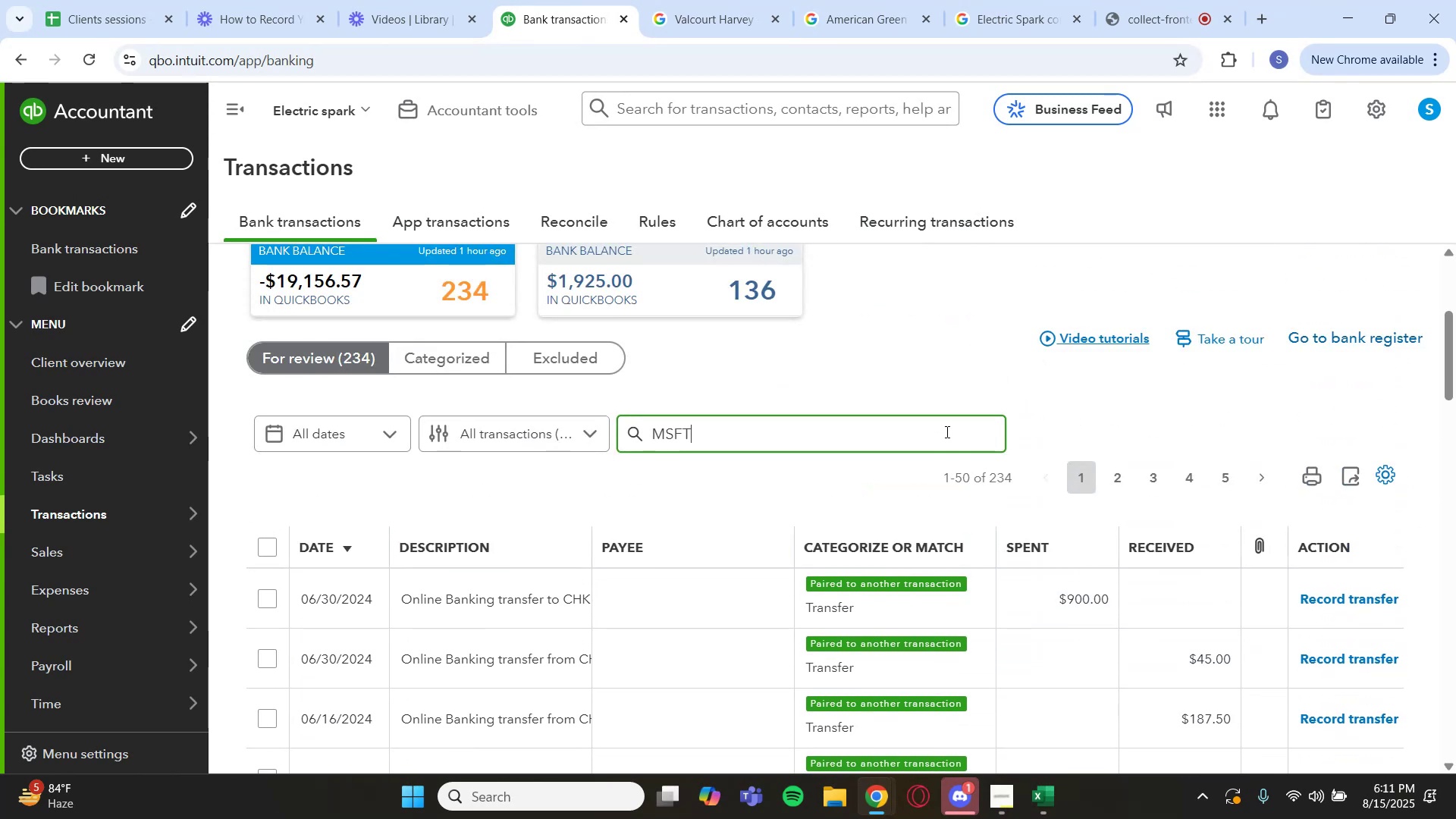 
key(Enter)
 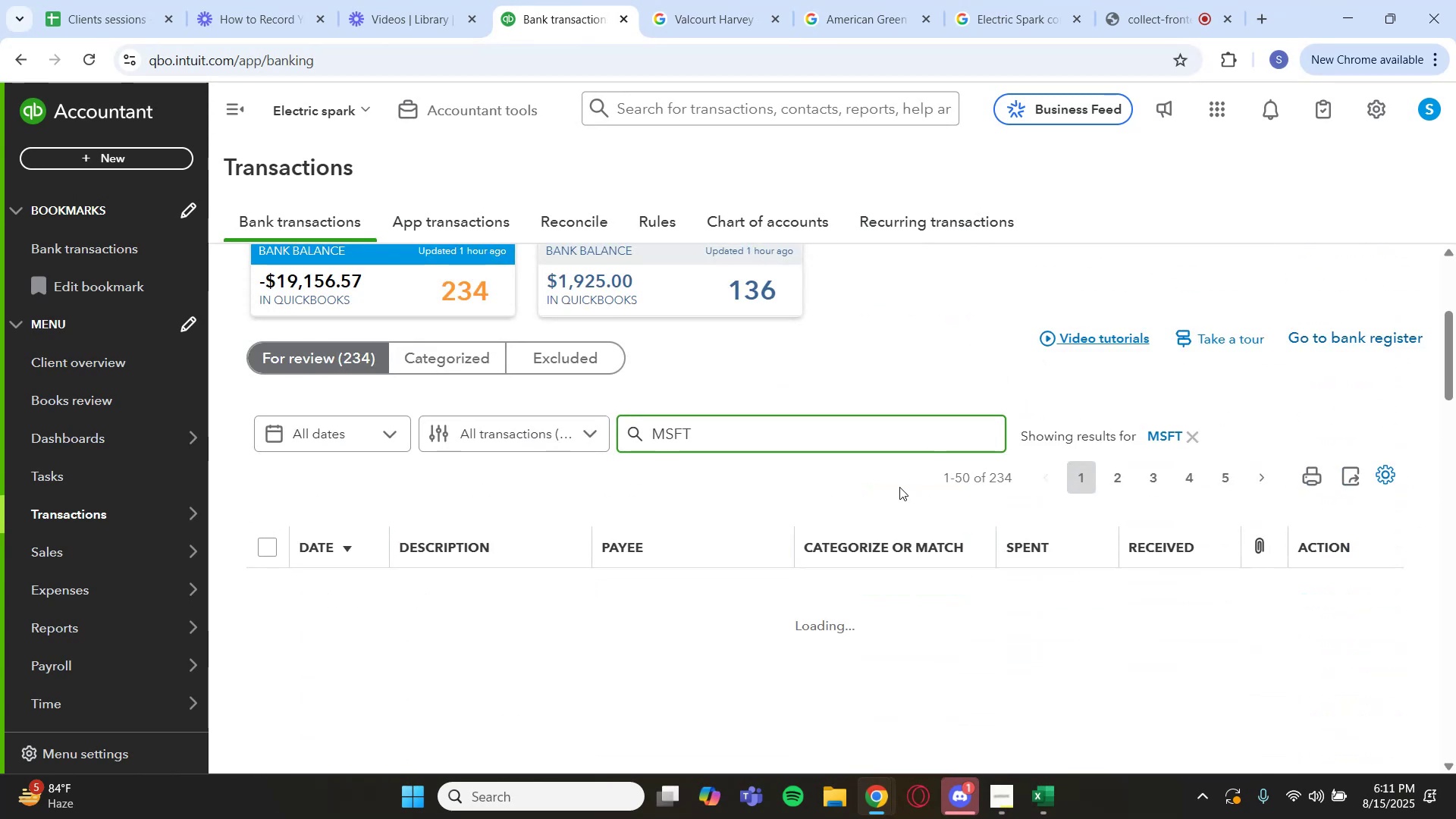 
scroll: coordinate [849, 511], scroll_direction: down, amount: 5.0
 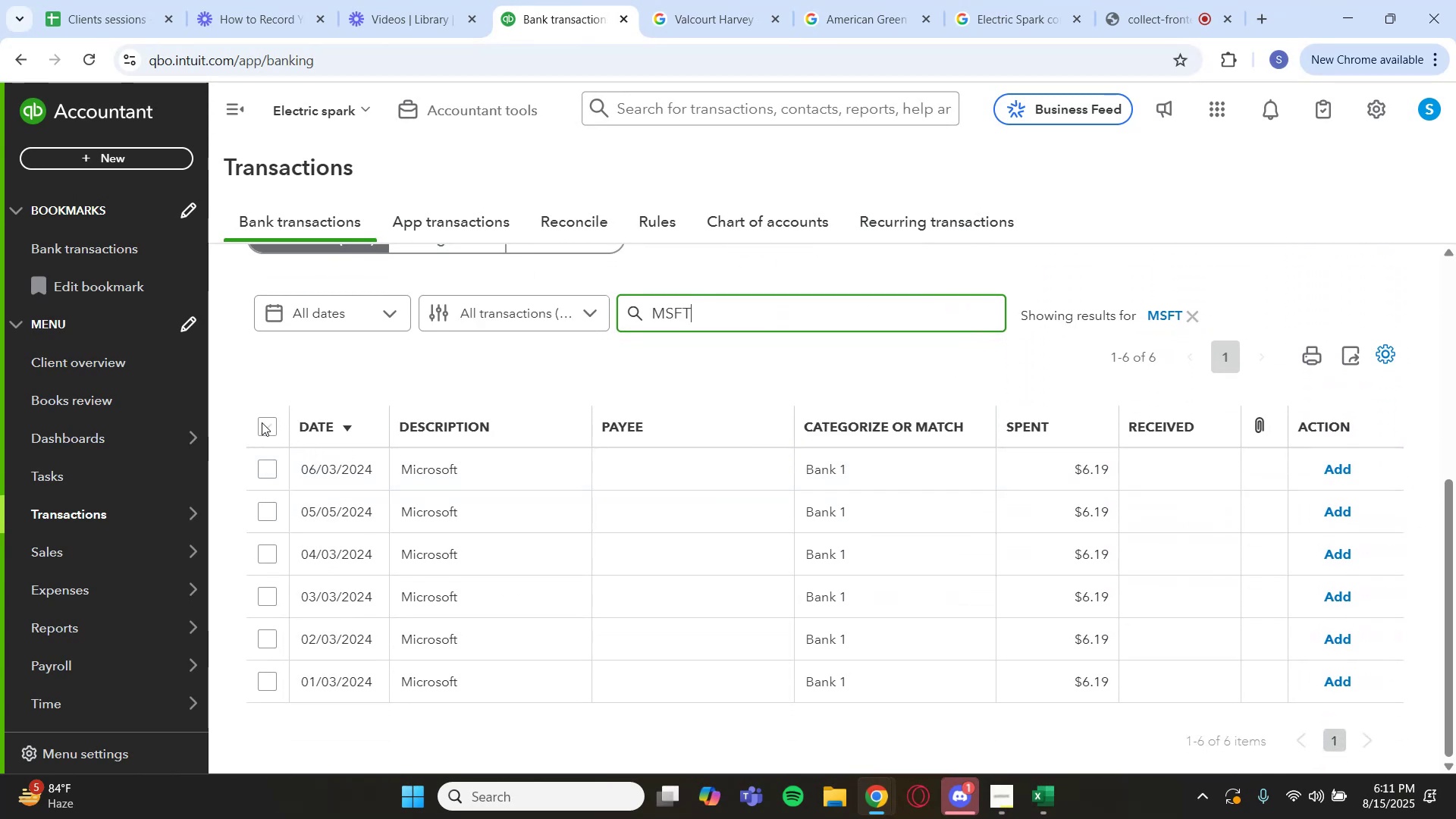 
double_click([278, 424])
 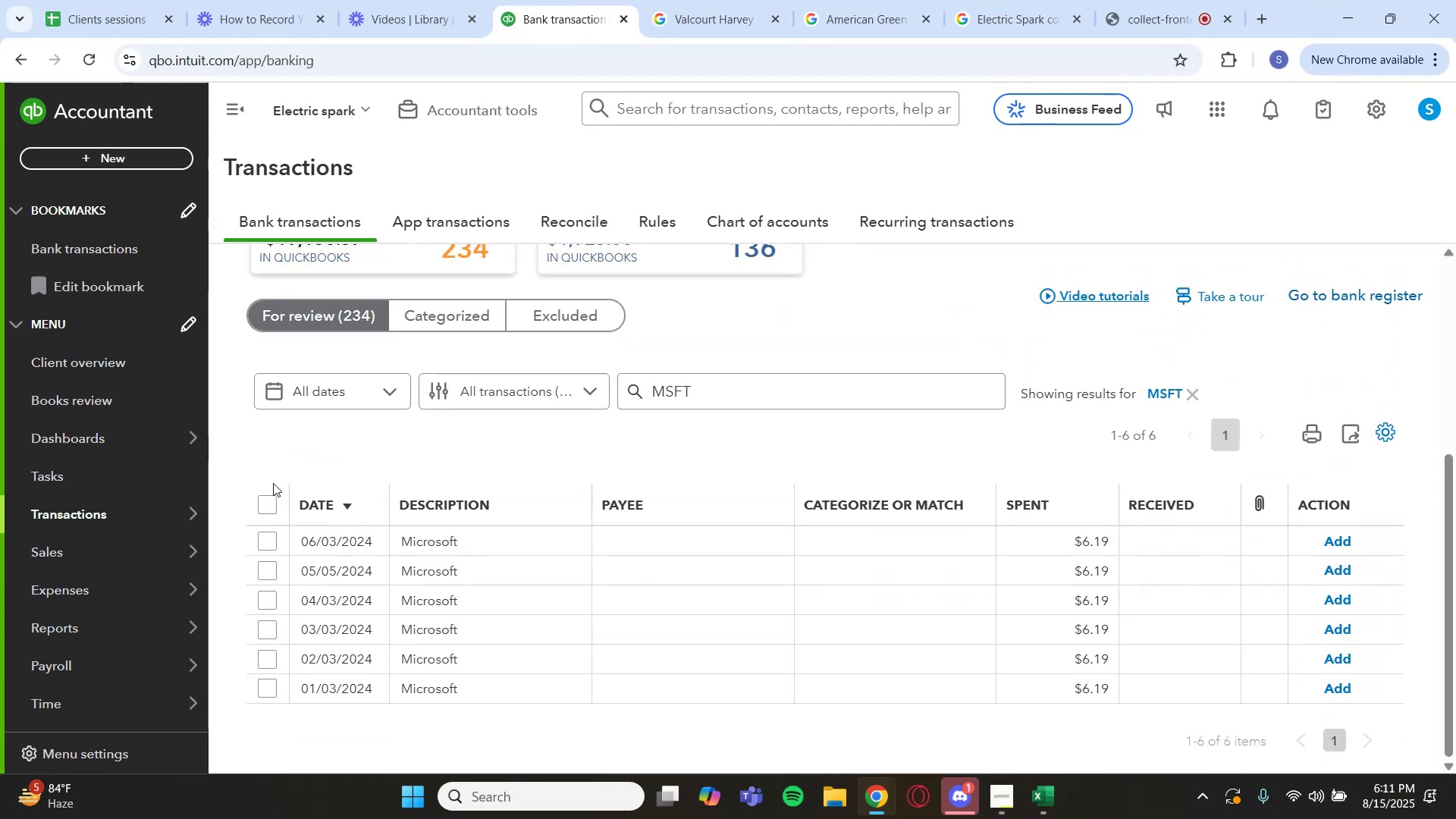 
left_click([267, 504])
 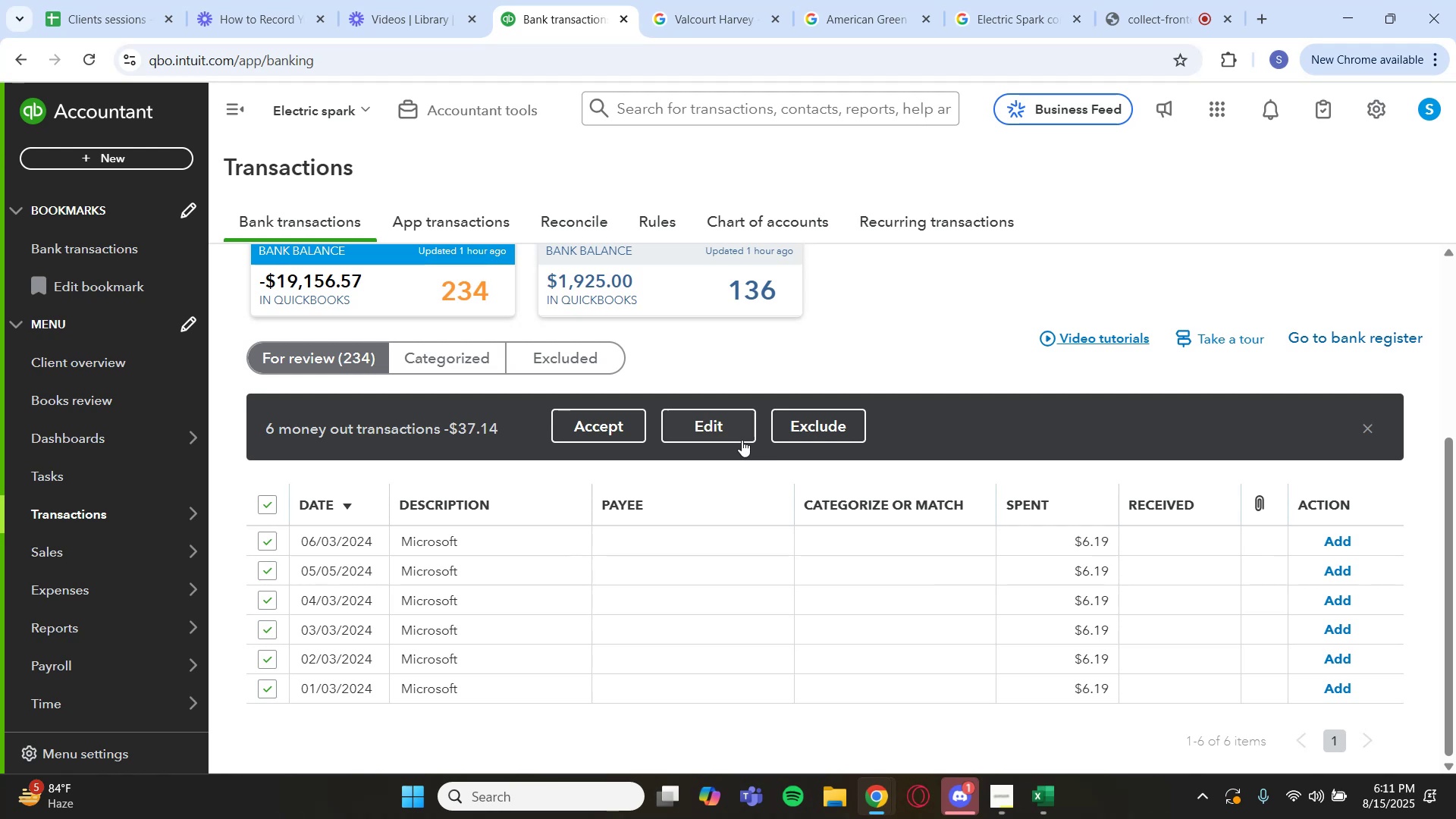 
left_click([734, 435])
 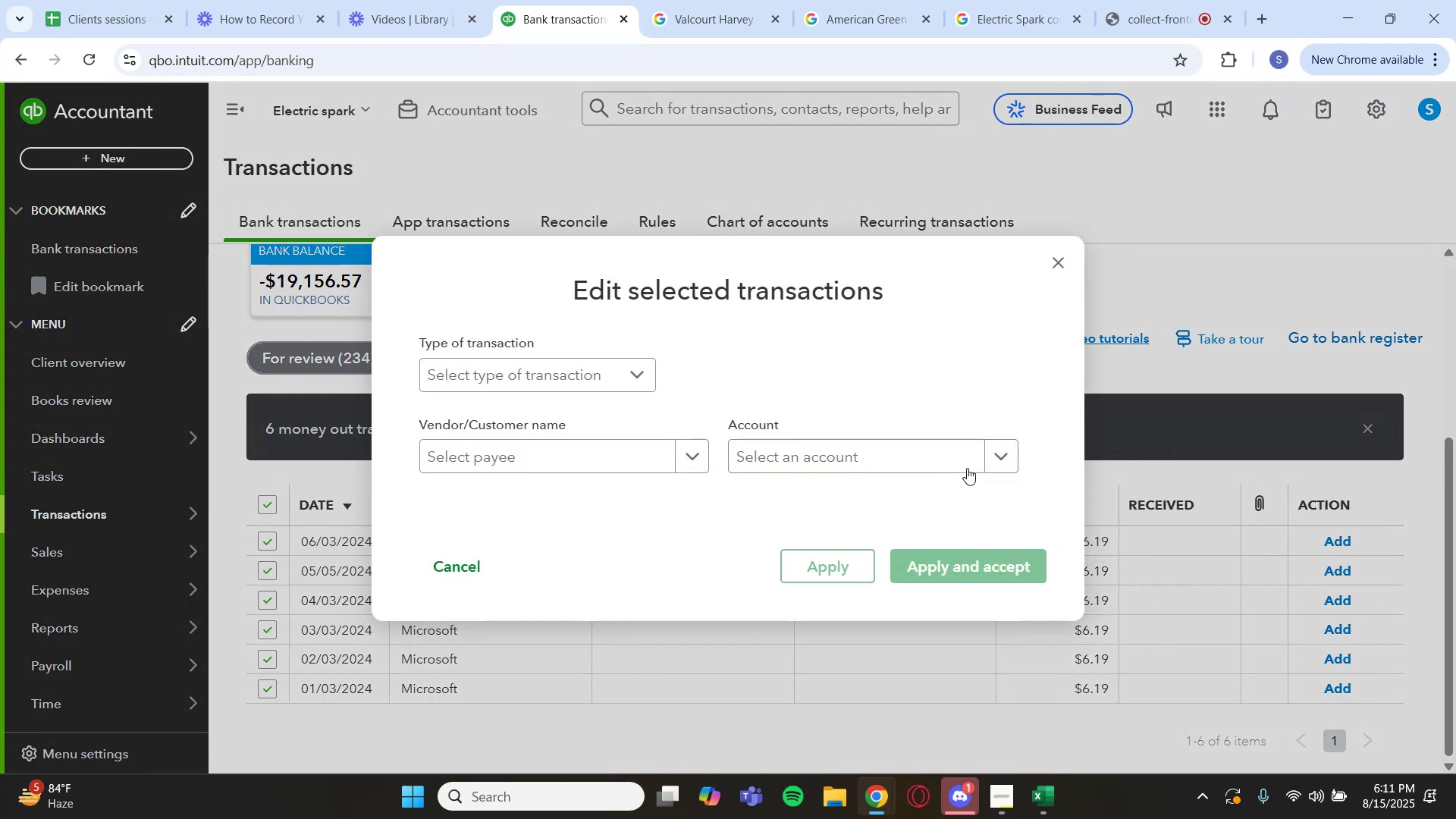 
left_click([996, 462])
 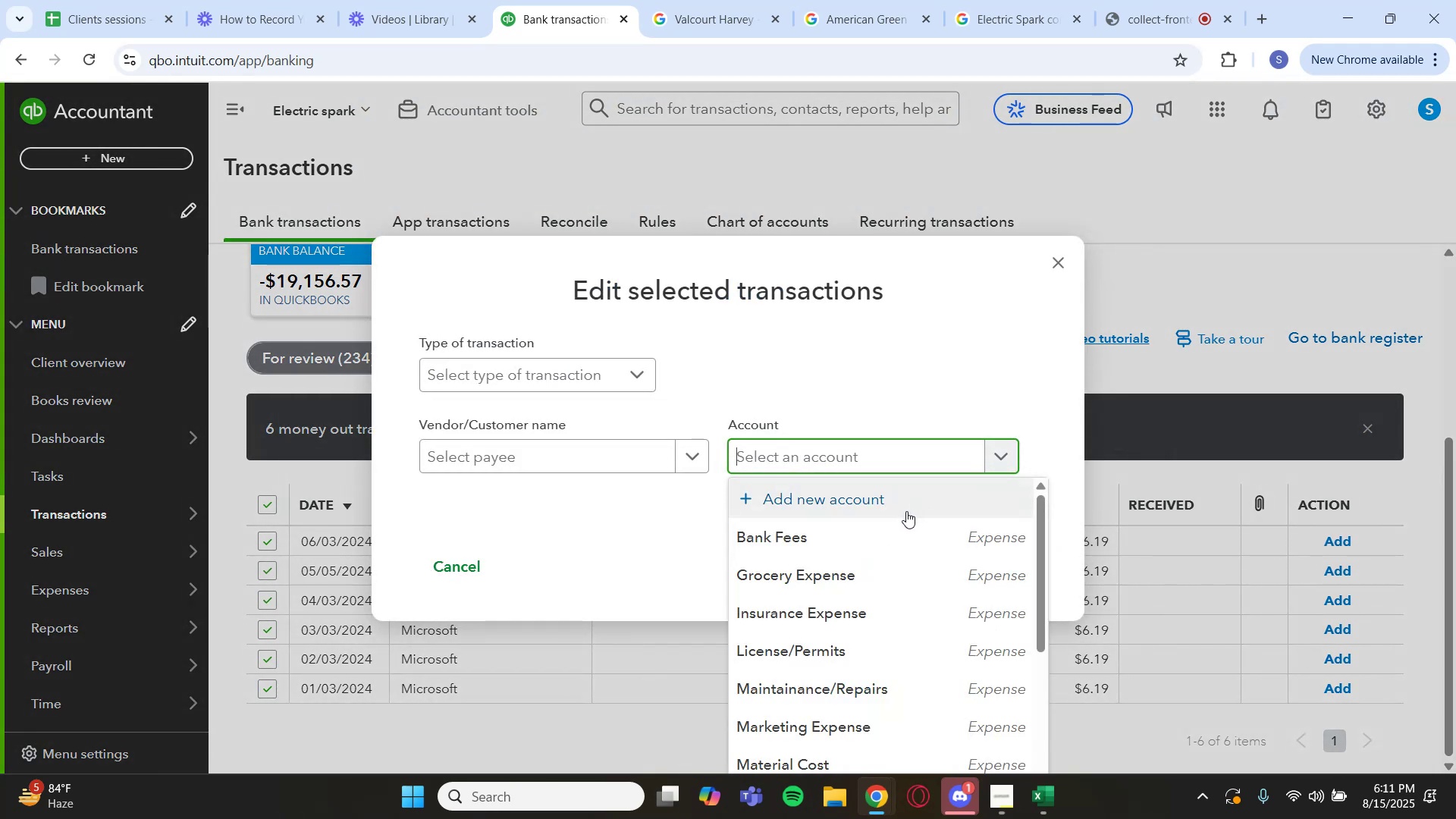 
scroll: coordinate [861, 604], scroll_direction: down, amount: 3.0
 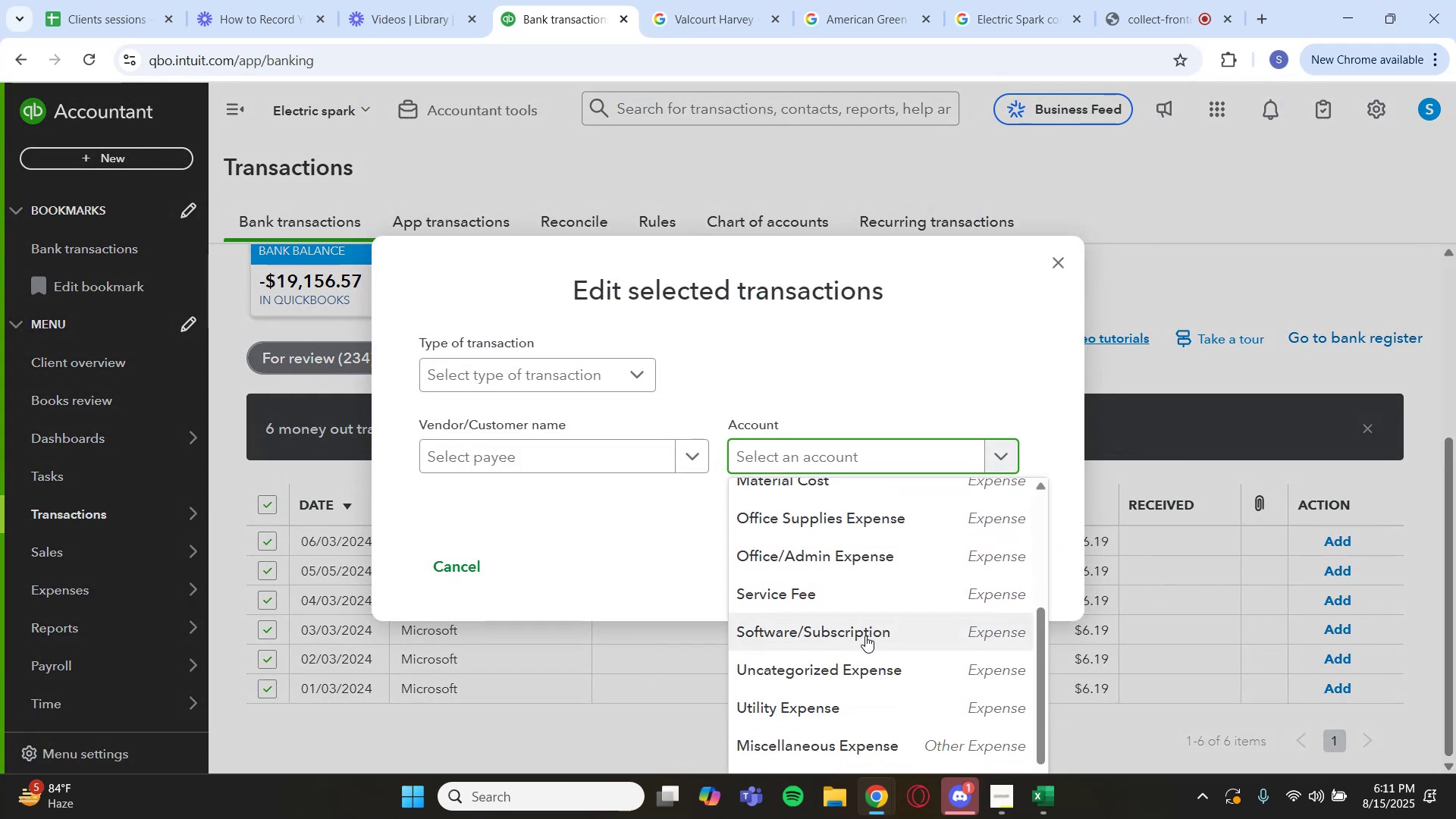 
left_click([865, 636])
 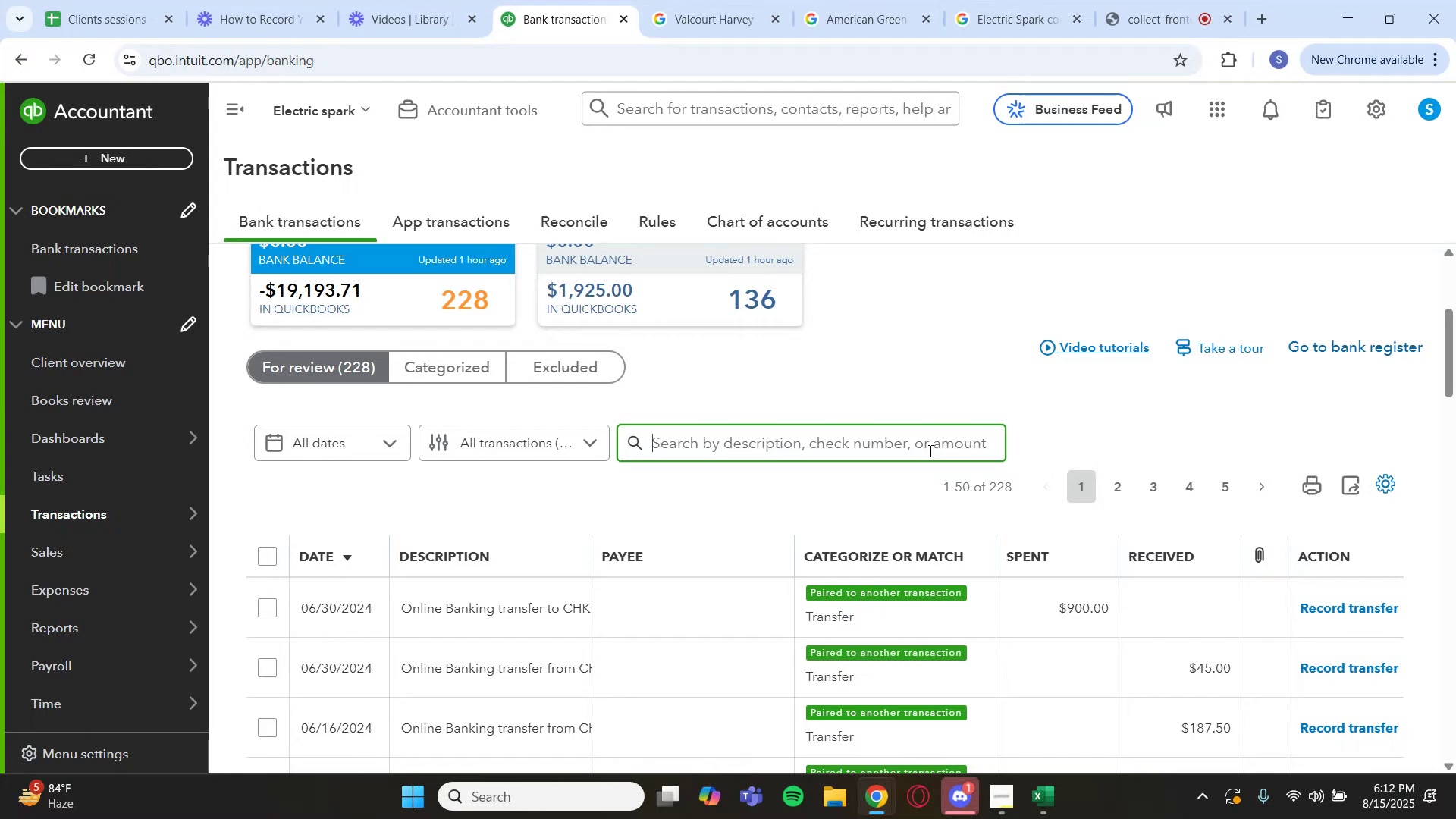 
wait(32.35)
 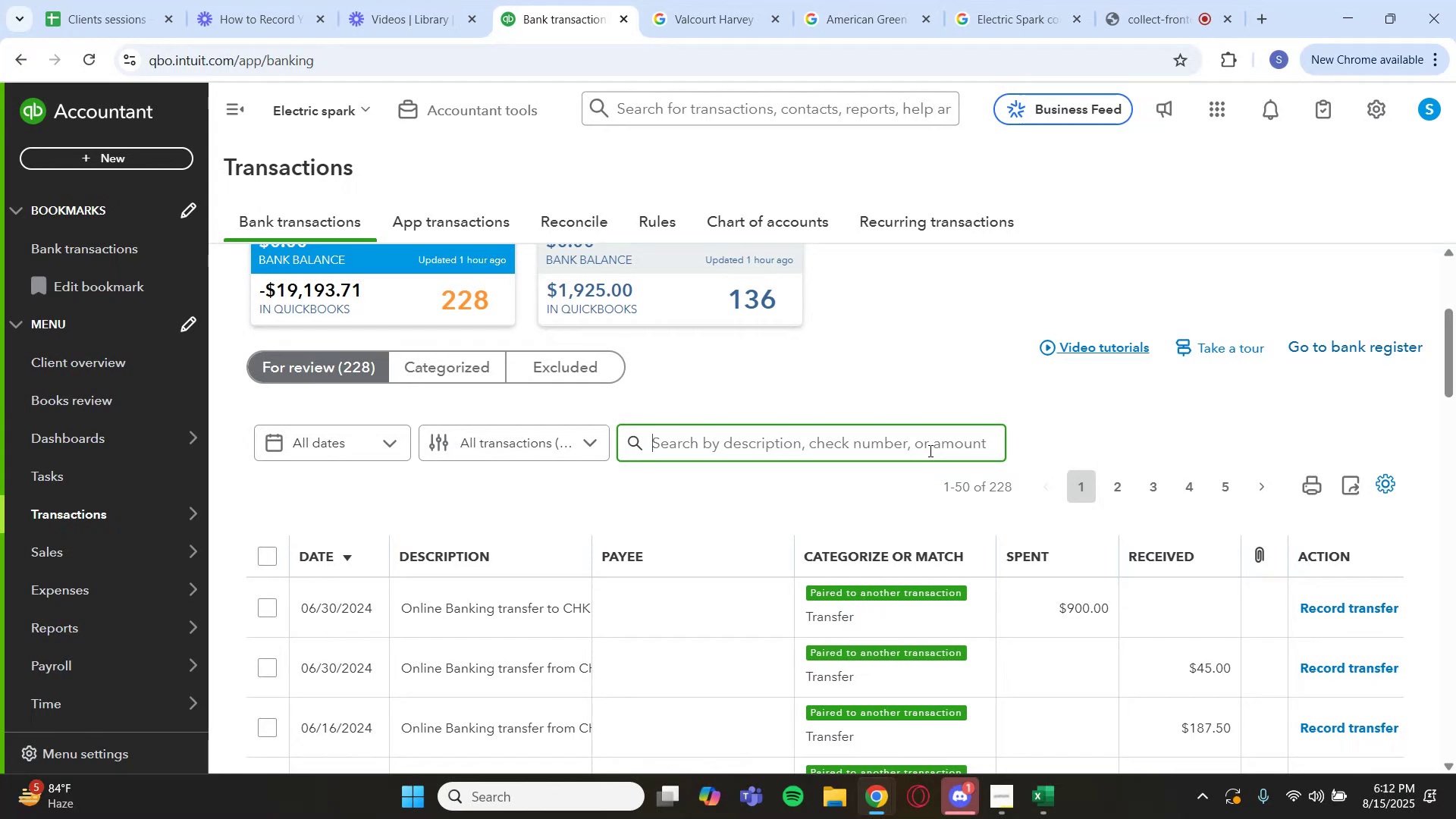 
scroll: coordinate [682, 398], scroll_direction: down, amount: 6.0
 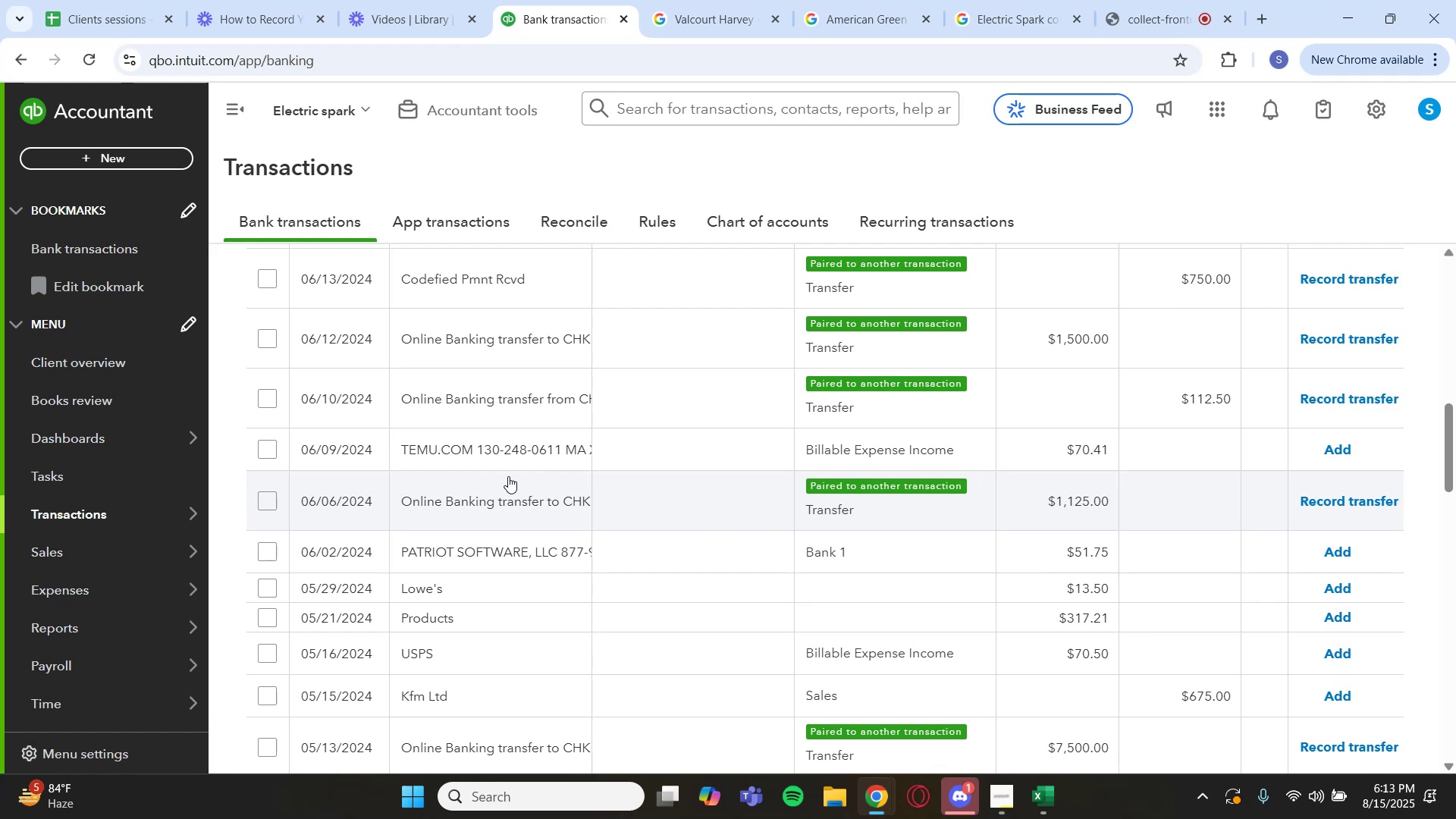 
wait(48.77)
 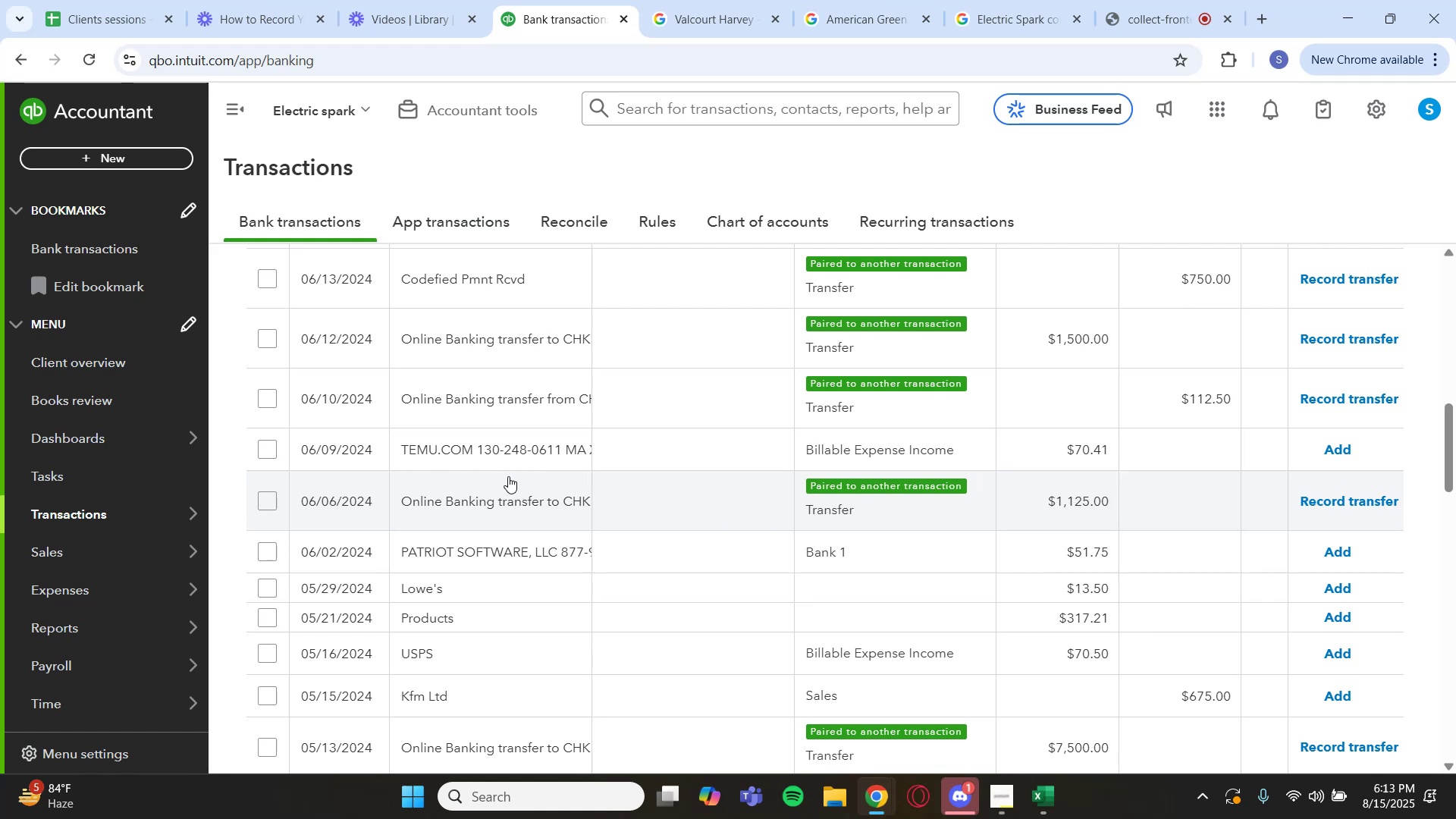 
left_click_drag(start_coordinate=[469, 677], to_coordinate=[399, 683])
 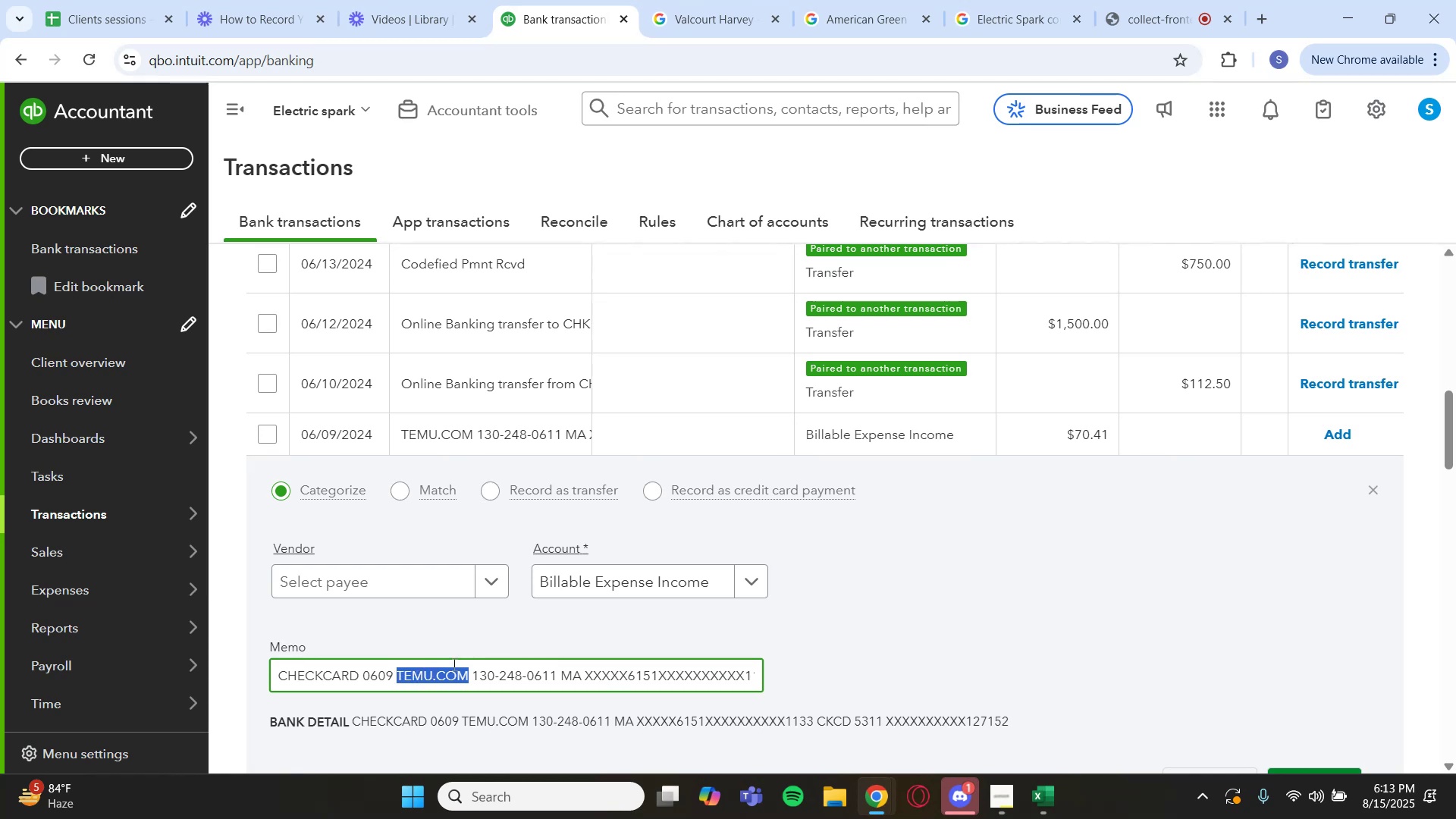 
key(Control+C)
 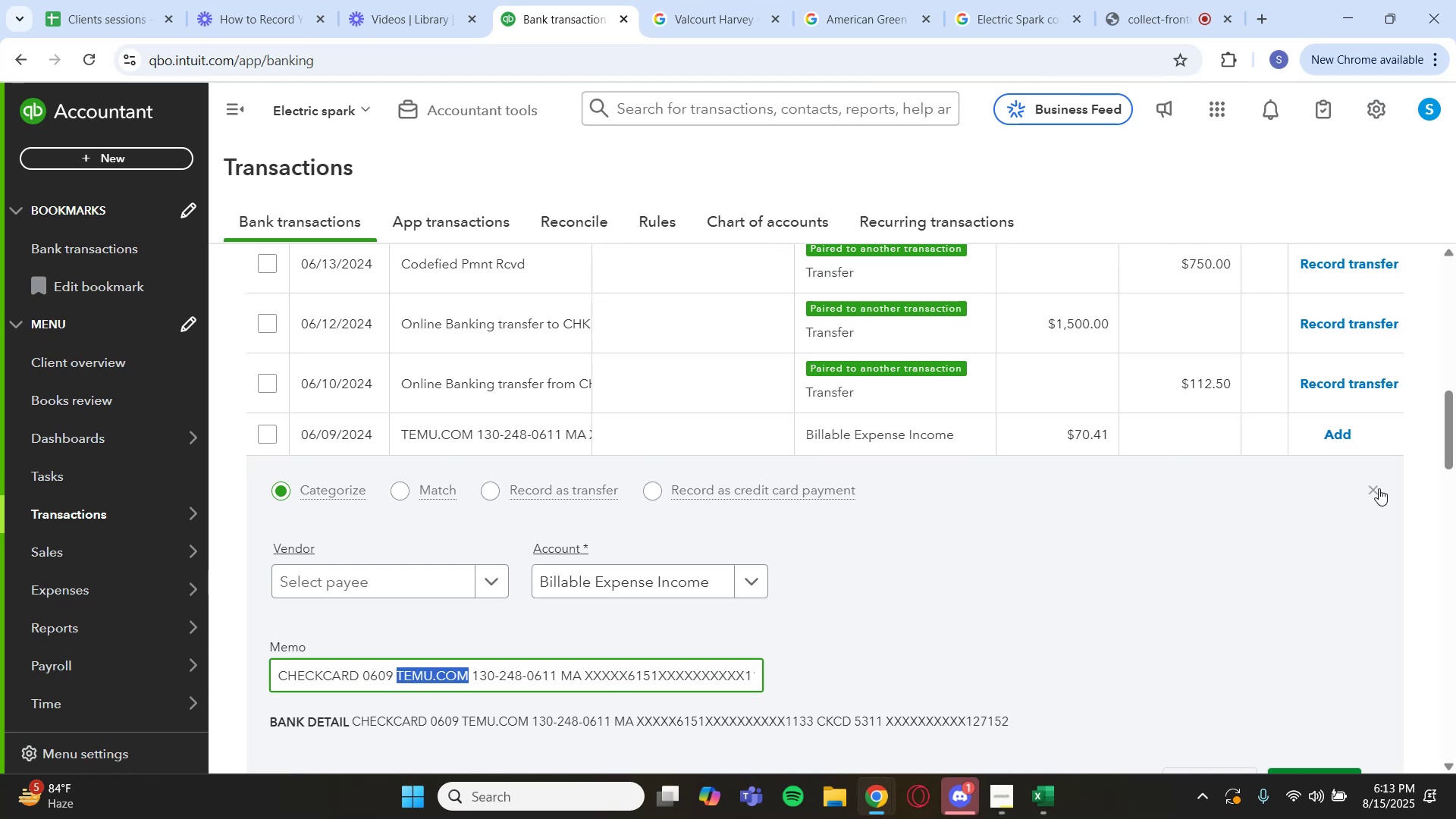 
scroll: coordinate [946, 393], scroll_direction: up, amount: 6.0
 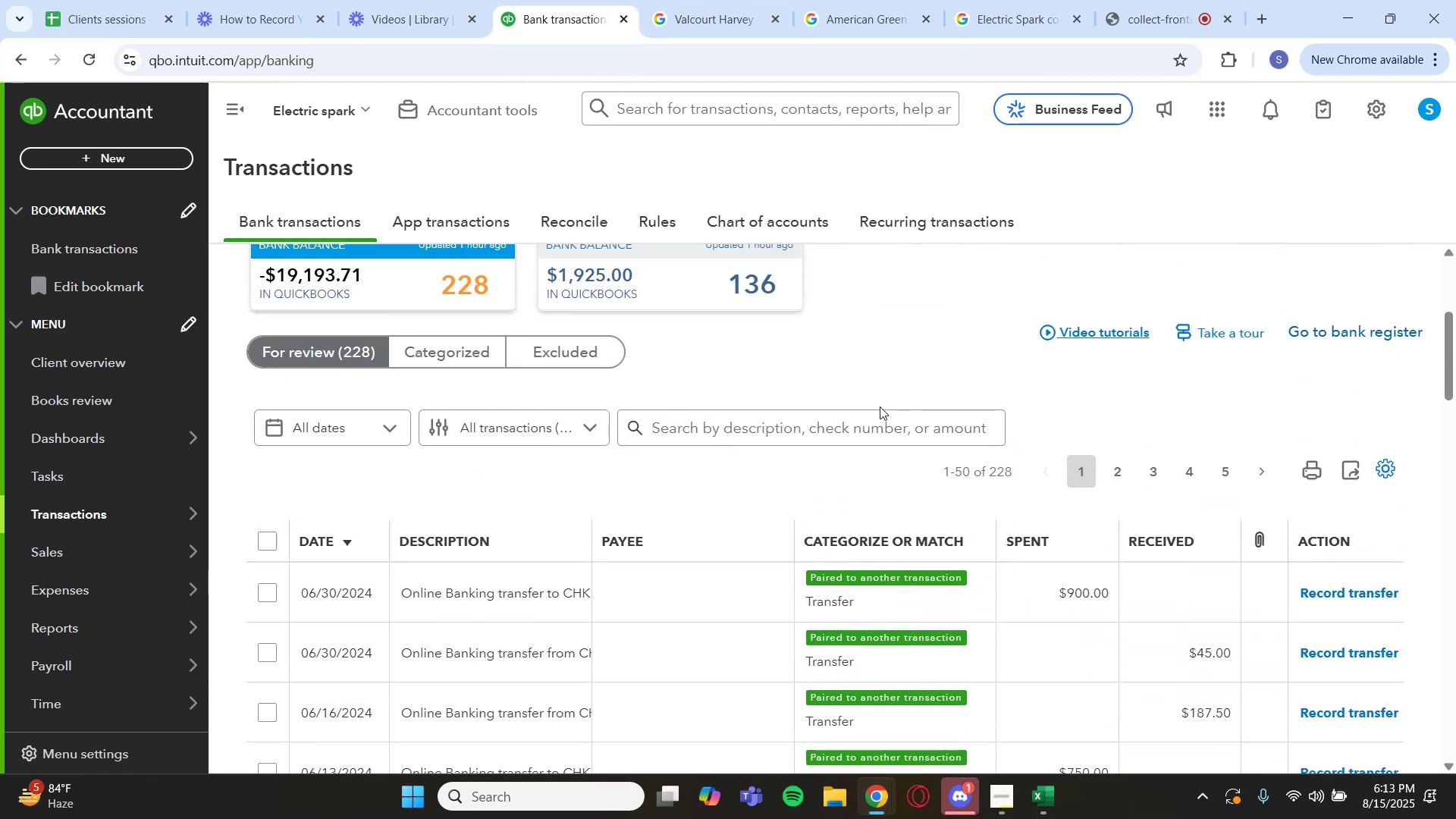 
key(Control+V)
 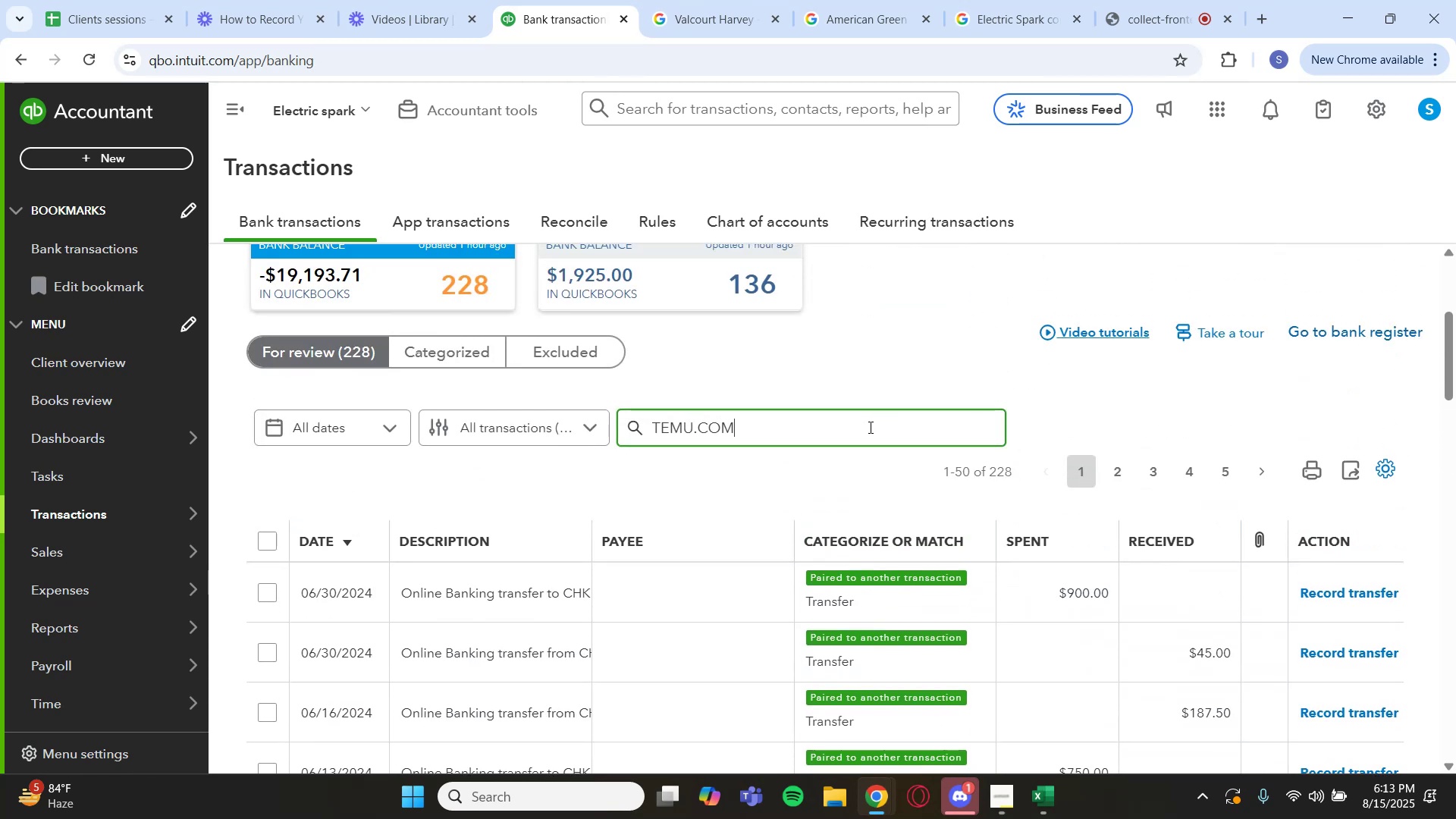 
key(Enter)
 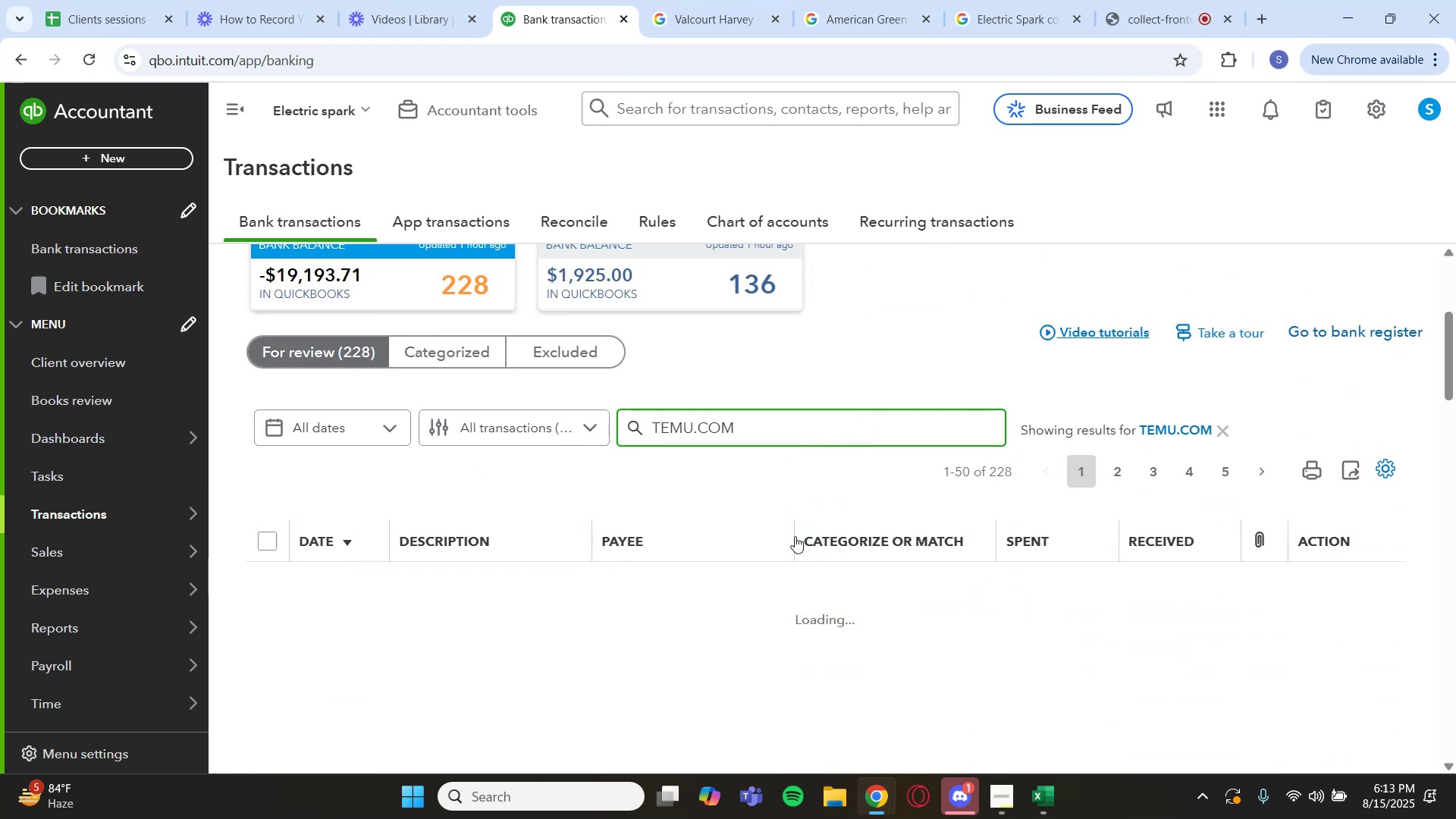 
scroll: coordinate [792, 538], scroll_direction: down, amount: 2.0
 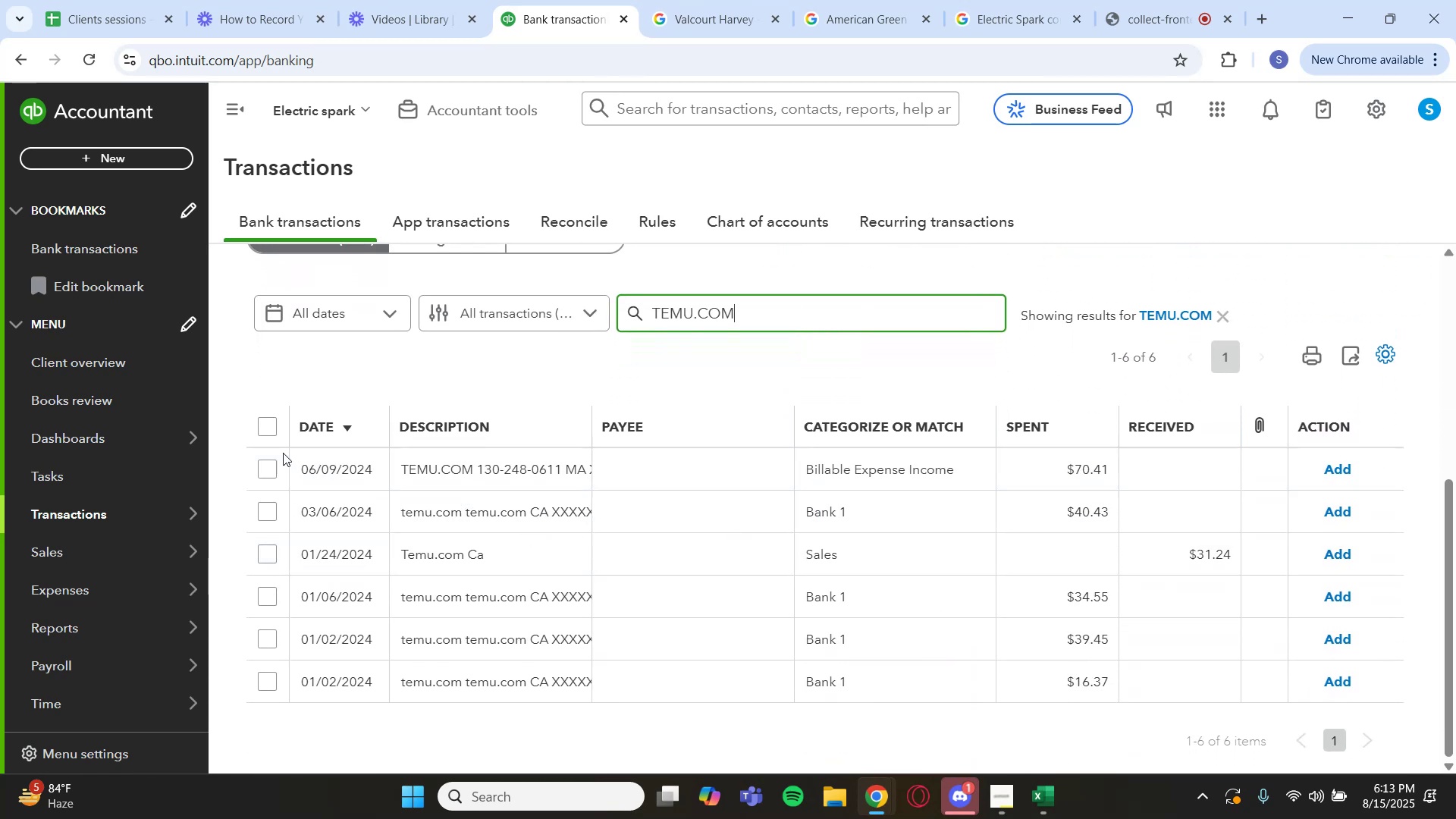 
left_click([267, 425])
 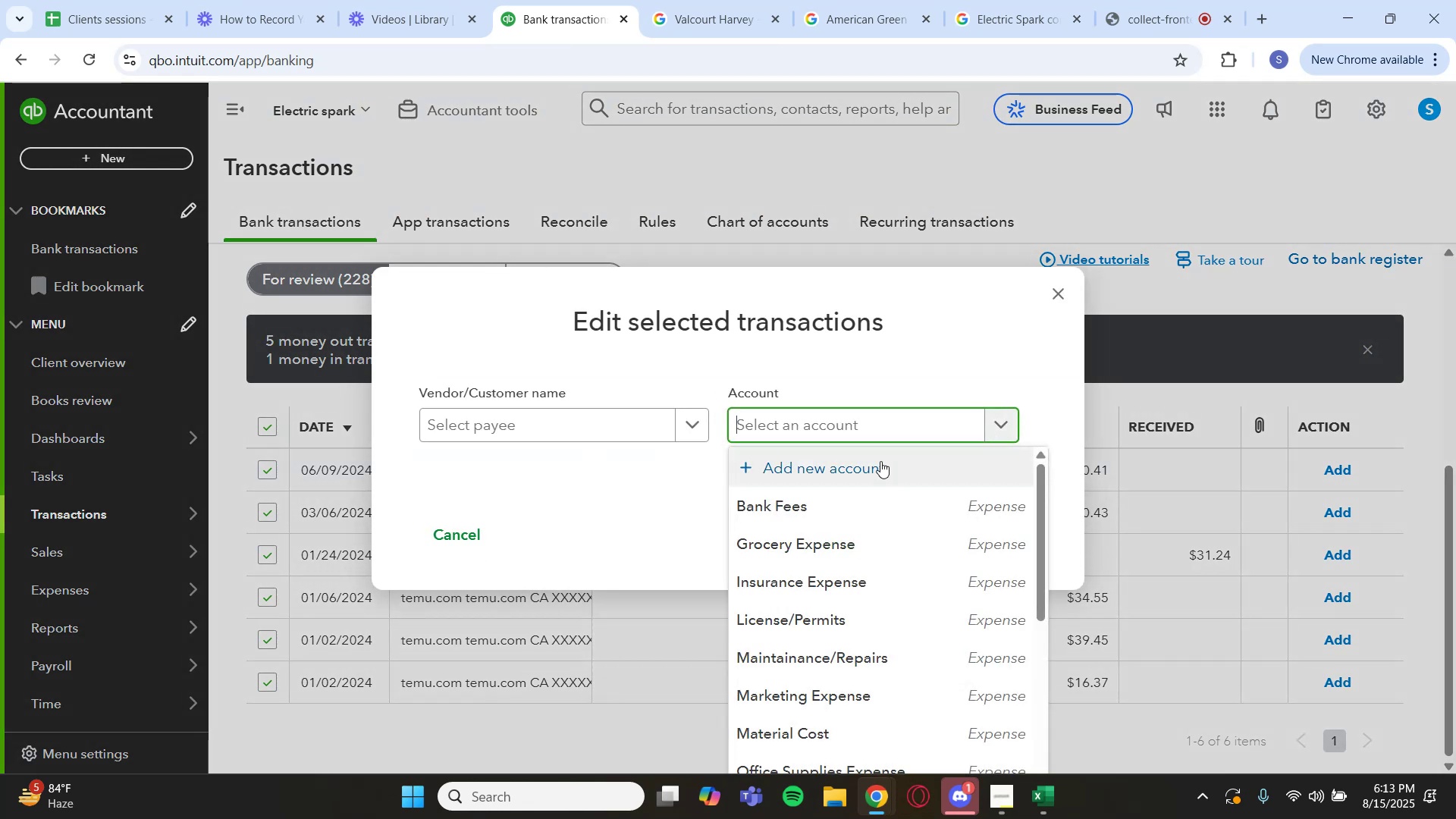 
left_click([866, 473])
 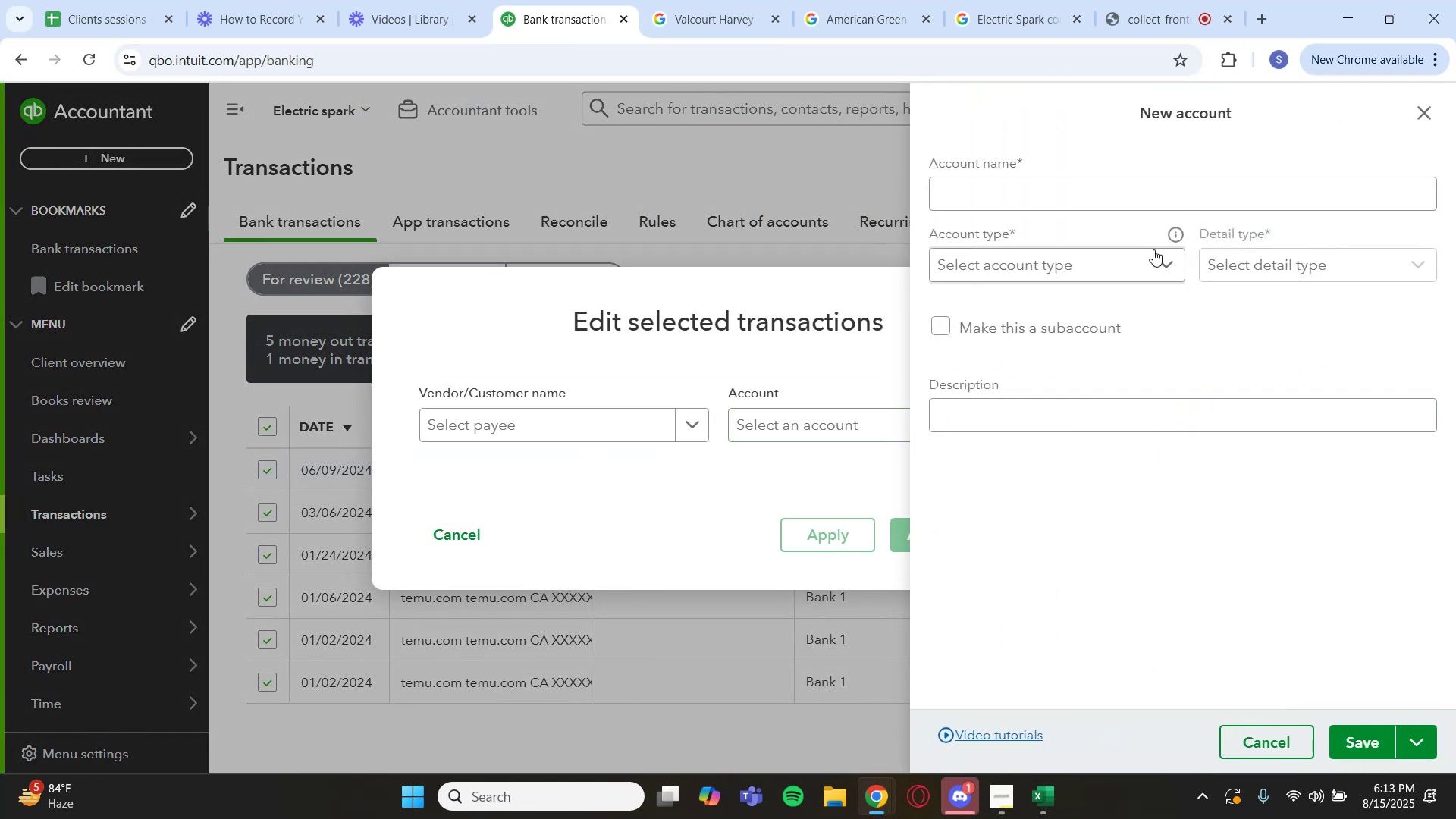 
left_click([1099, 204])
 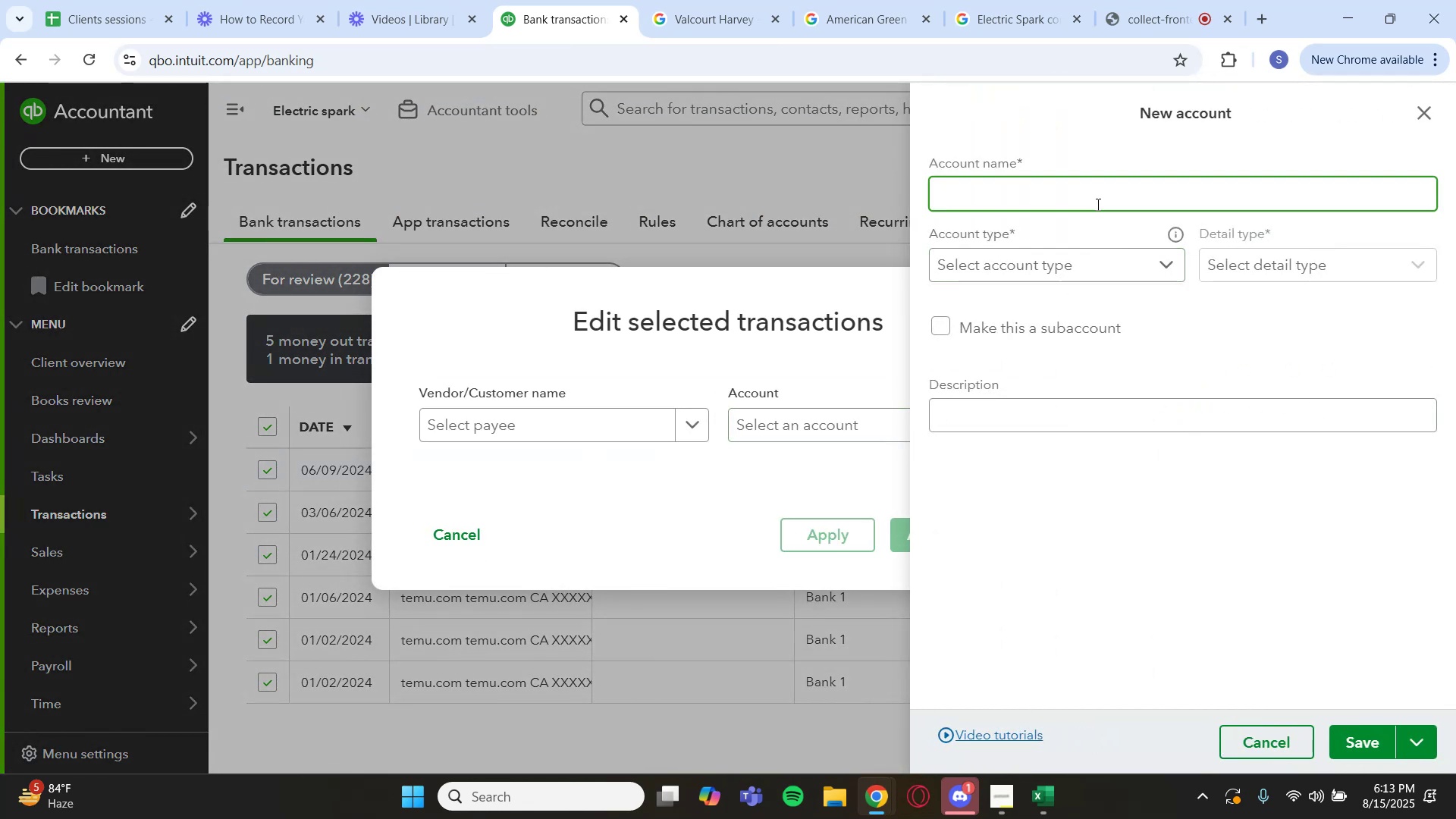 
type(Darwnings)
key(Backspace)
key(Backspace)
key(Backspace)
key(Backspace)
key(Backspace)
key(Backspace)
key(Backspace)
key(Backspace)
type(rawnings)
 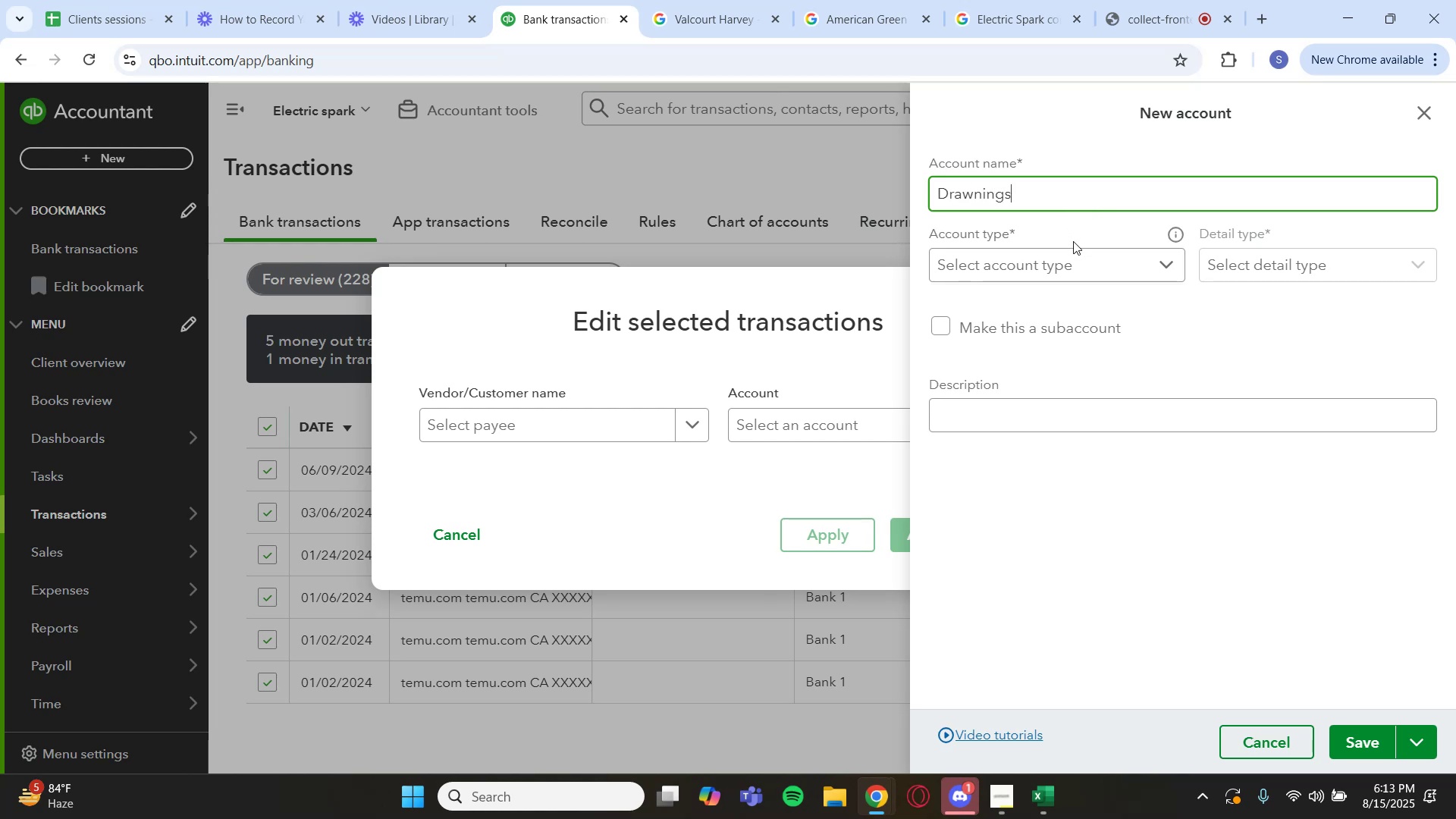 
left_click([1051, 262])
 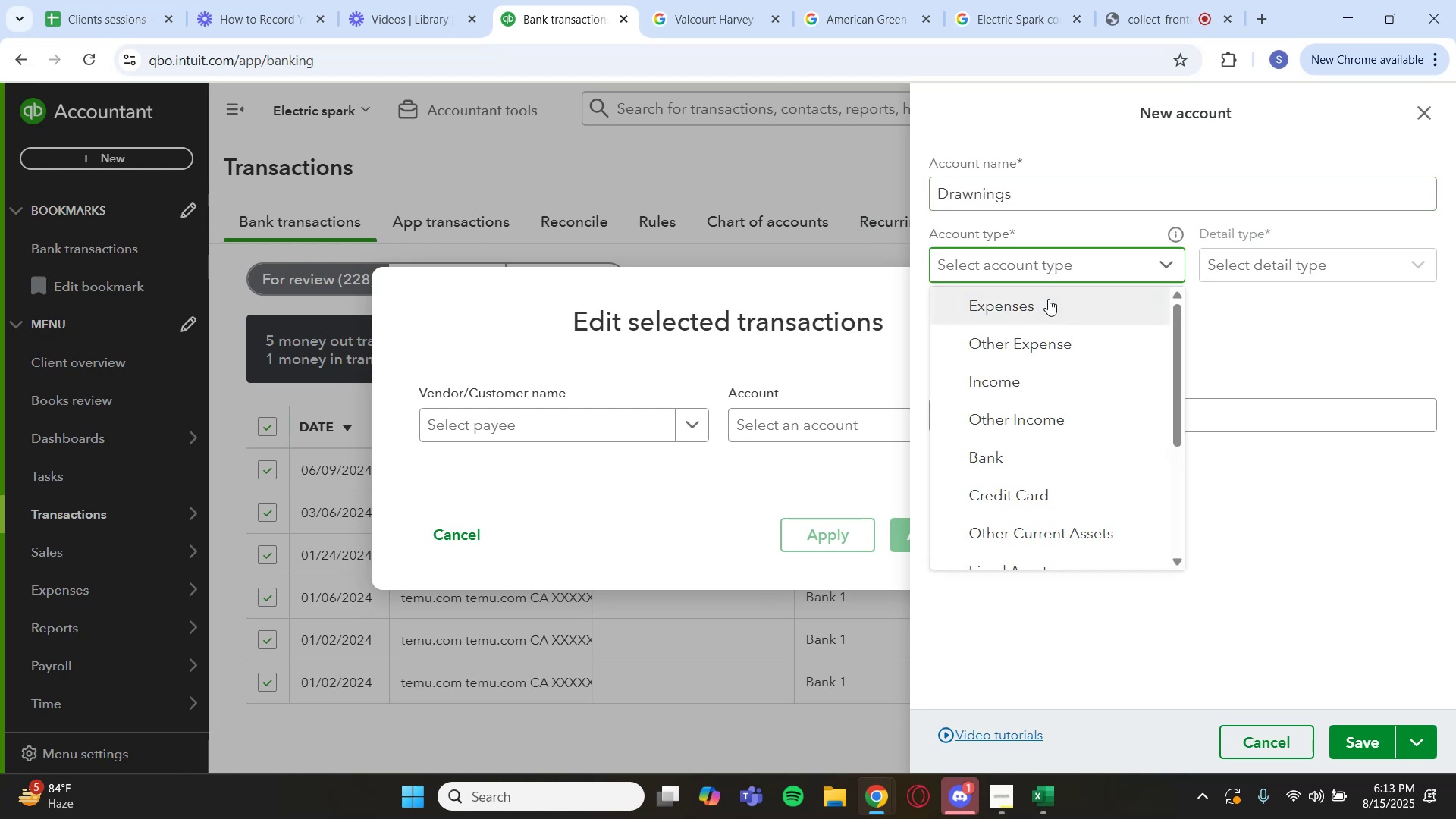 
left_click([1046, 300])
 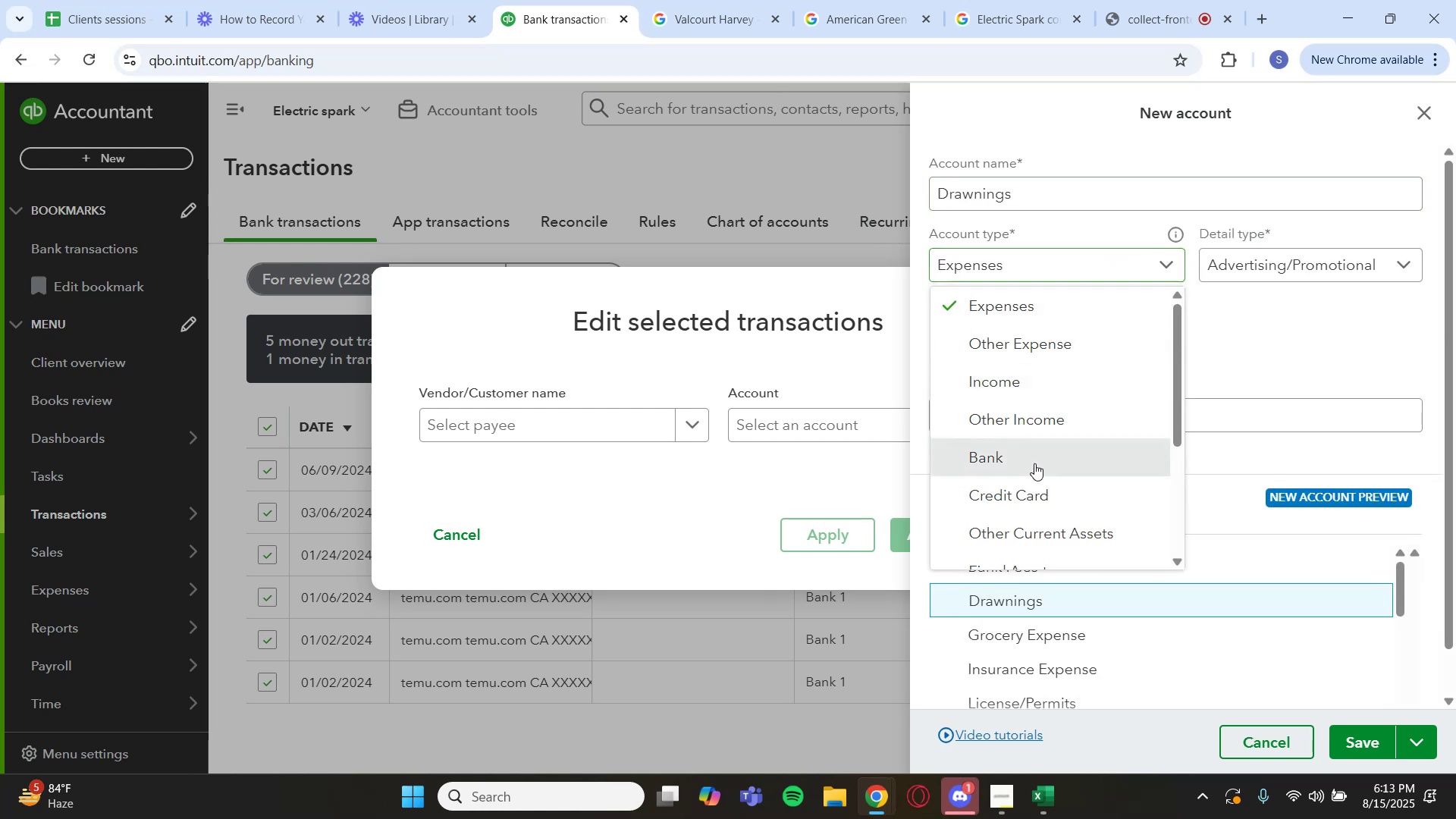 
left_click([1284, 266])
 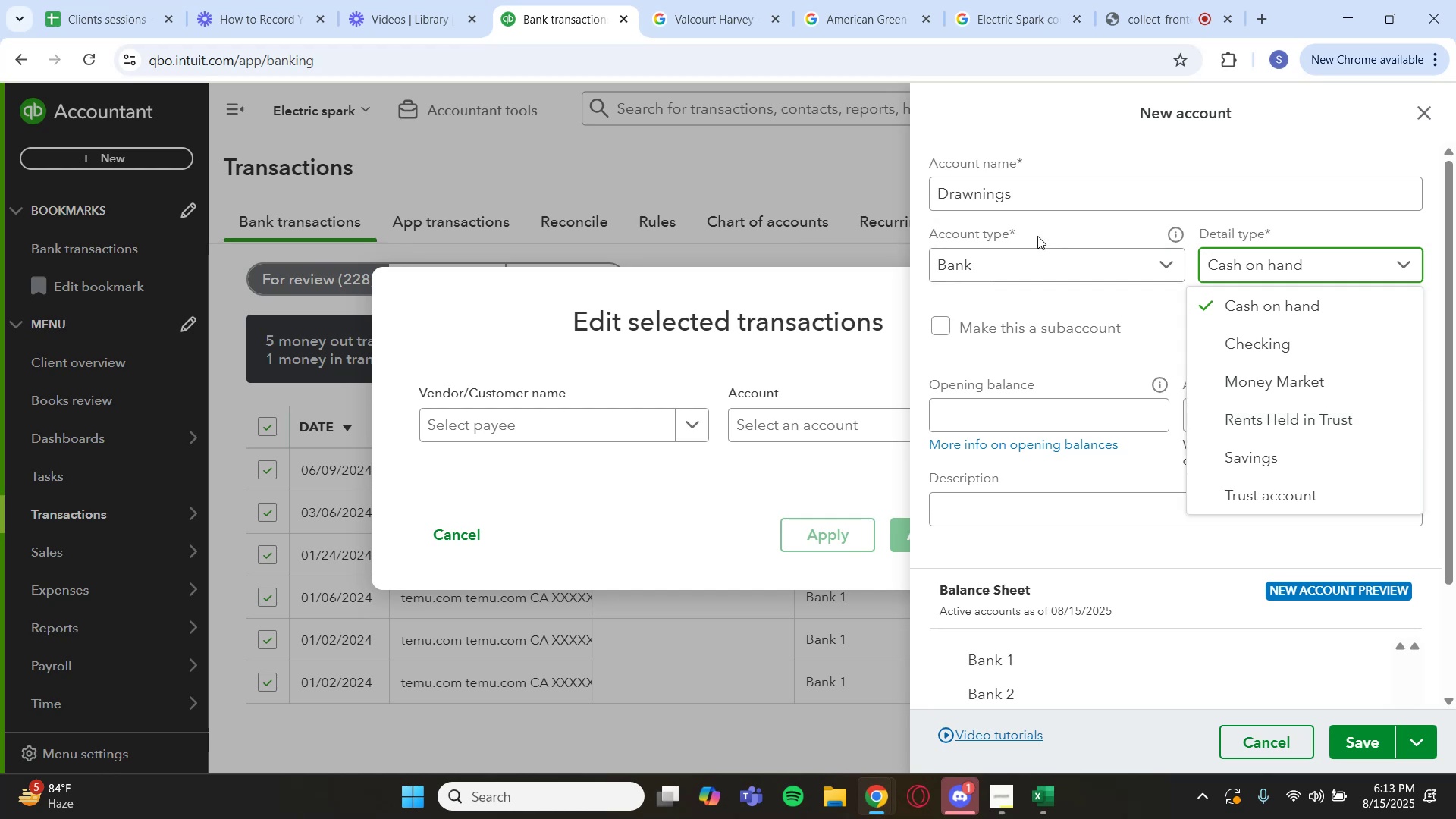 
double_click([1055, 265])
 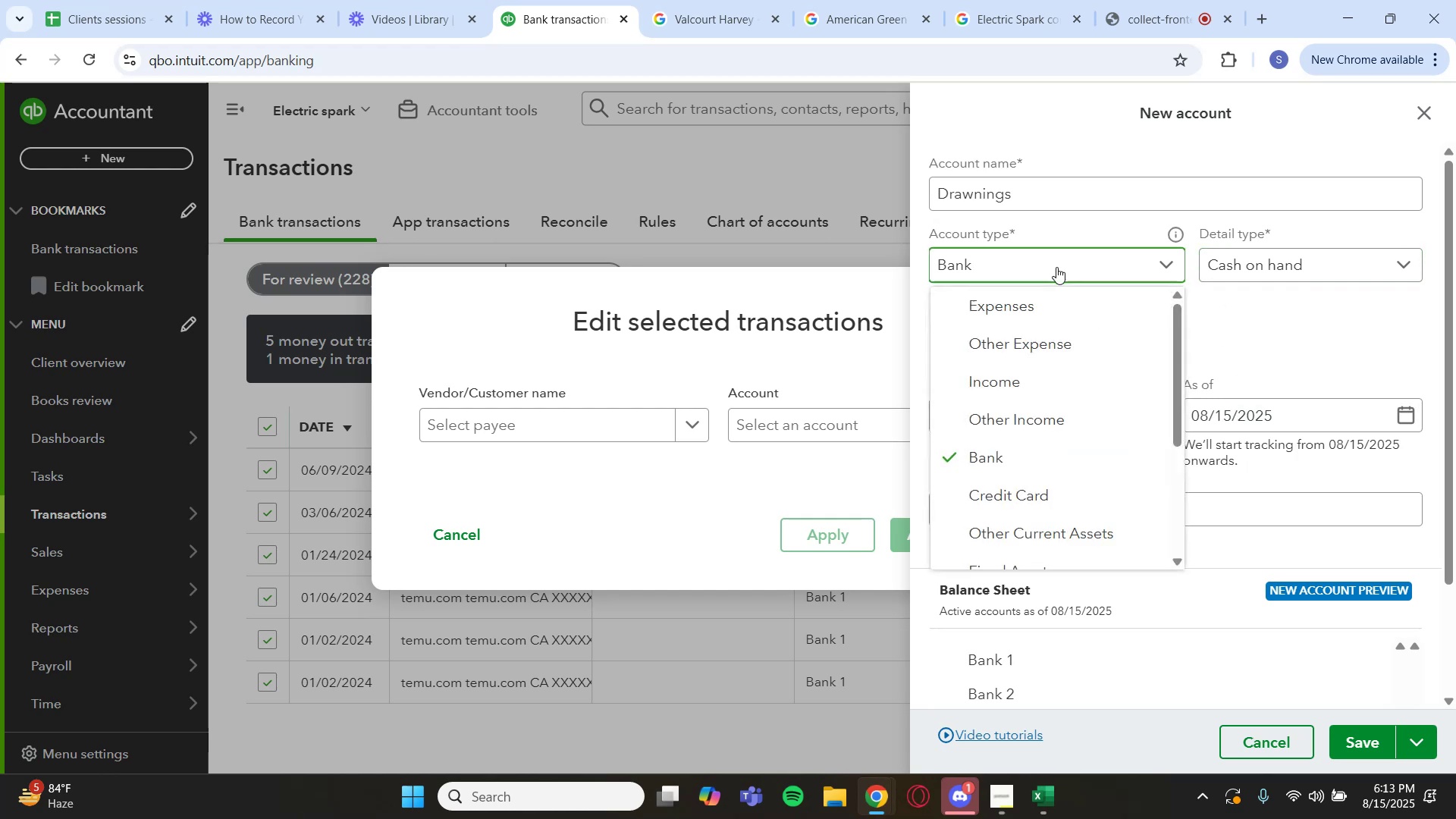 
scroll: coordinate [1061, 470], scroll_direction: down, amount: 3.0
 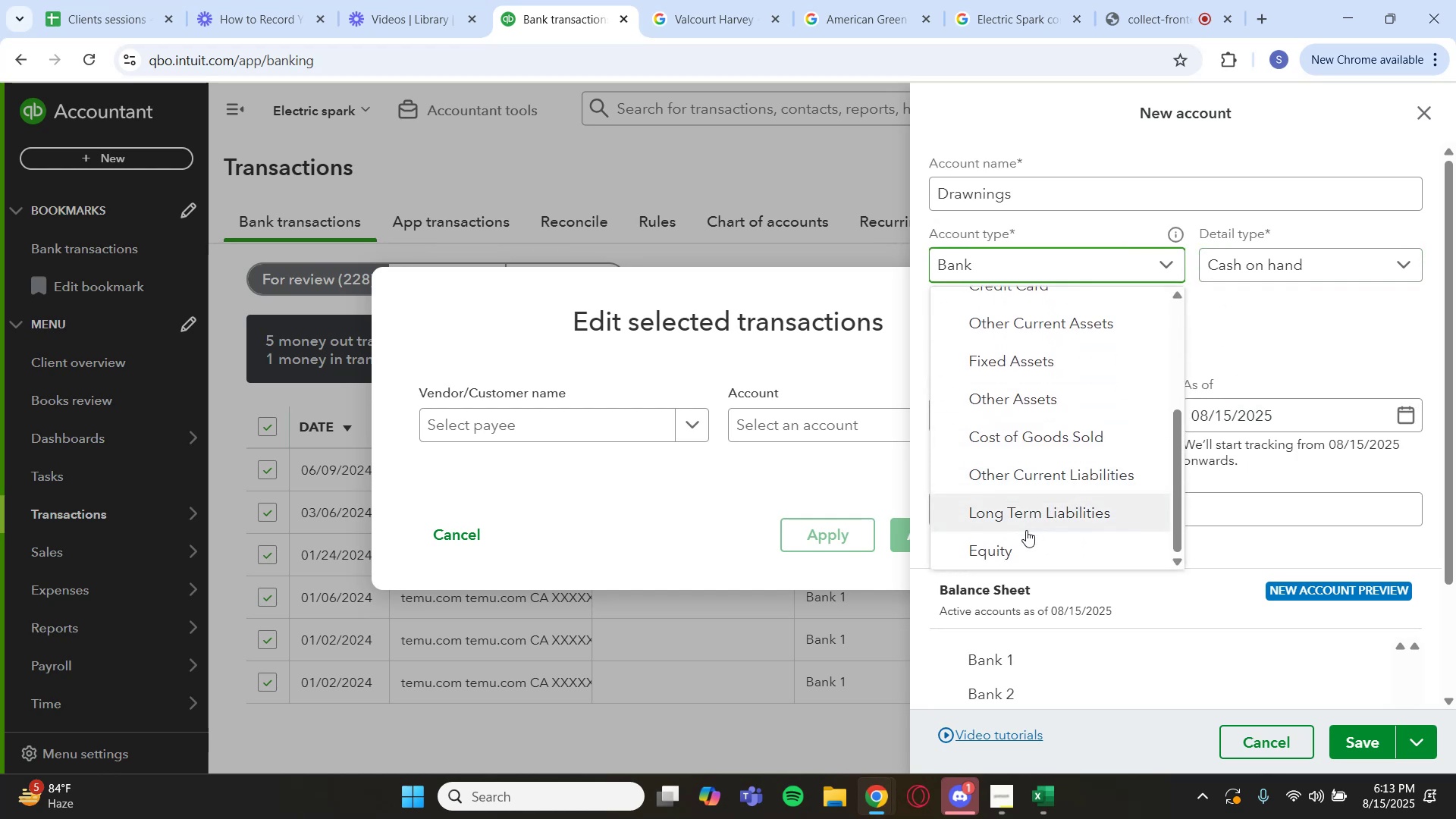 
left_click_drag(start_coordinate=[1025, 548], to_coordinate=[1029, 552])
 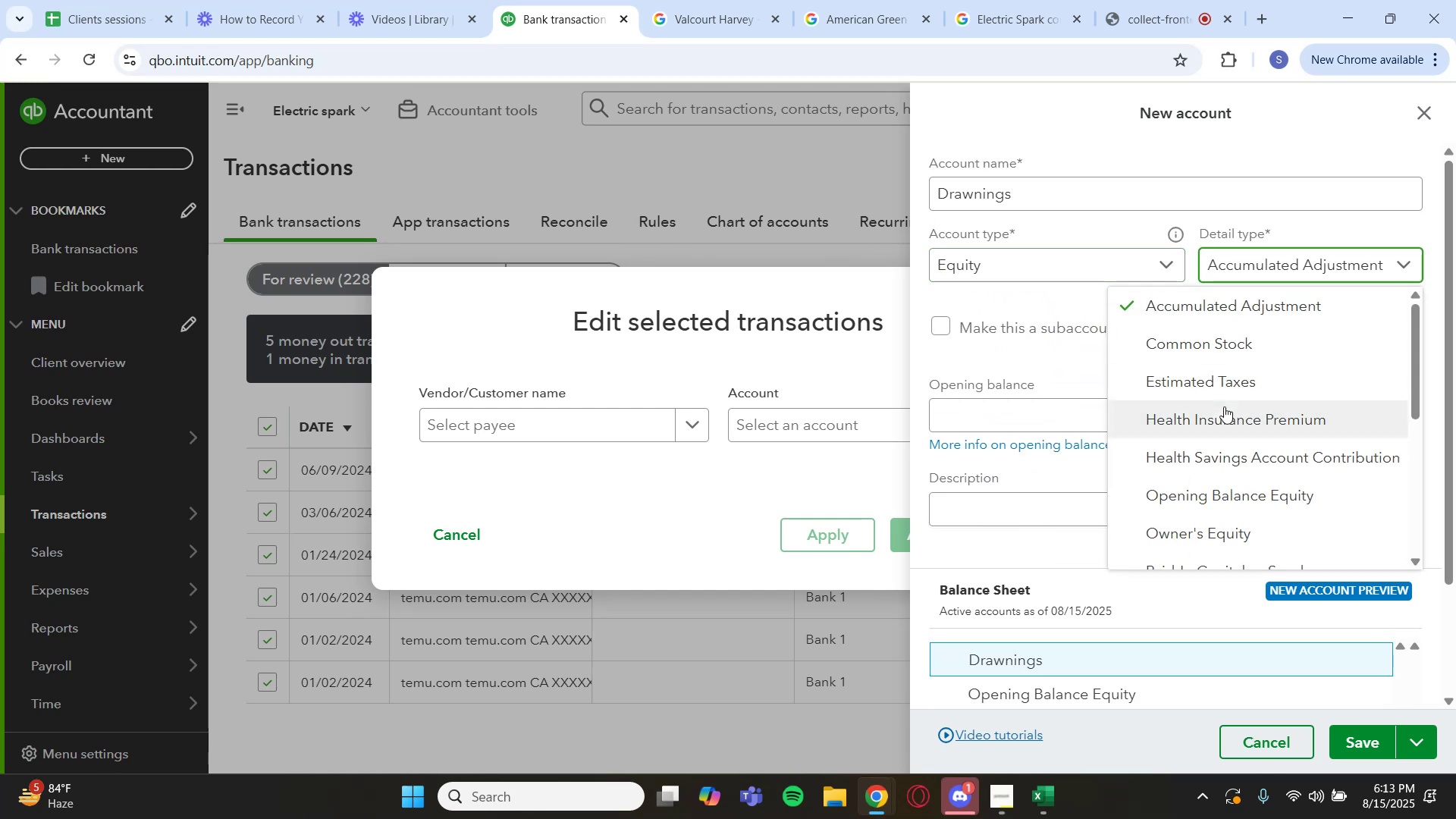 
scroll: coordinate [1224, 368], scroll_direction: down, amount: 1.0
 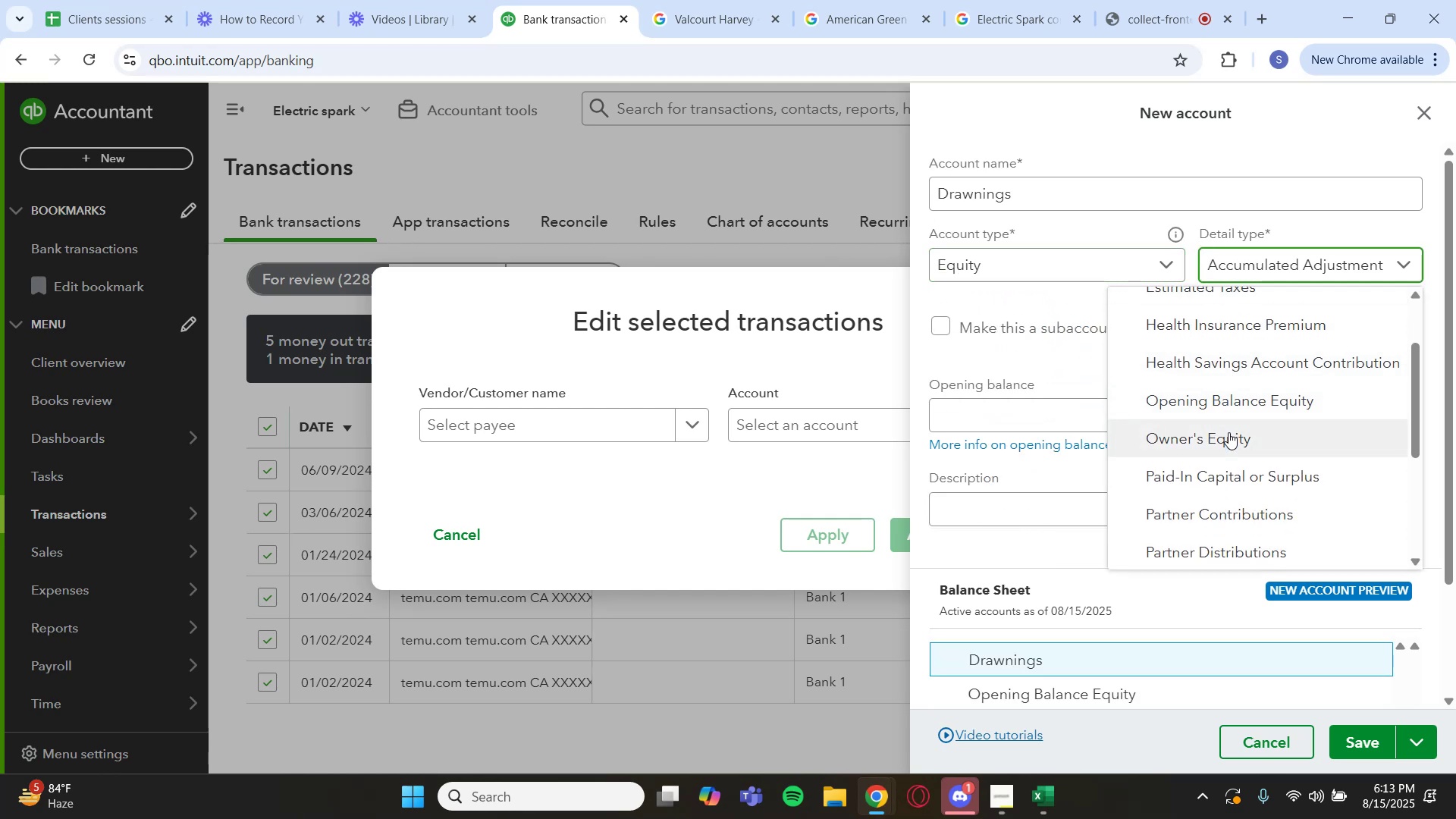 
left_click([1228, 432])
 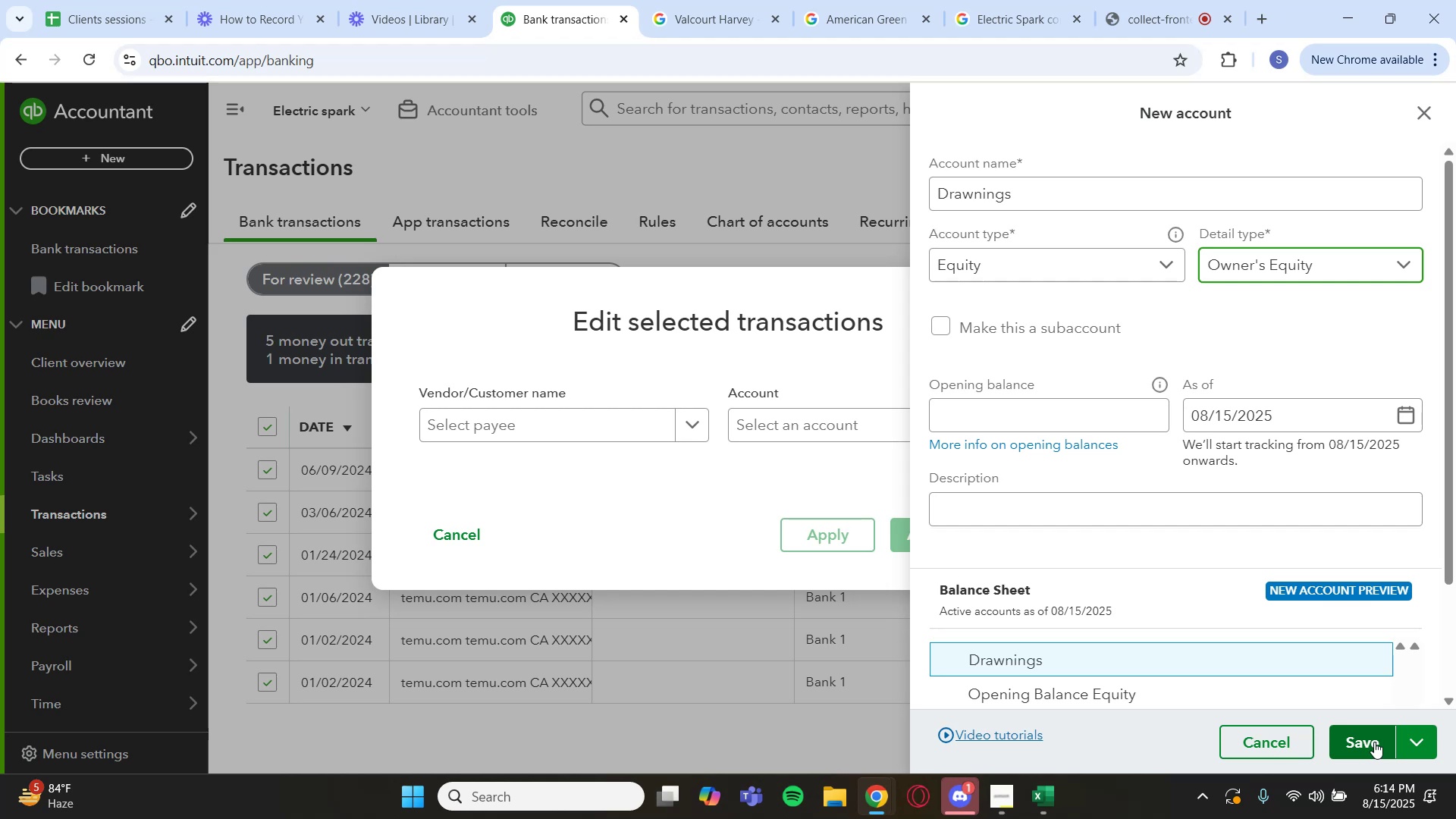 
wait(10.25)
 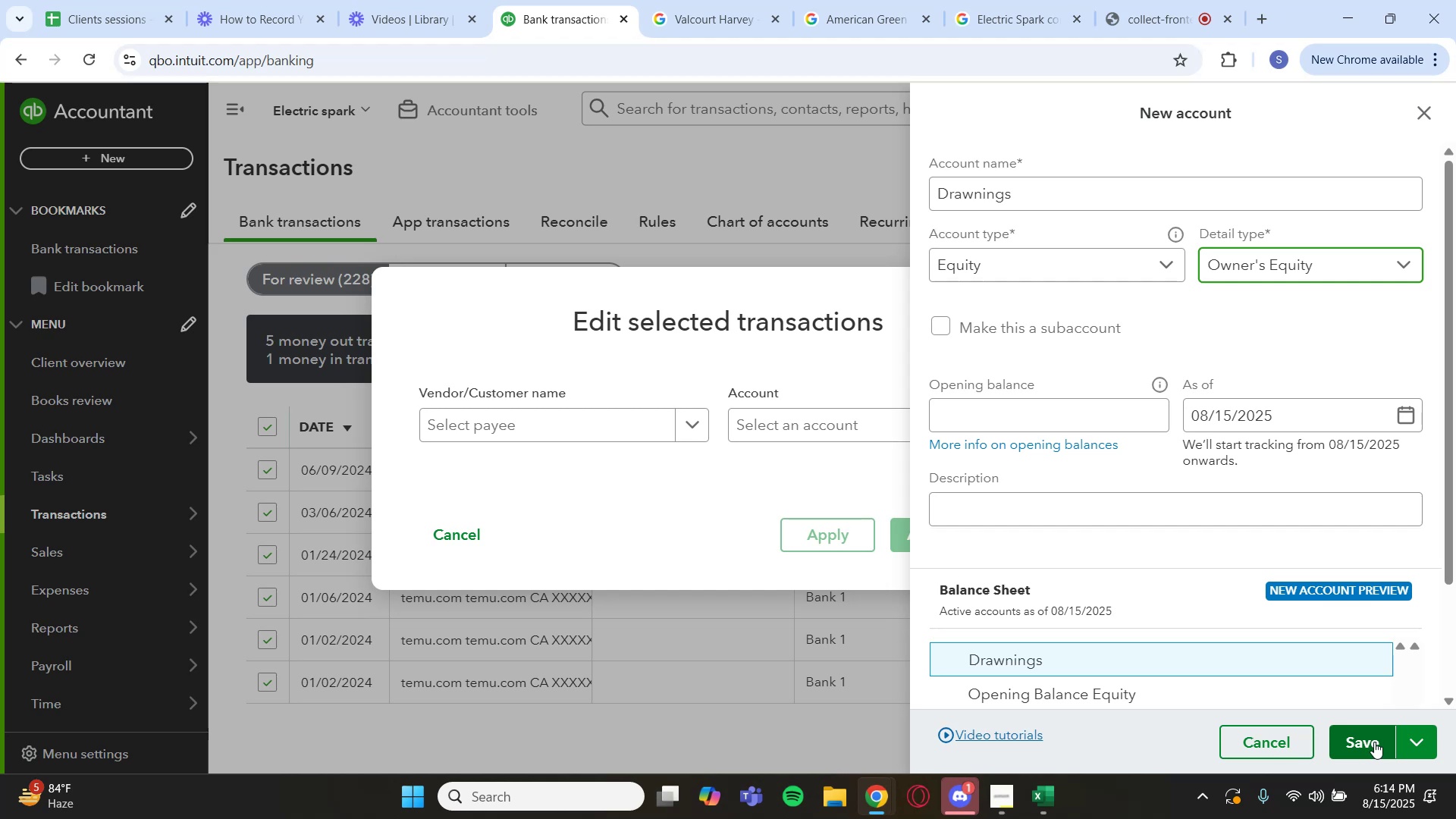 
left_click([1401, 419])
 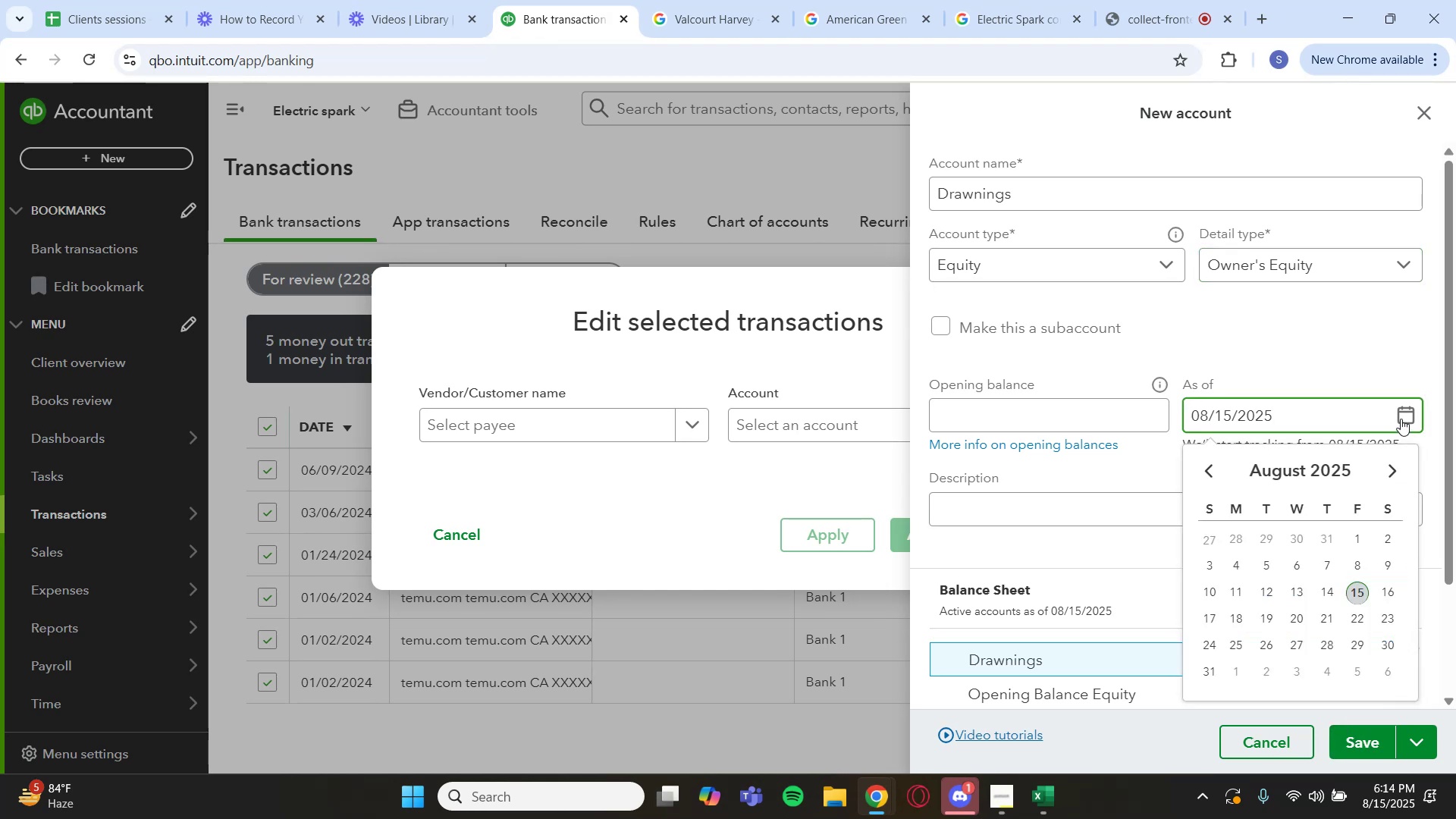 
left_click([1401, 419])
 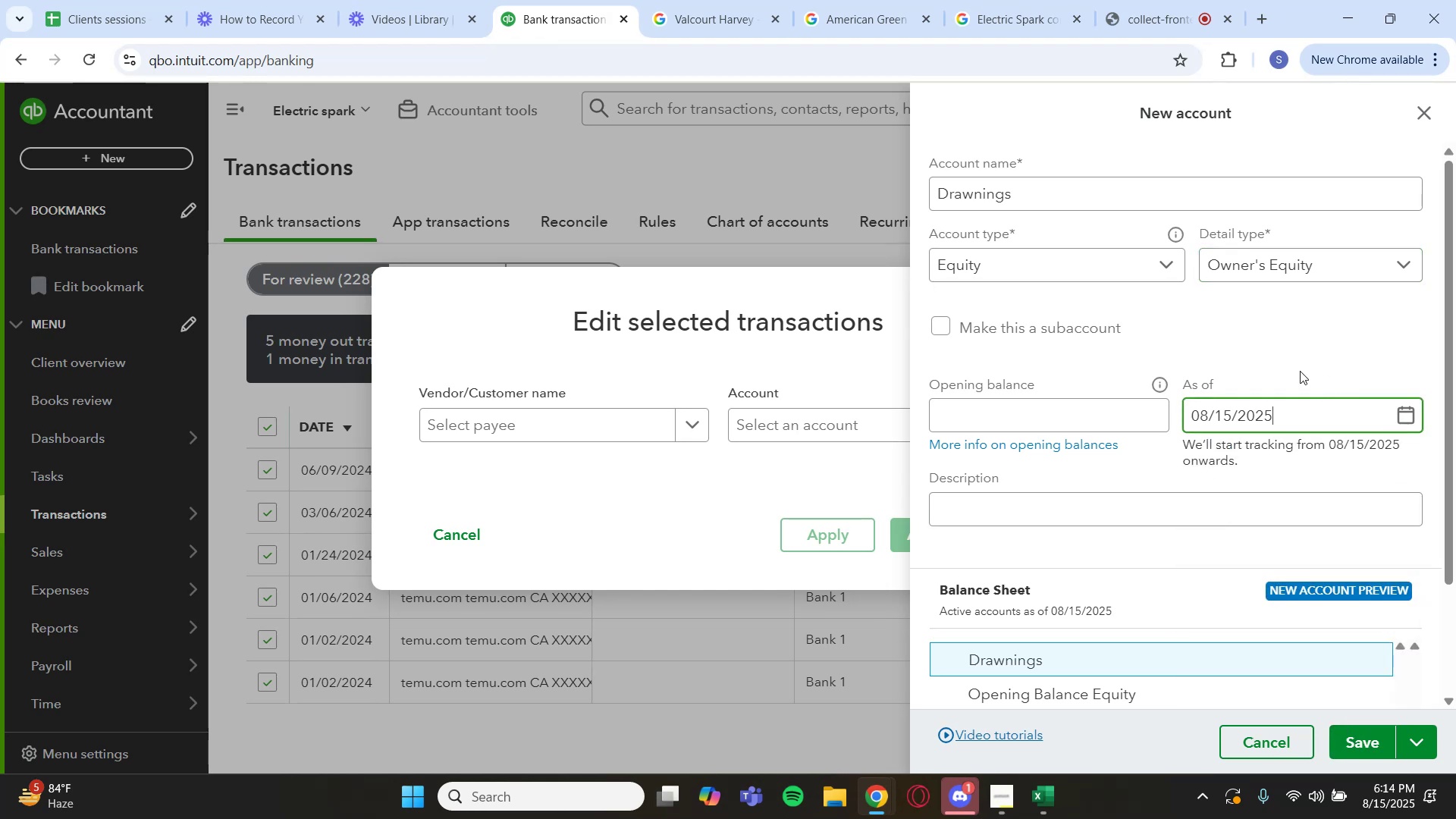 
left_click([1262, 353])
 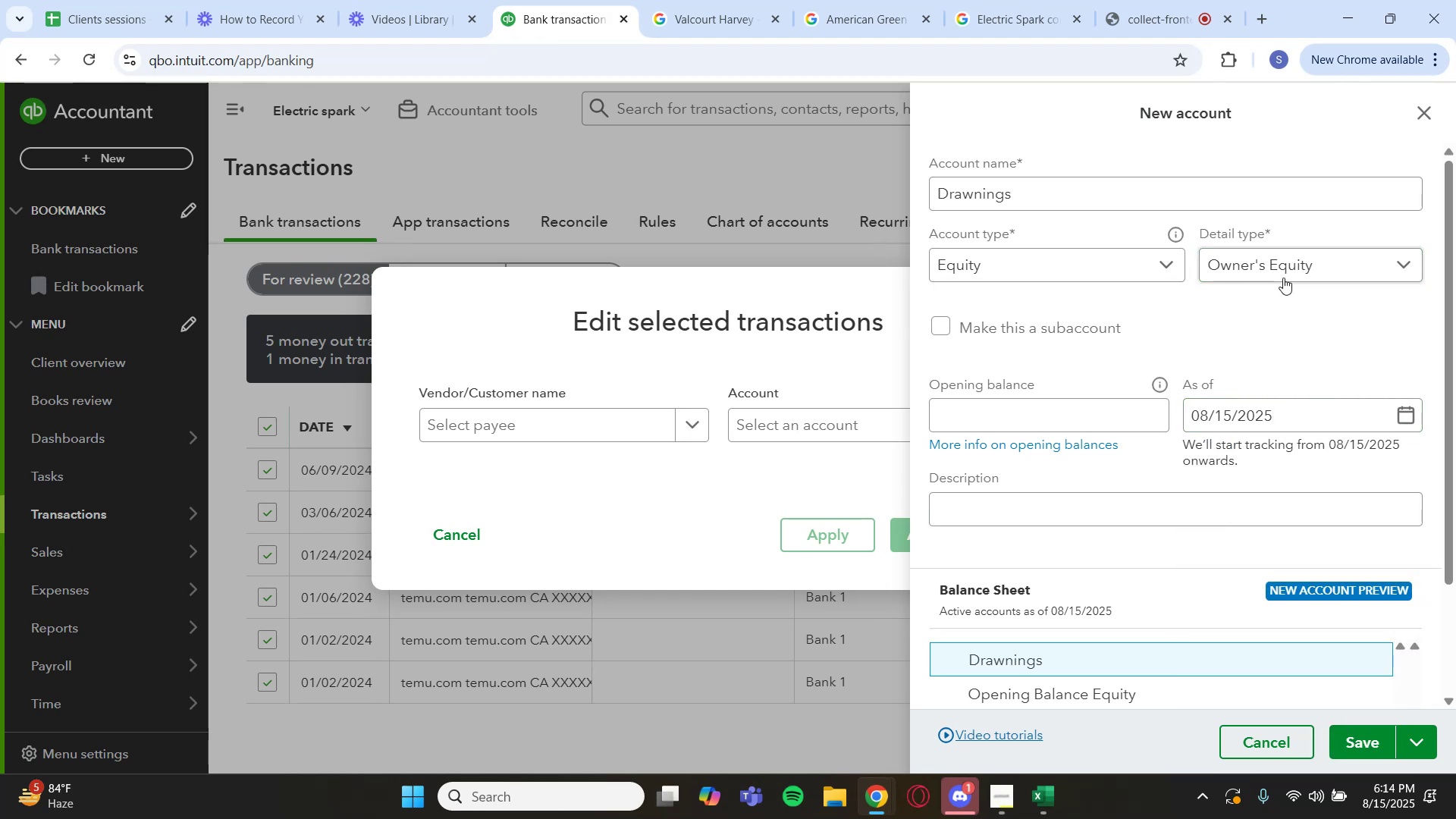 
left_click([1288, 274])
 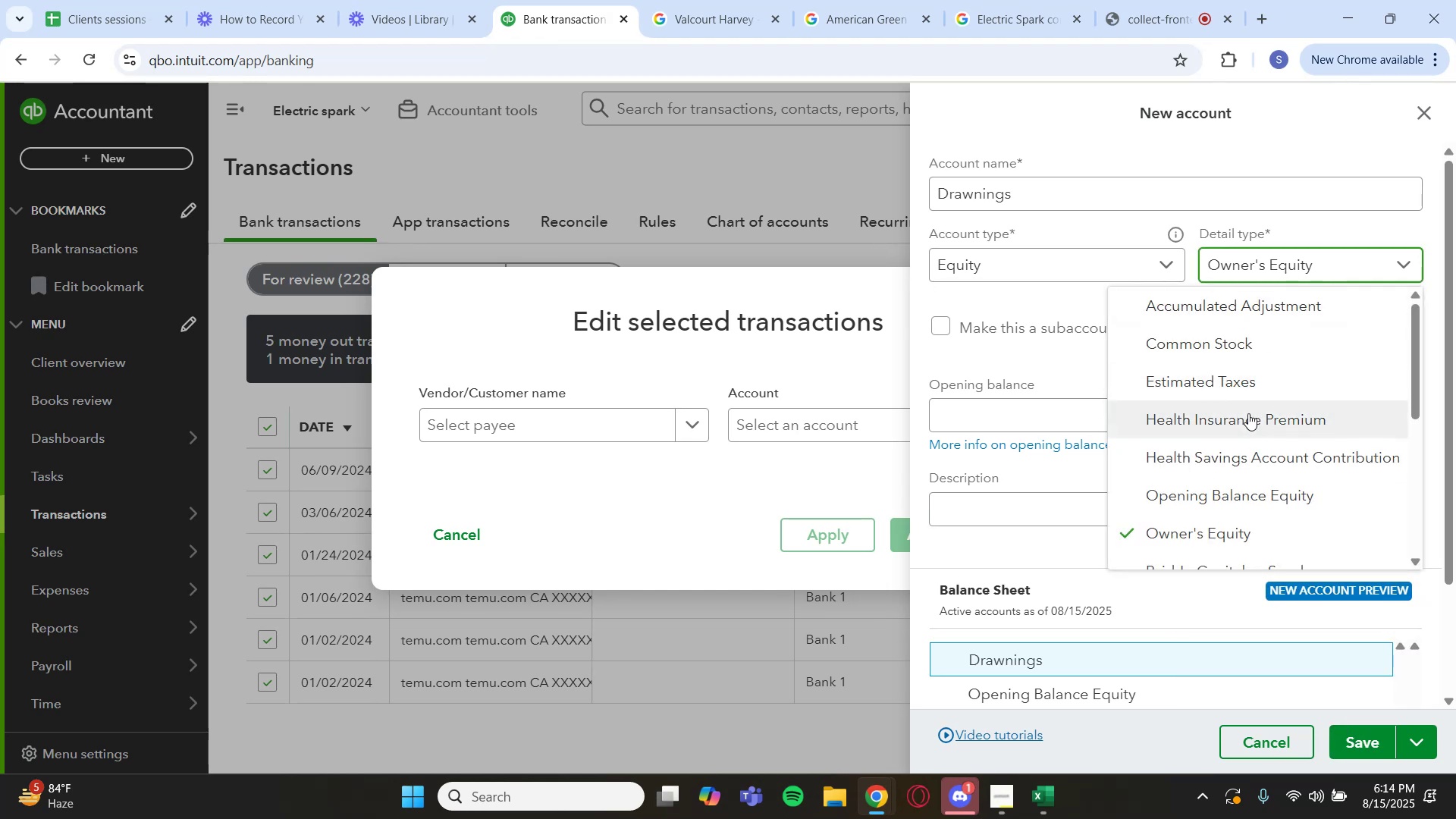 
scroll: coordinate [1266, 457], scroll_direction: down, amount: 6.0
 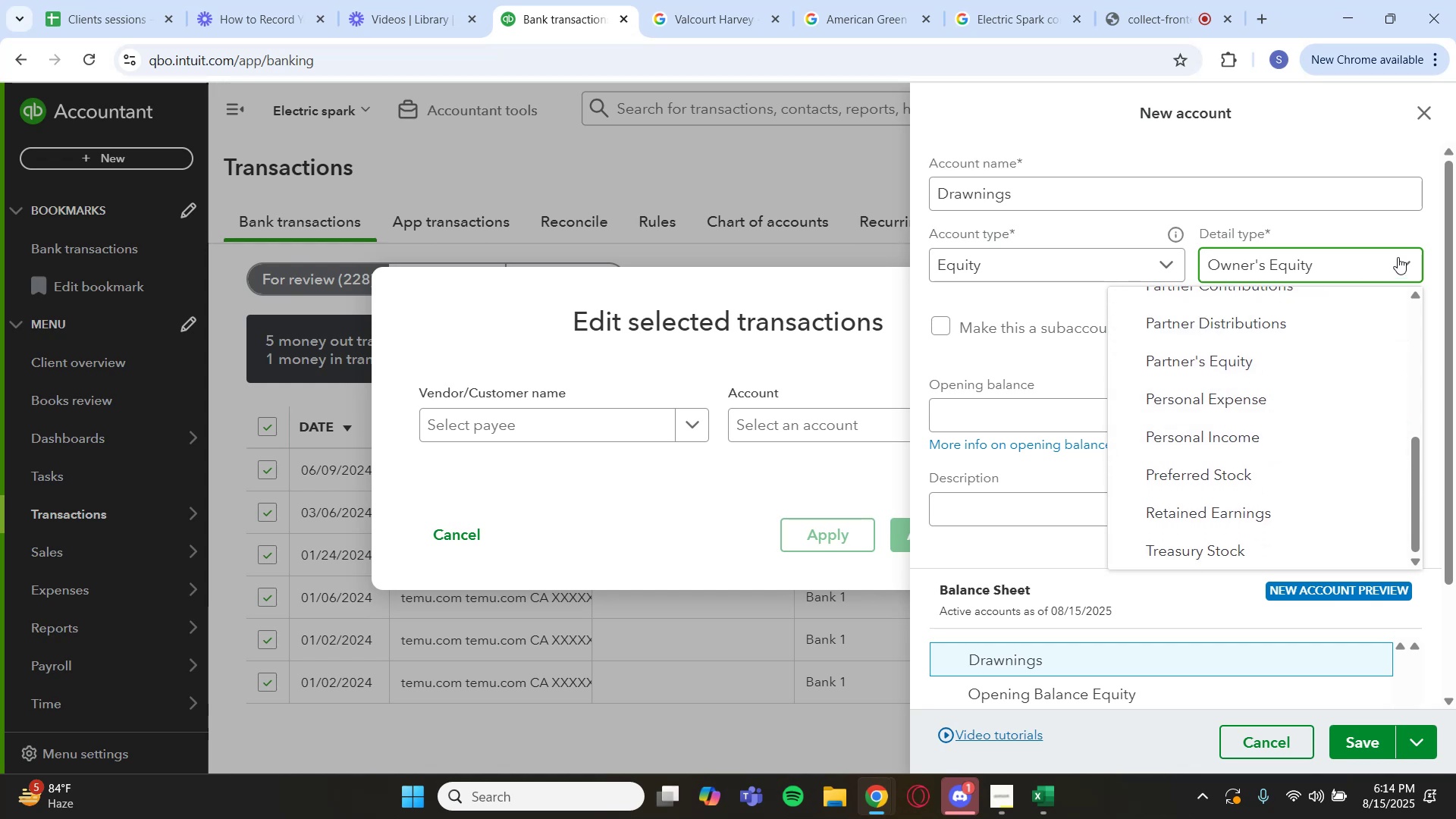 
left_click([1404, 253])
 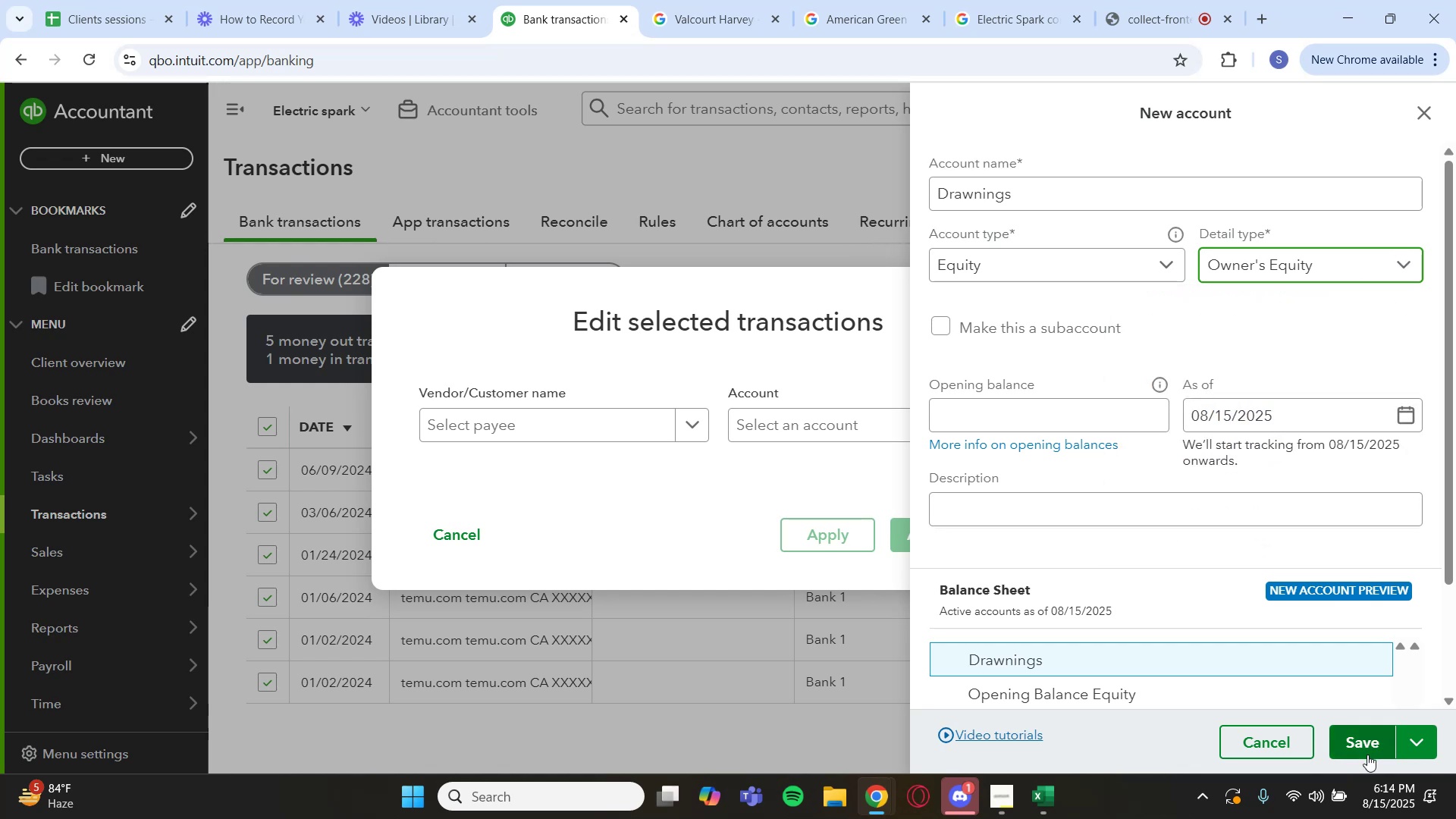 
left_click([1369, 748])
 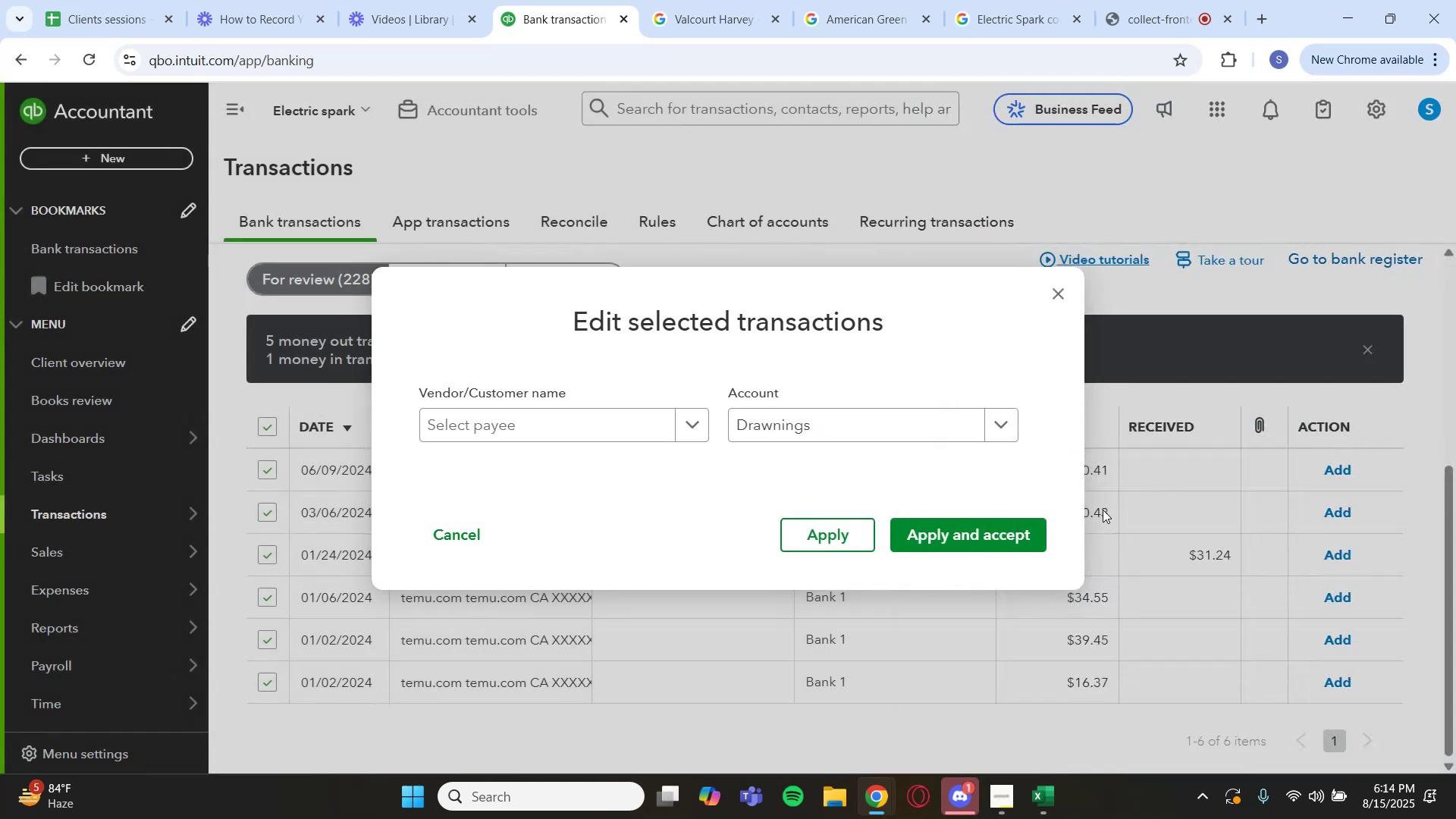 
wait(7.19)
 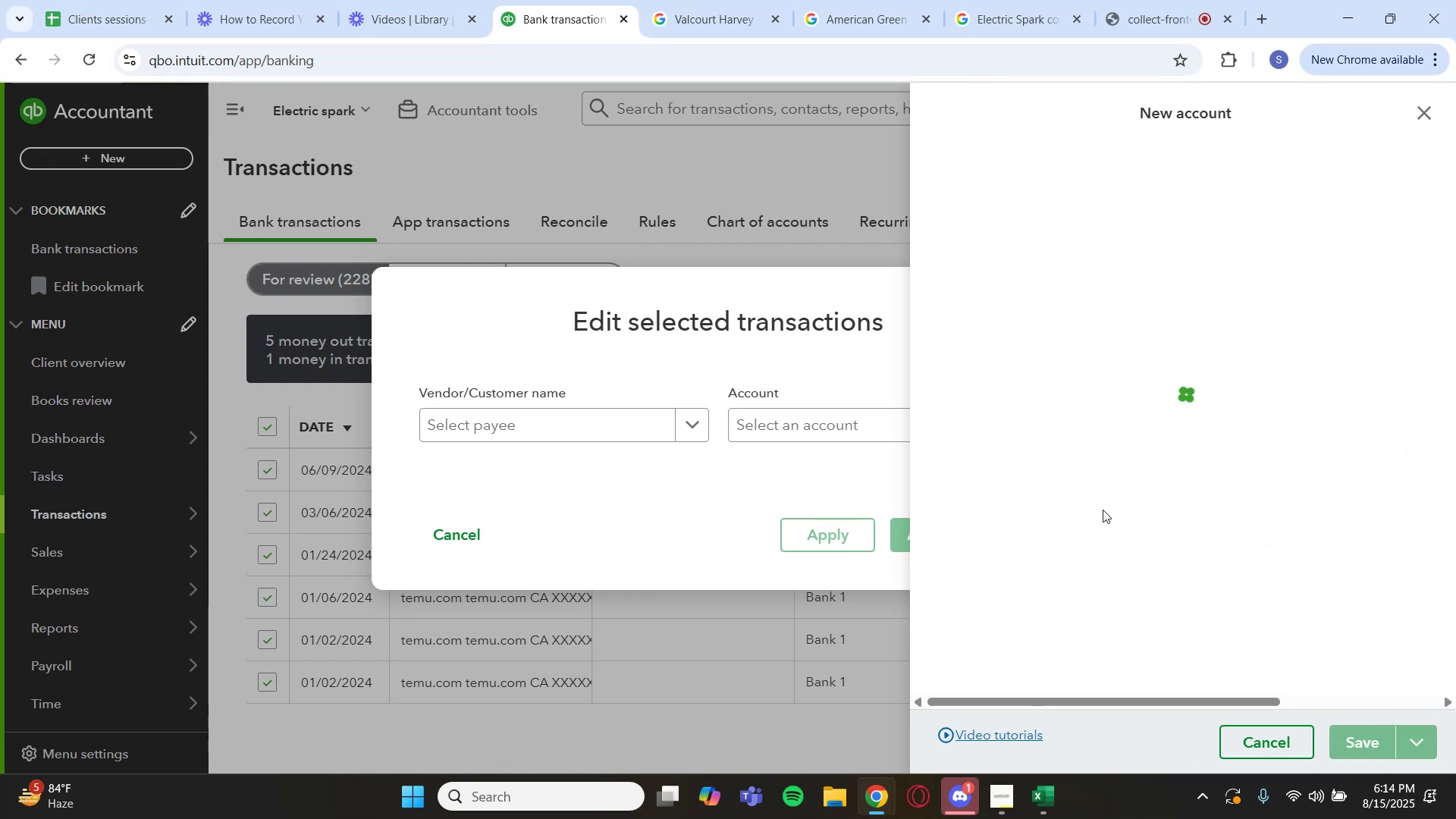 
left_click([940, 528])
 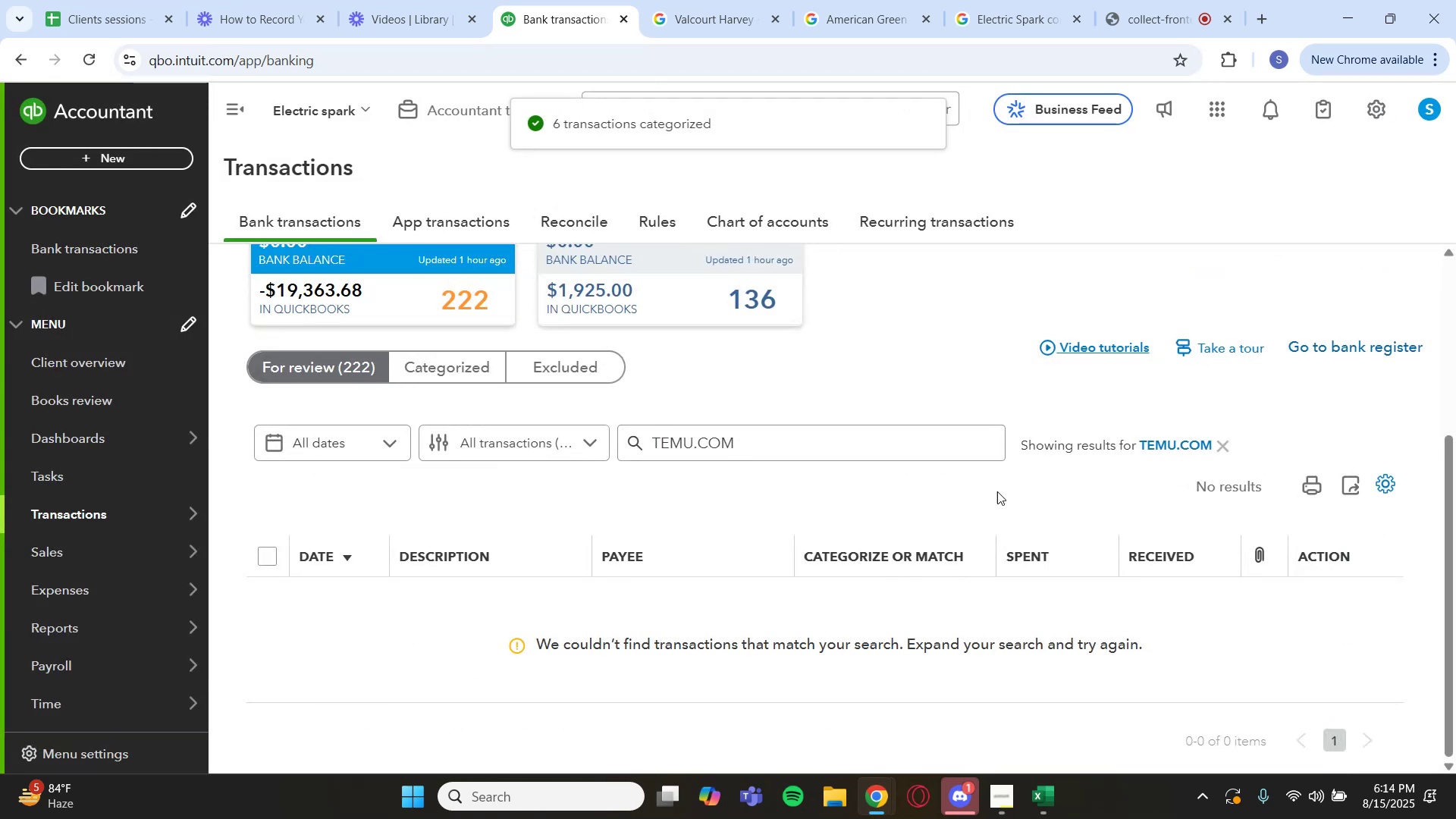 
left_click([1150, 441])
 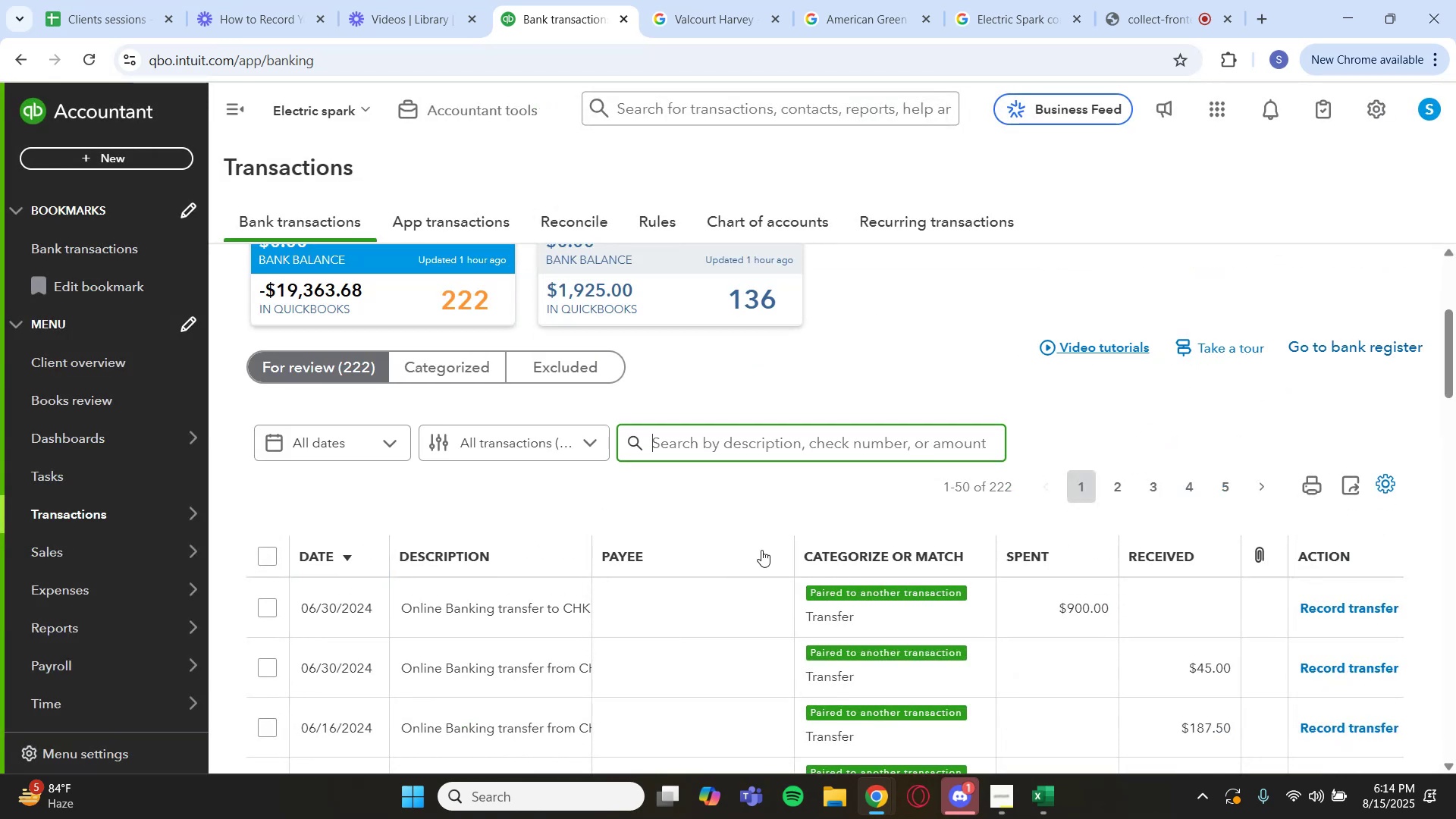 
wait(9.86)
 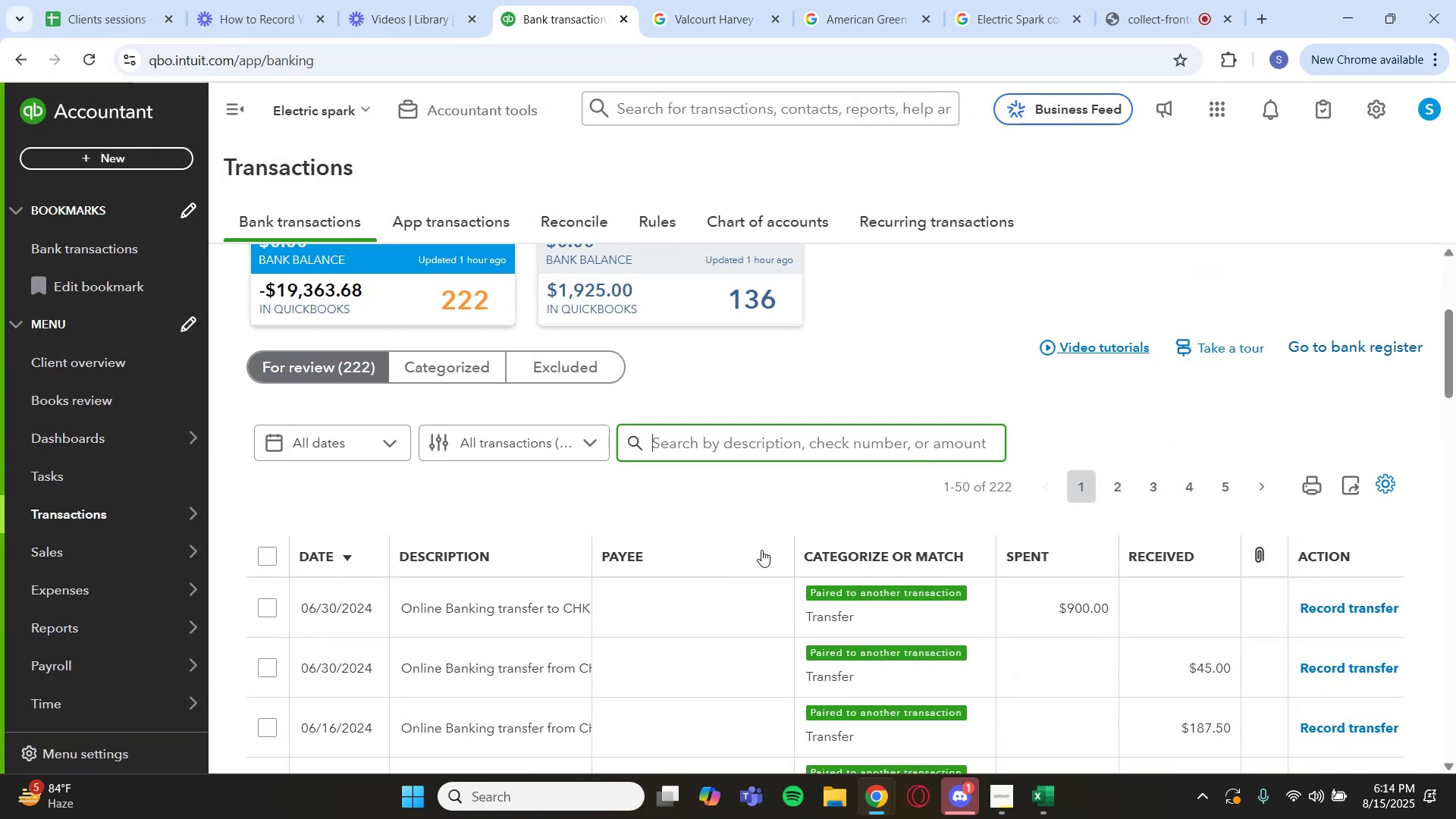 
scroll: coordinate [563, 500], scroll_direction: down, amount: 6.0
 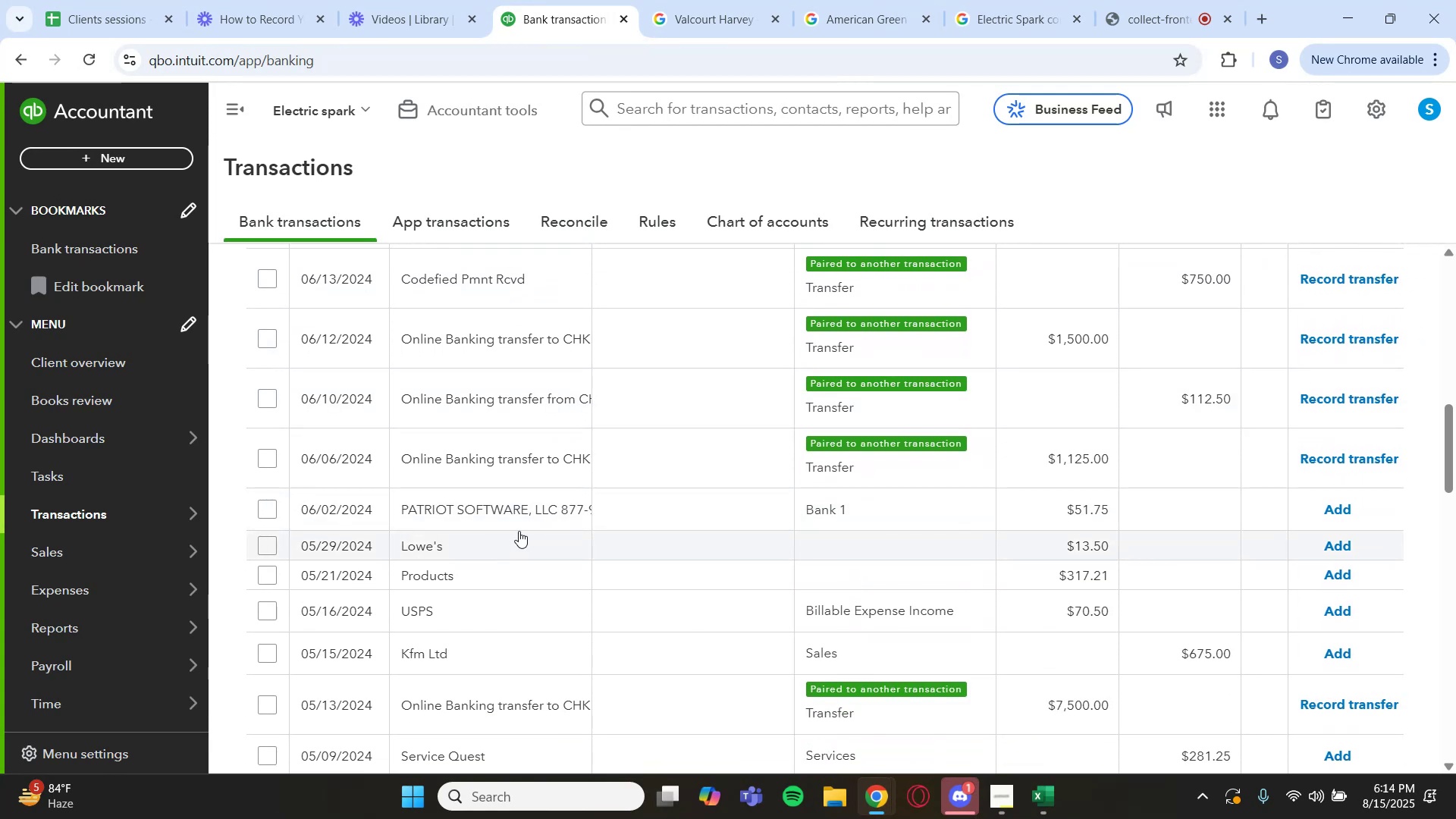 
wait(6.64)
 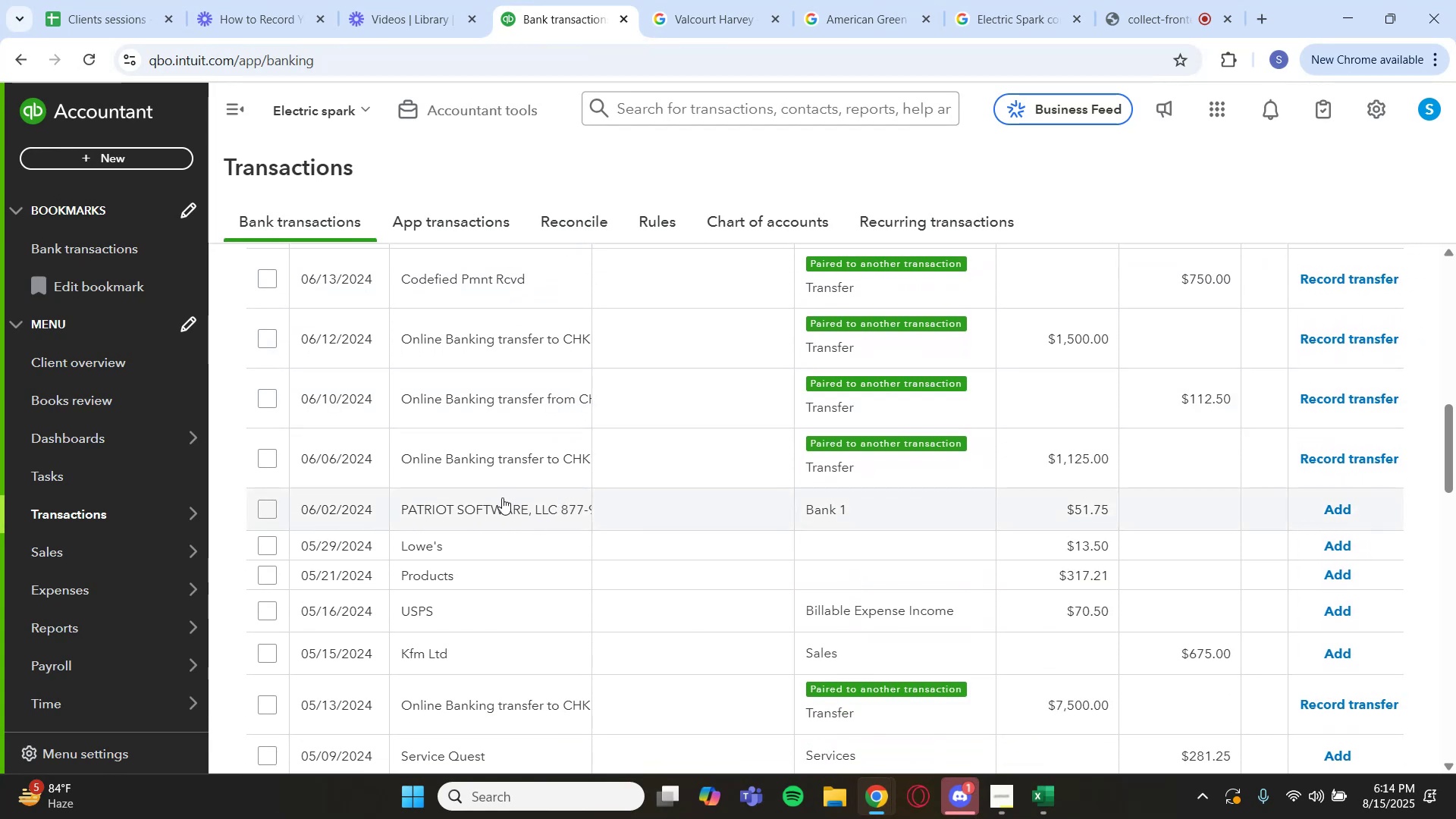 
left_click([543, 517])
 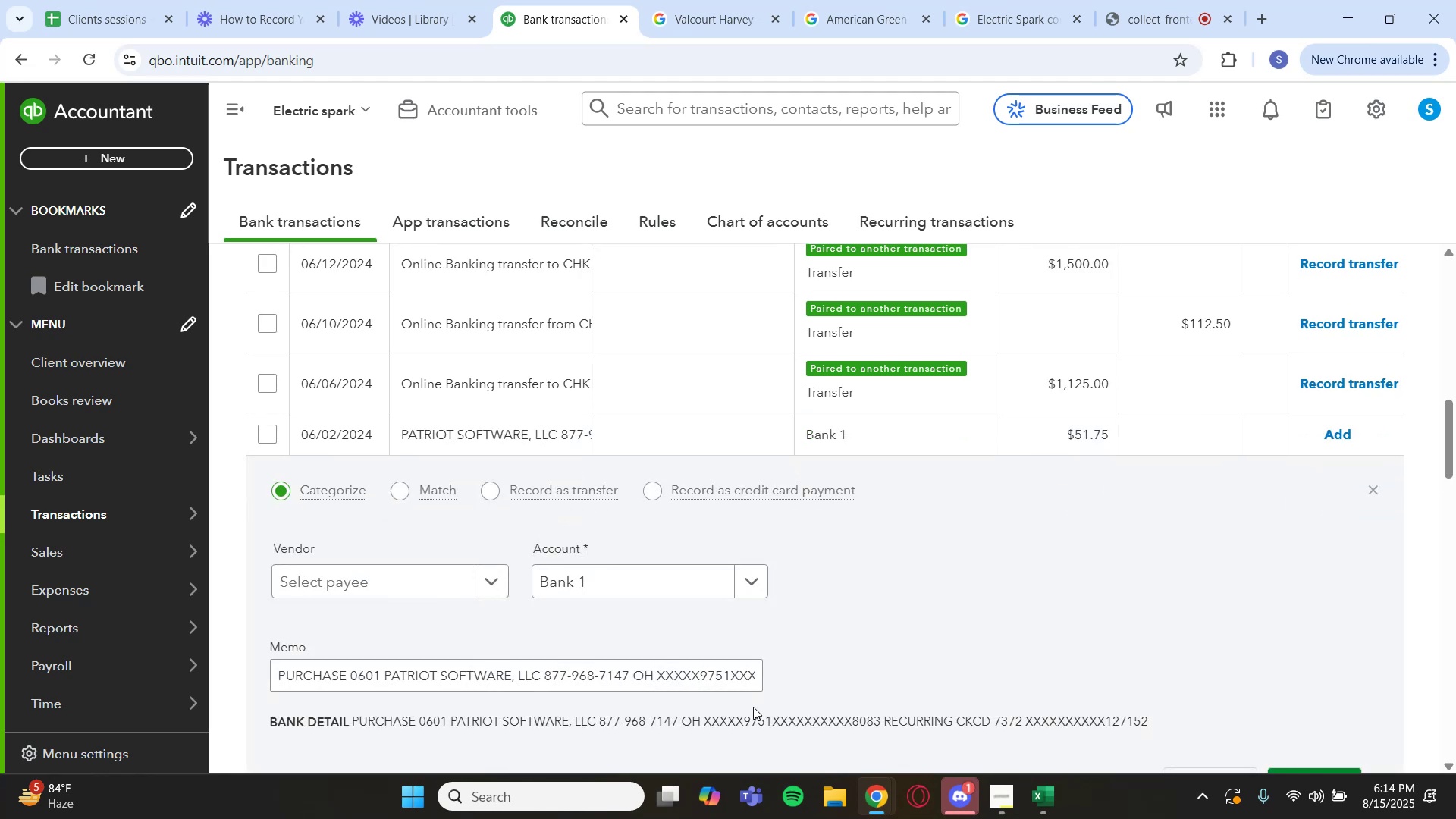 
scroll: coordinate [755, 700], scroll_direction: down, amount: 1.0
 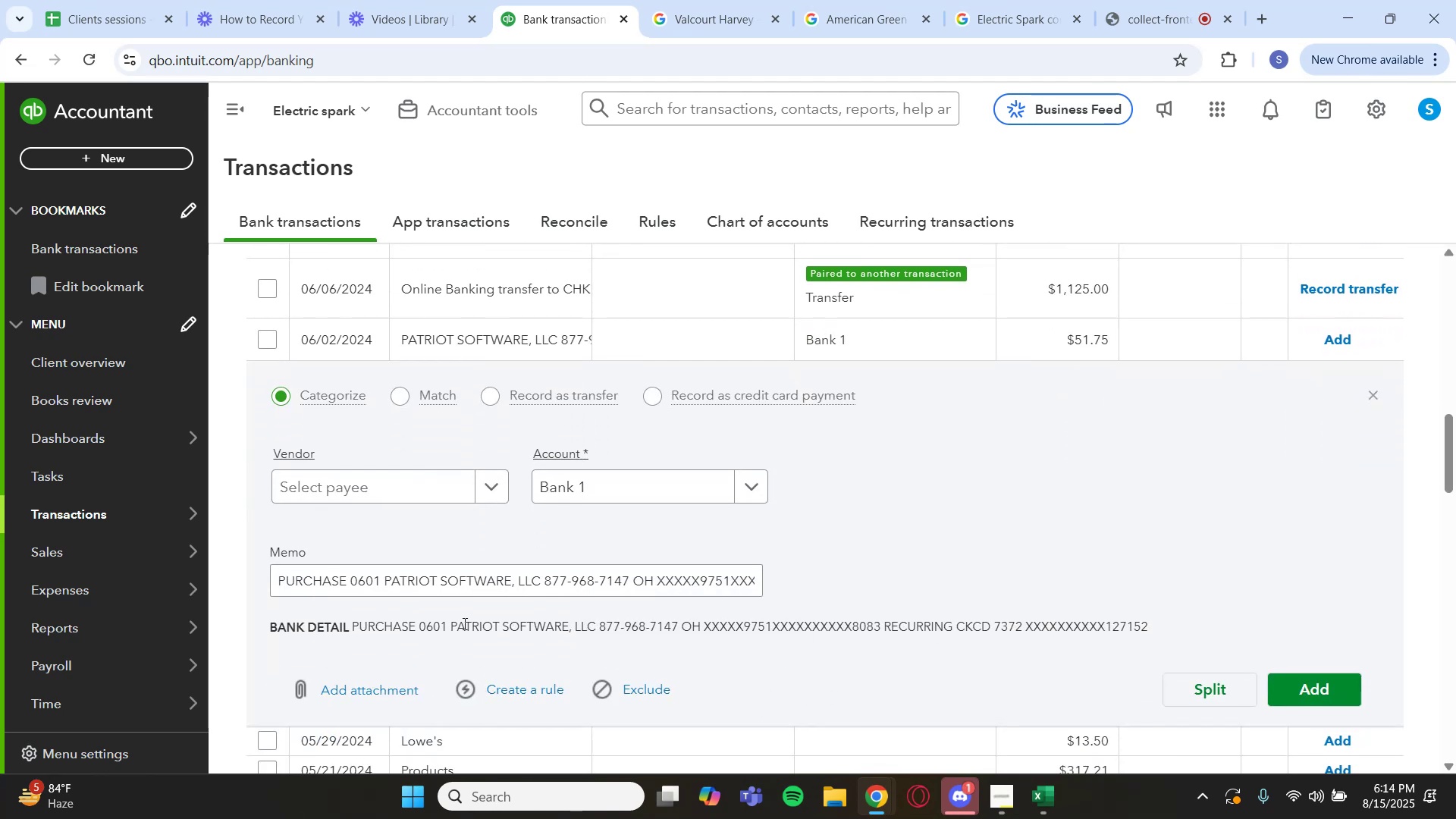 
left_click_drag(start_coordinate=[451, 626], to_coordinate=[566, 625])
 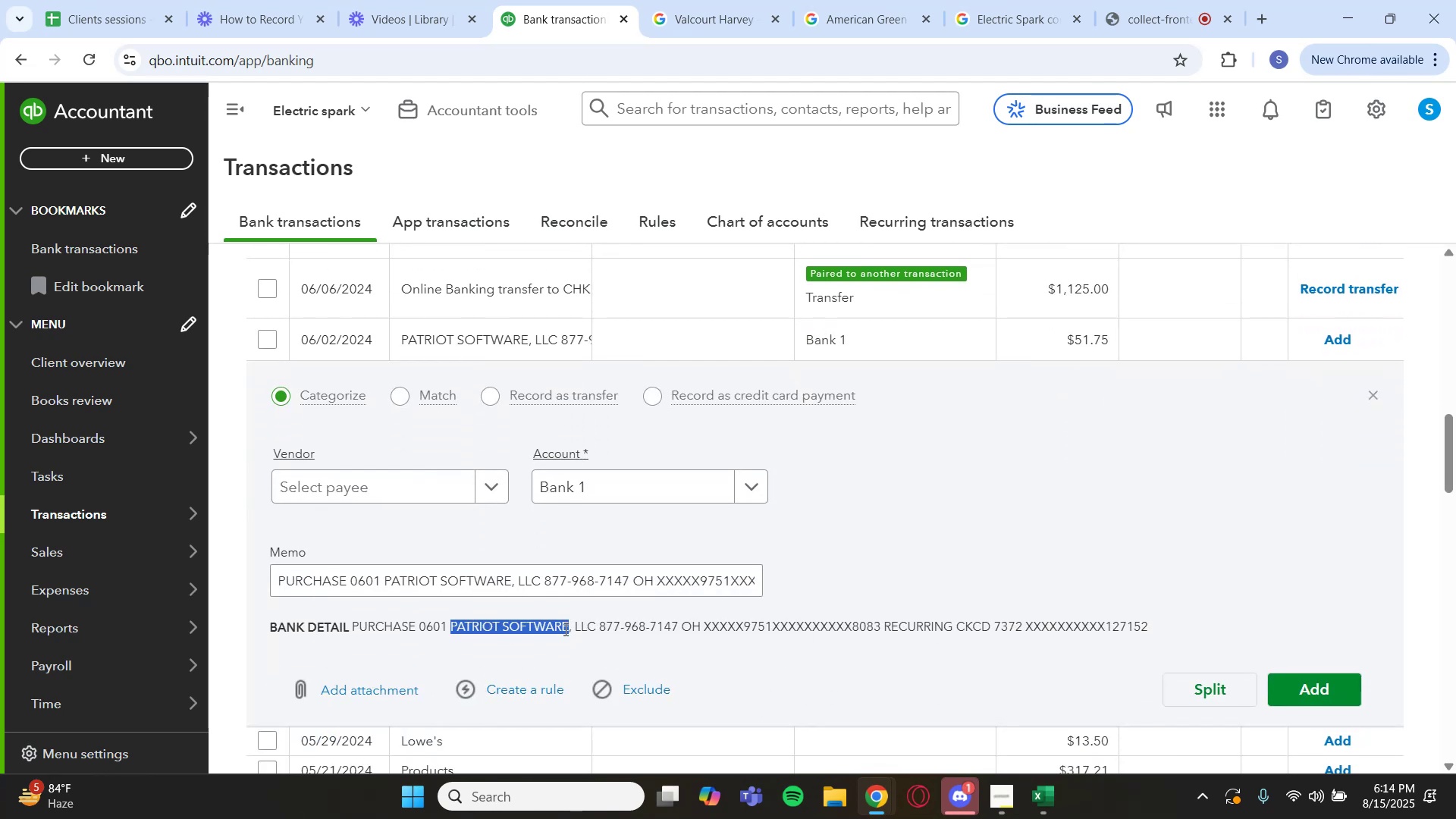 
key(Control+C)
 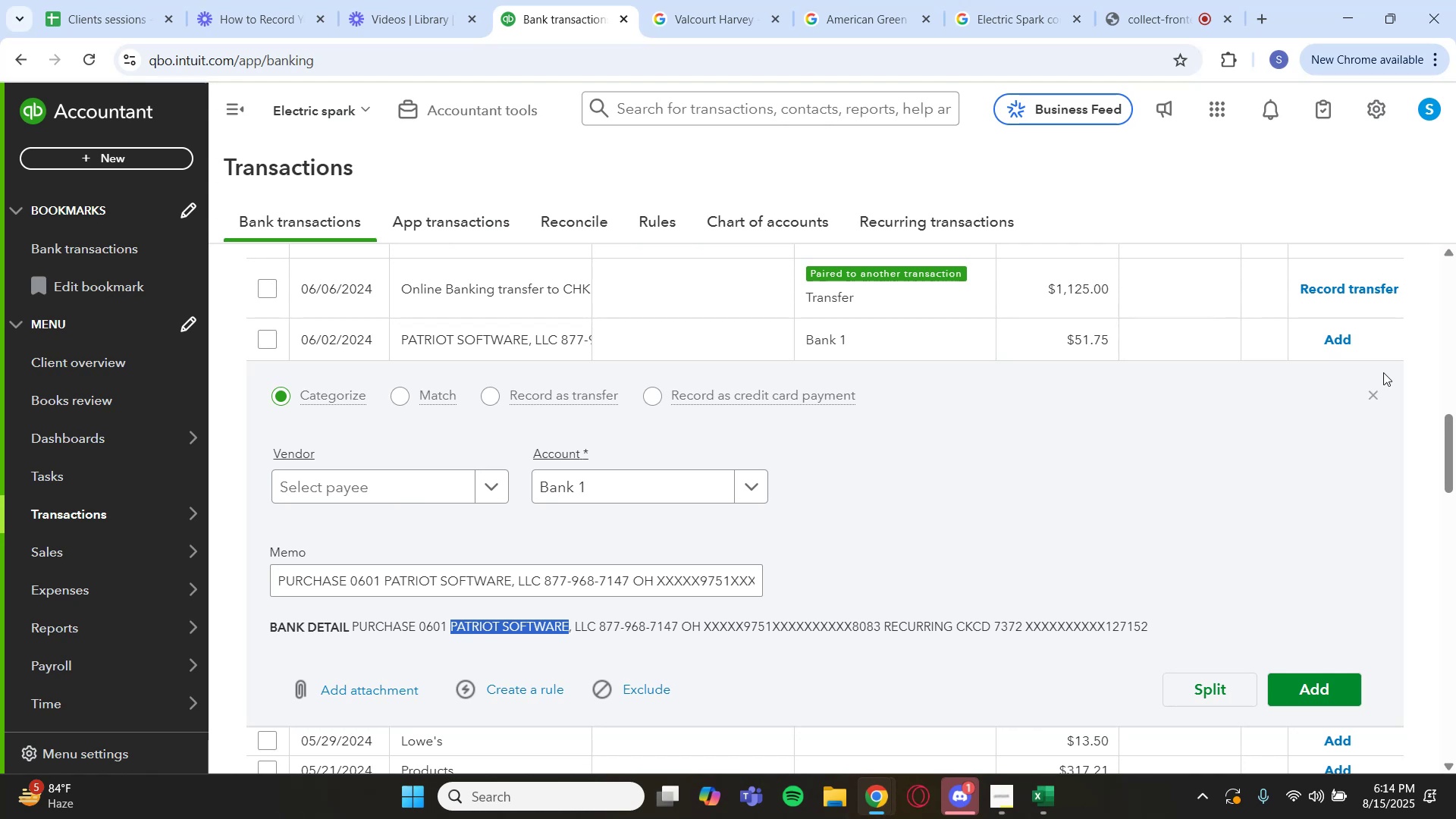 
left_click([1367, 395])
 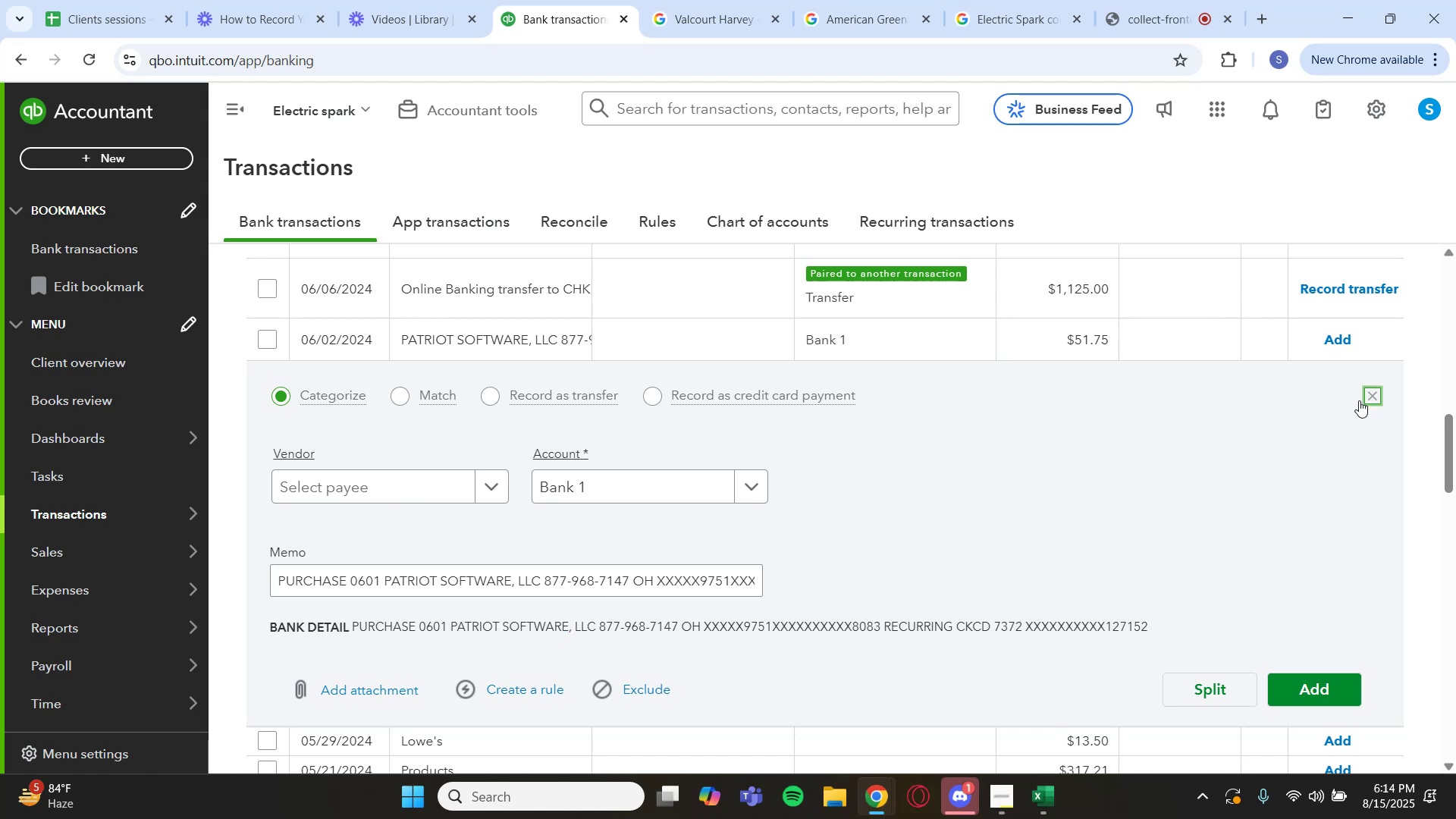 
scroll: coordinate [727, 369], scroll_direction: up, amount: 7.0
 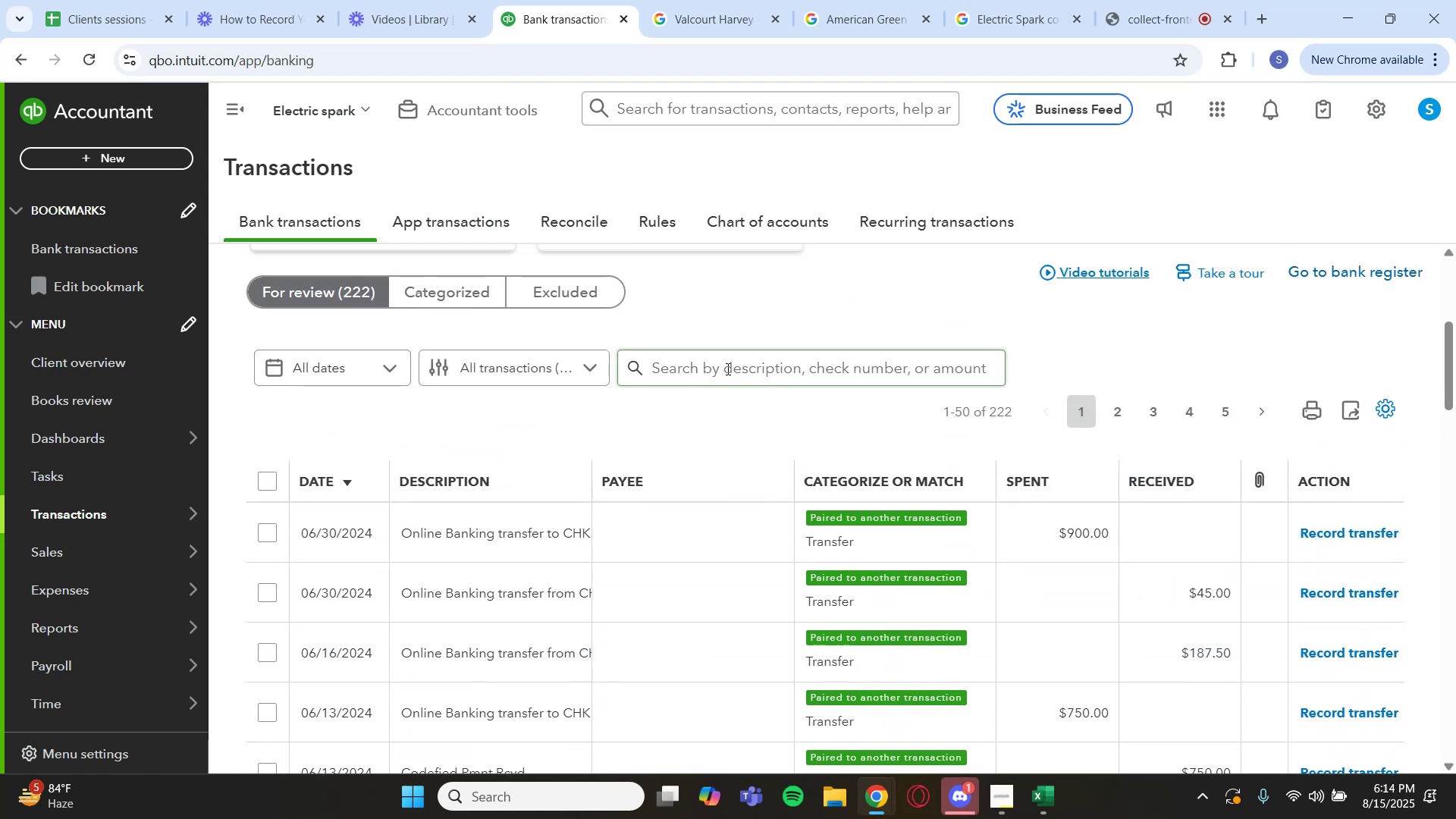 
left_click([736, 362])
 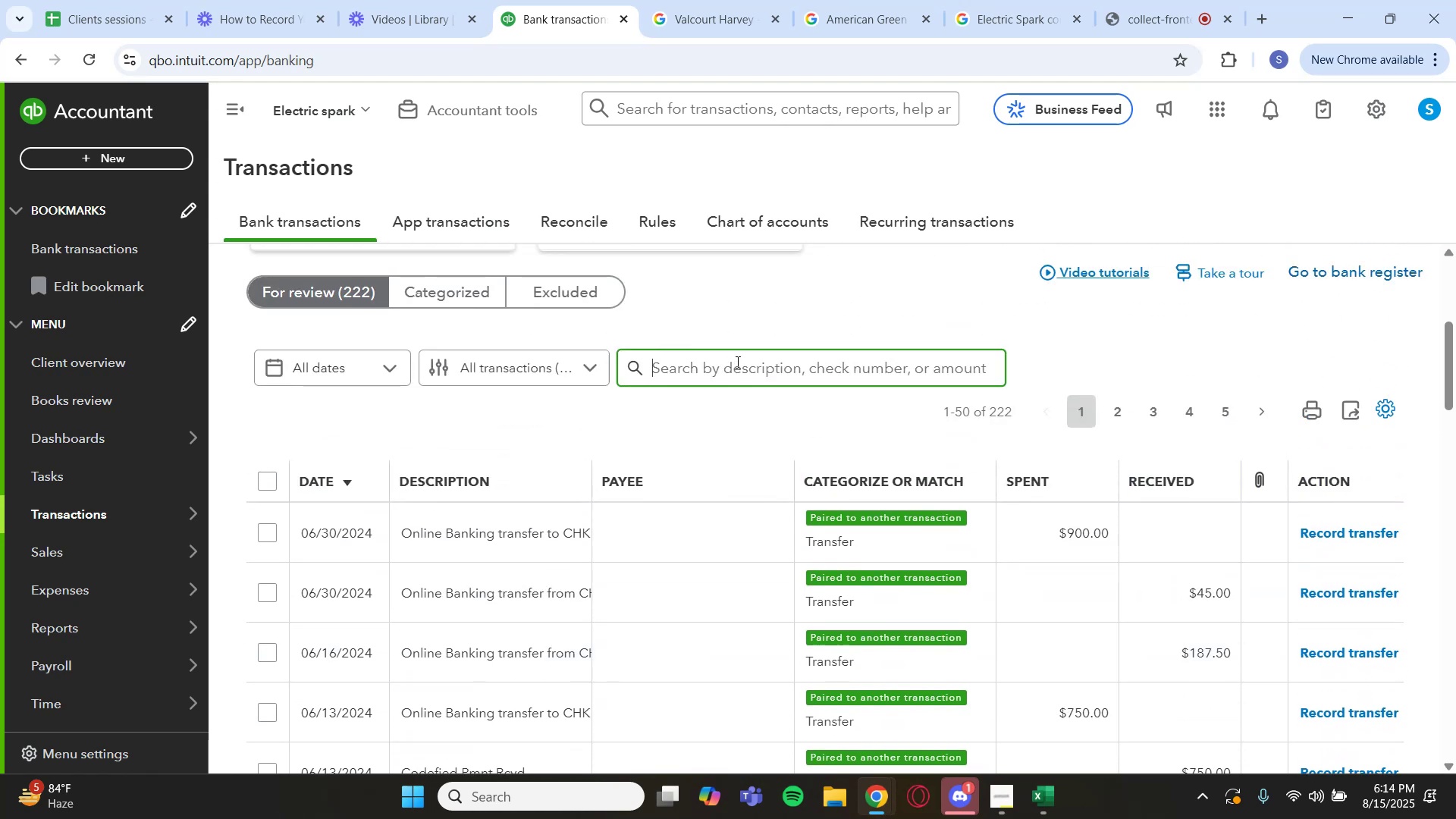 
key(Control+V)
 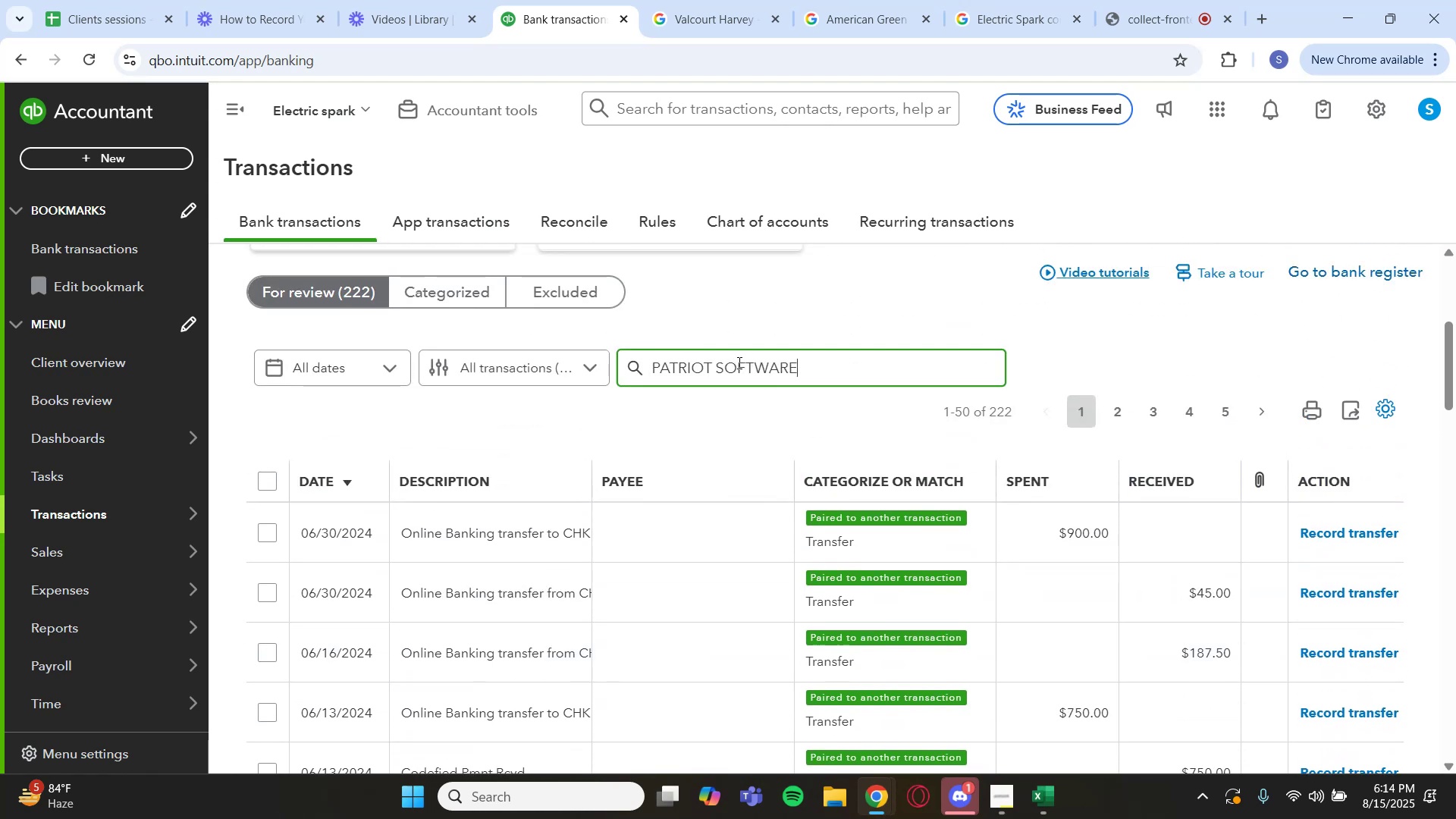 
key(Enter)
 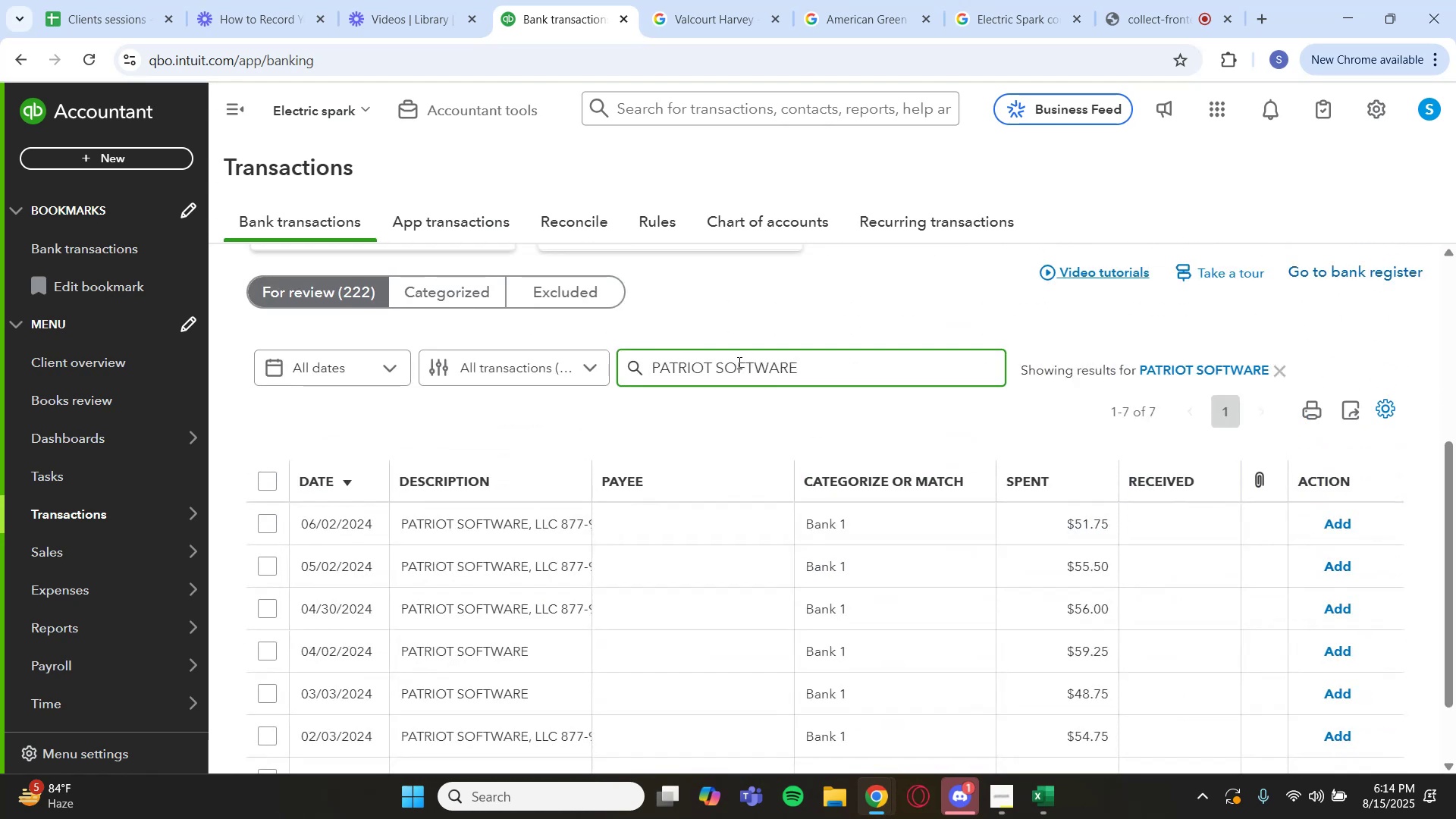 
scroll: coordinate [718, 488], scroll_direction: down, amount: 5.0
 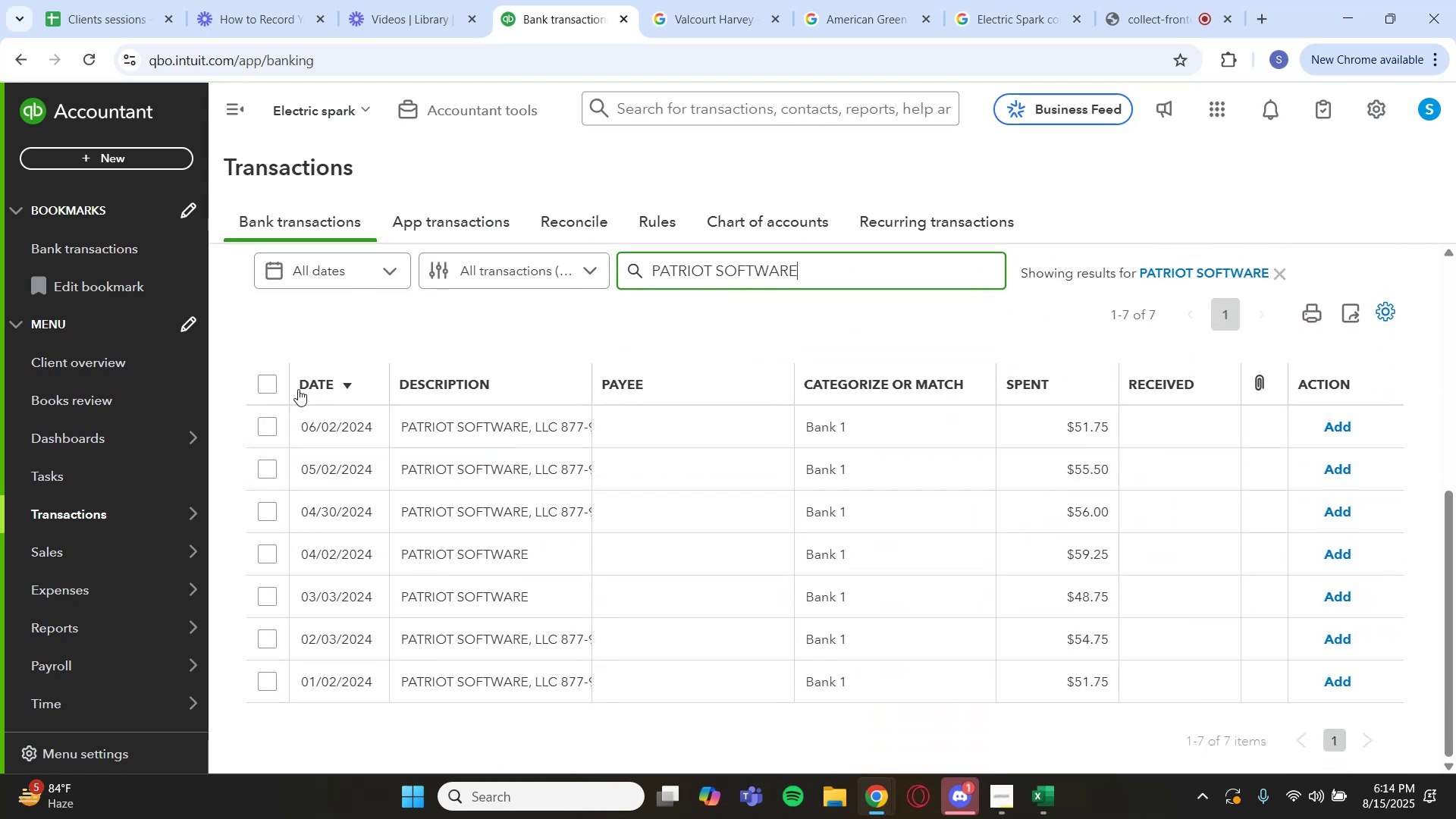 
left_click([276, 381])
 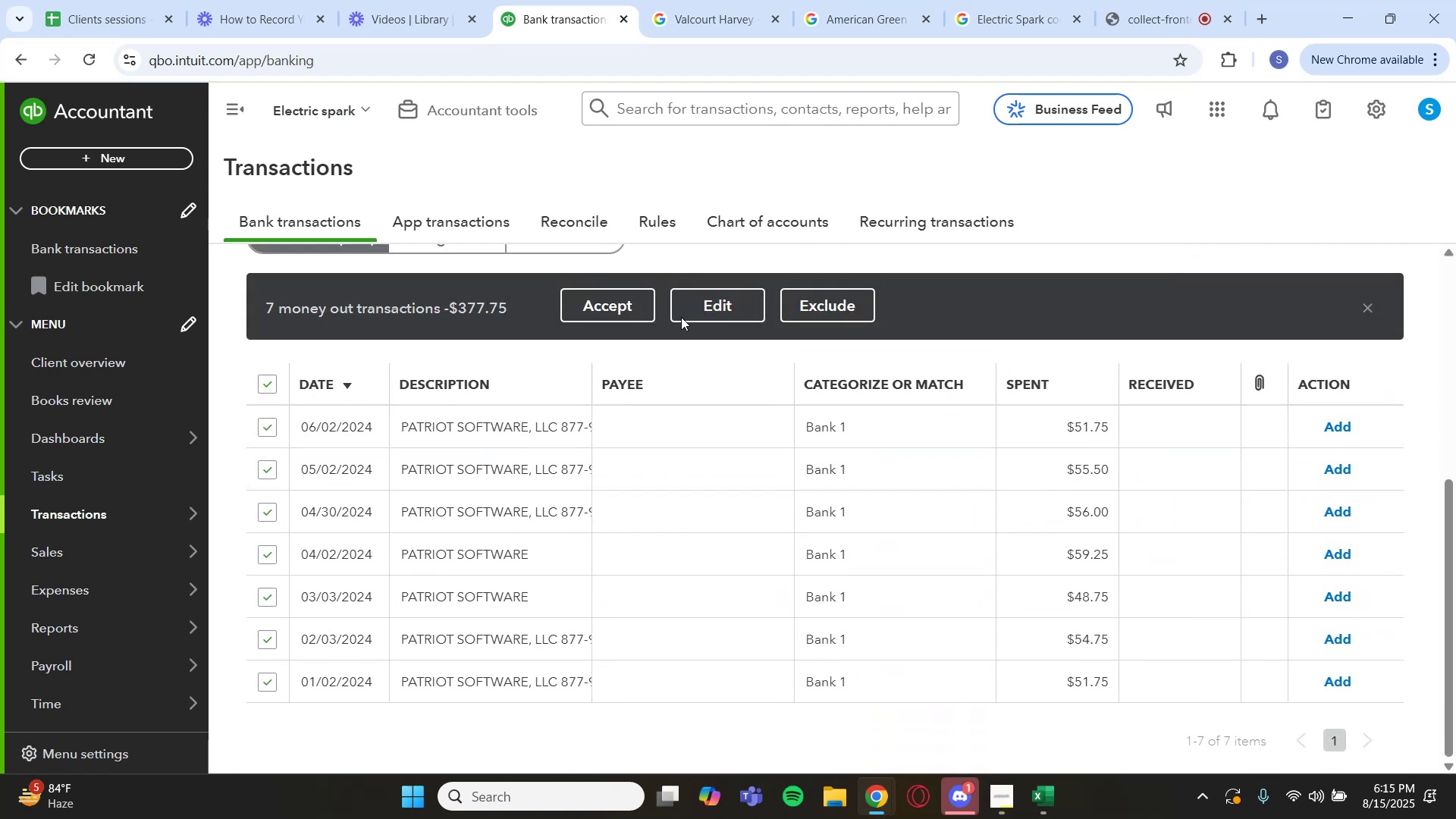 
left_click([703, 310])
 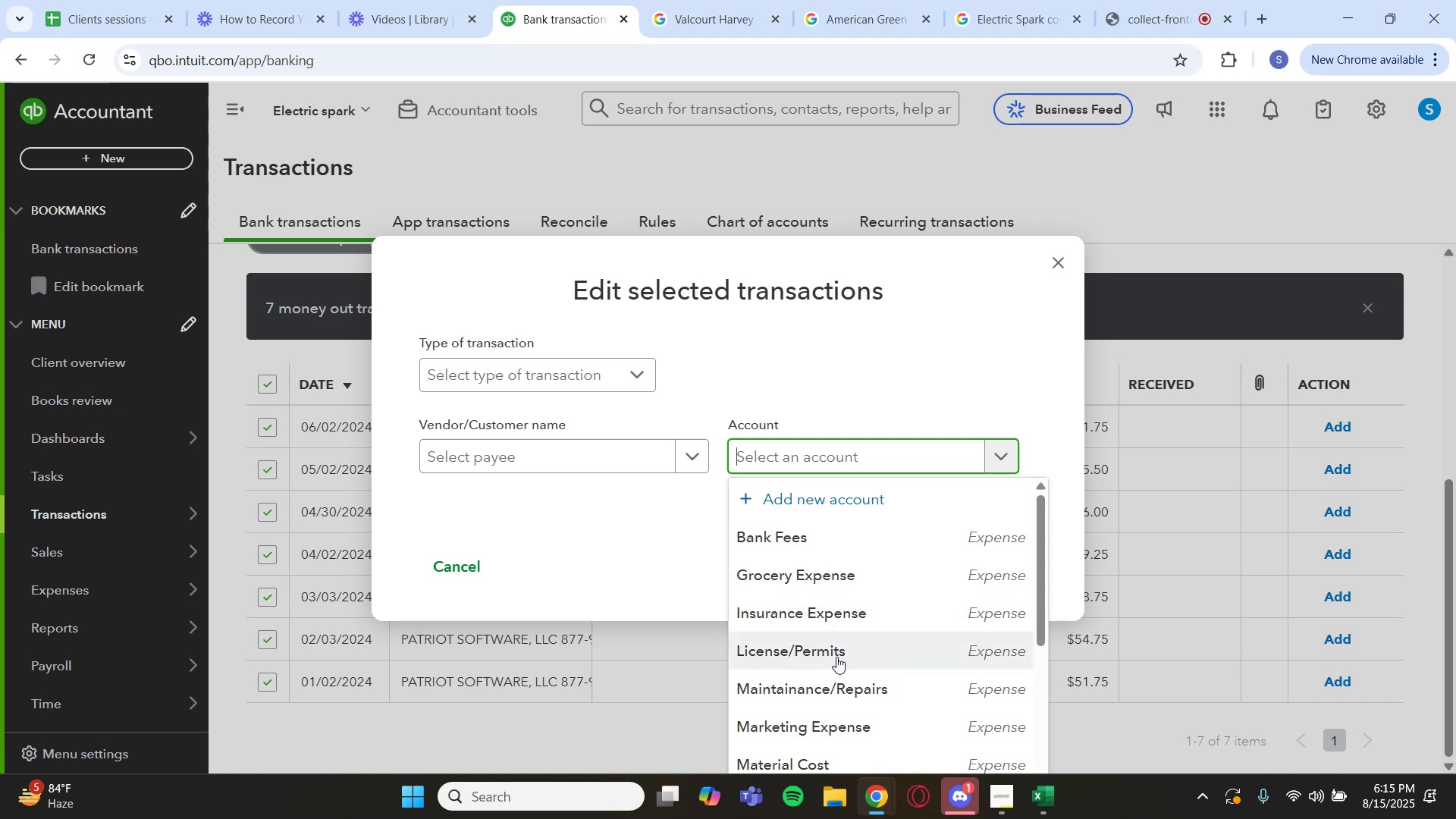 
scroll: coordinate [833, 671], scroll_direction: down, amount: 3.0
 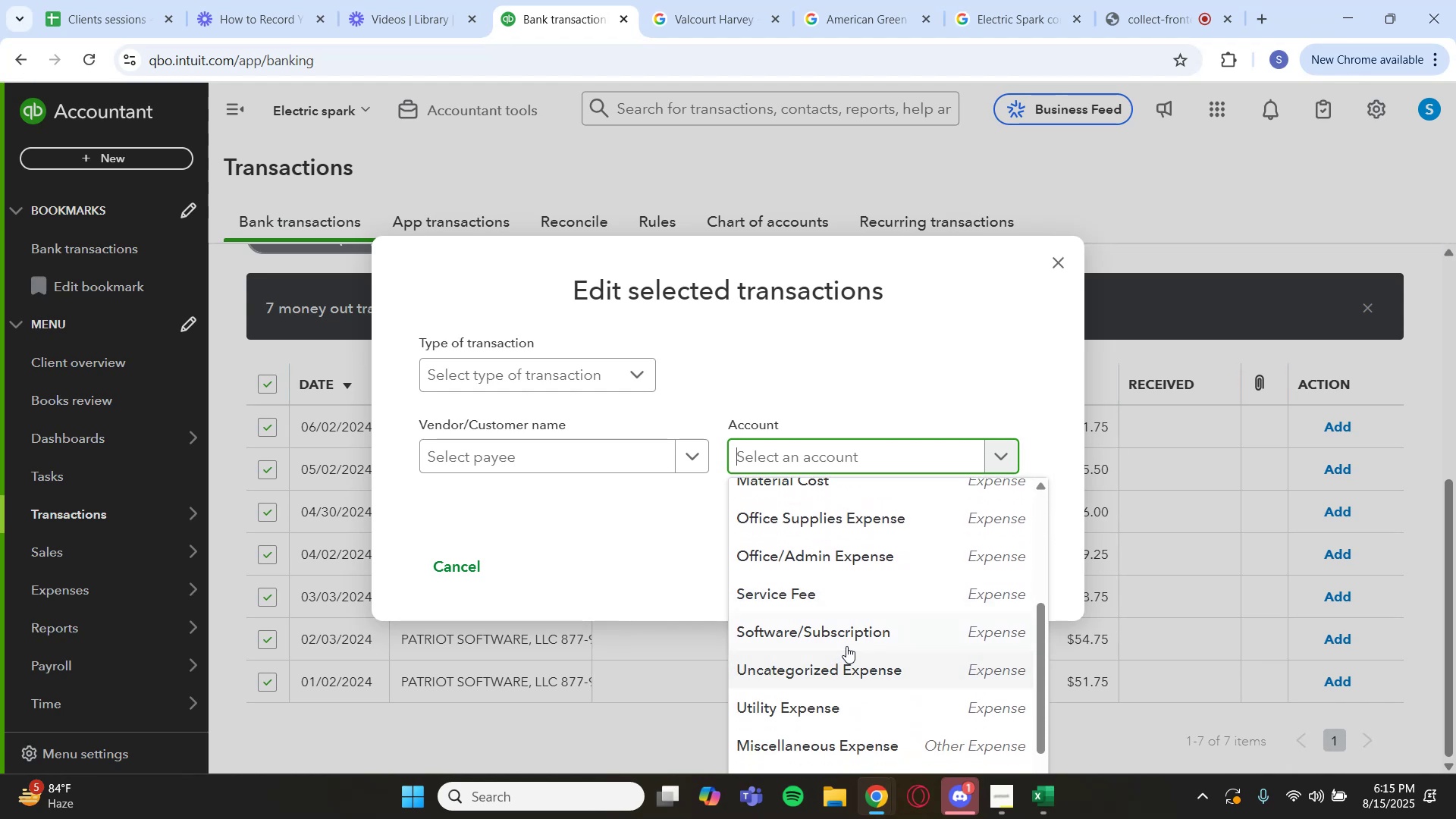 
left_click([846, 645])
 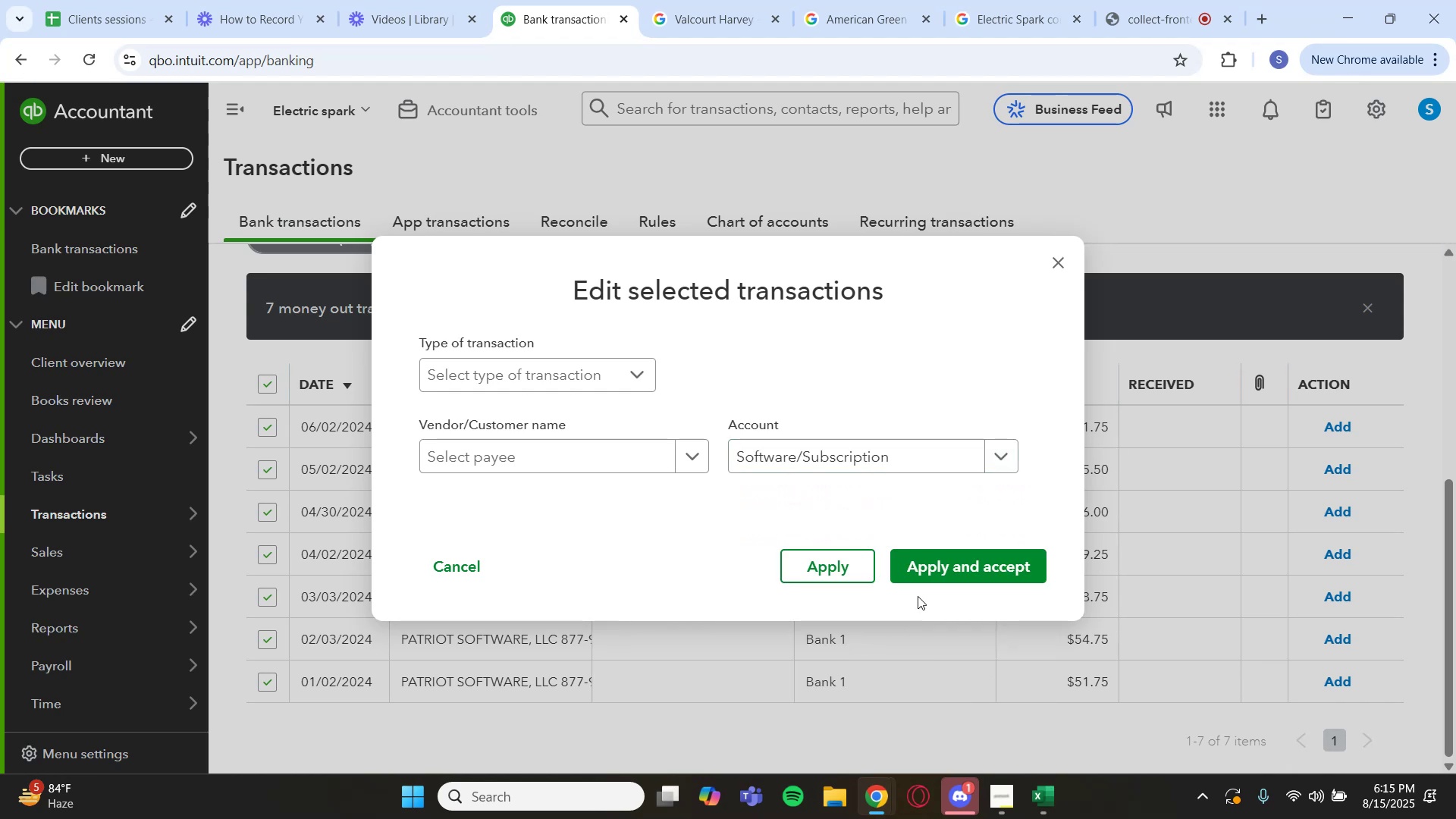 
left_click([948, 561])
 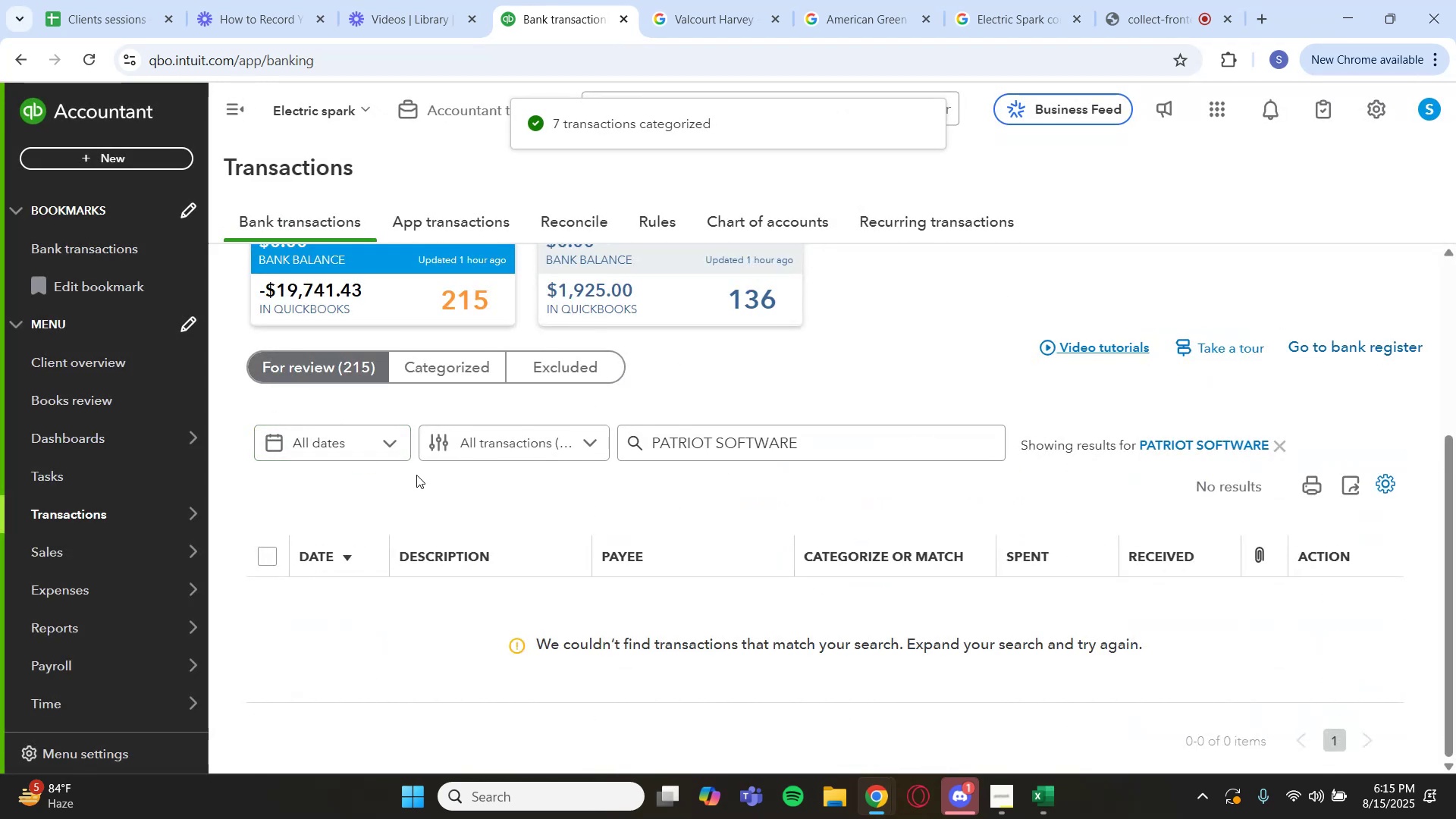 
left_click([1178, 443])
 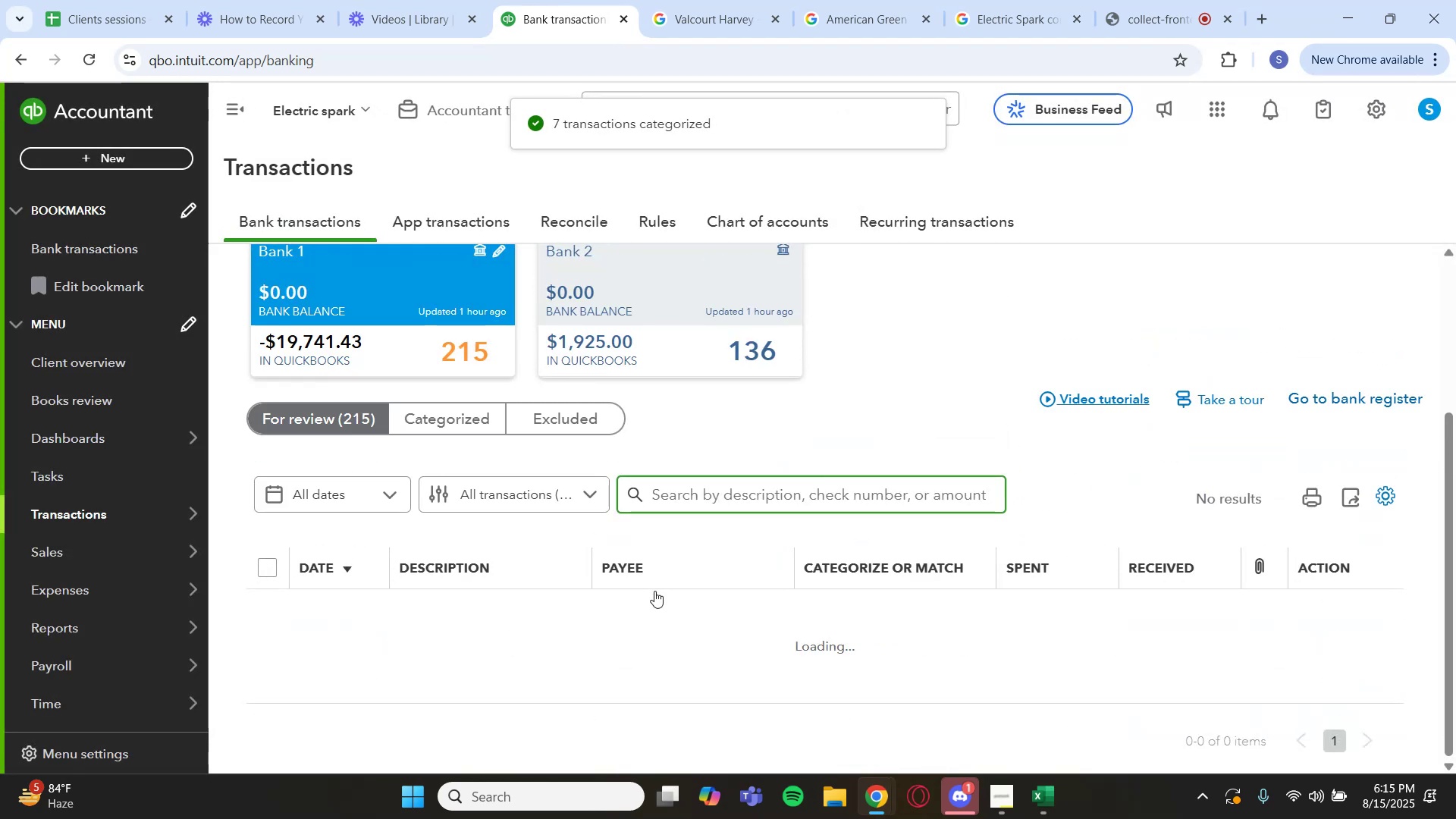 
scroll: coordinate [645, 577], scroll_direction: down, amount: 6.0
 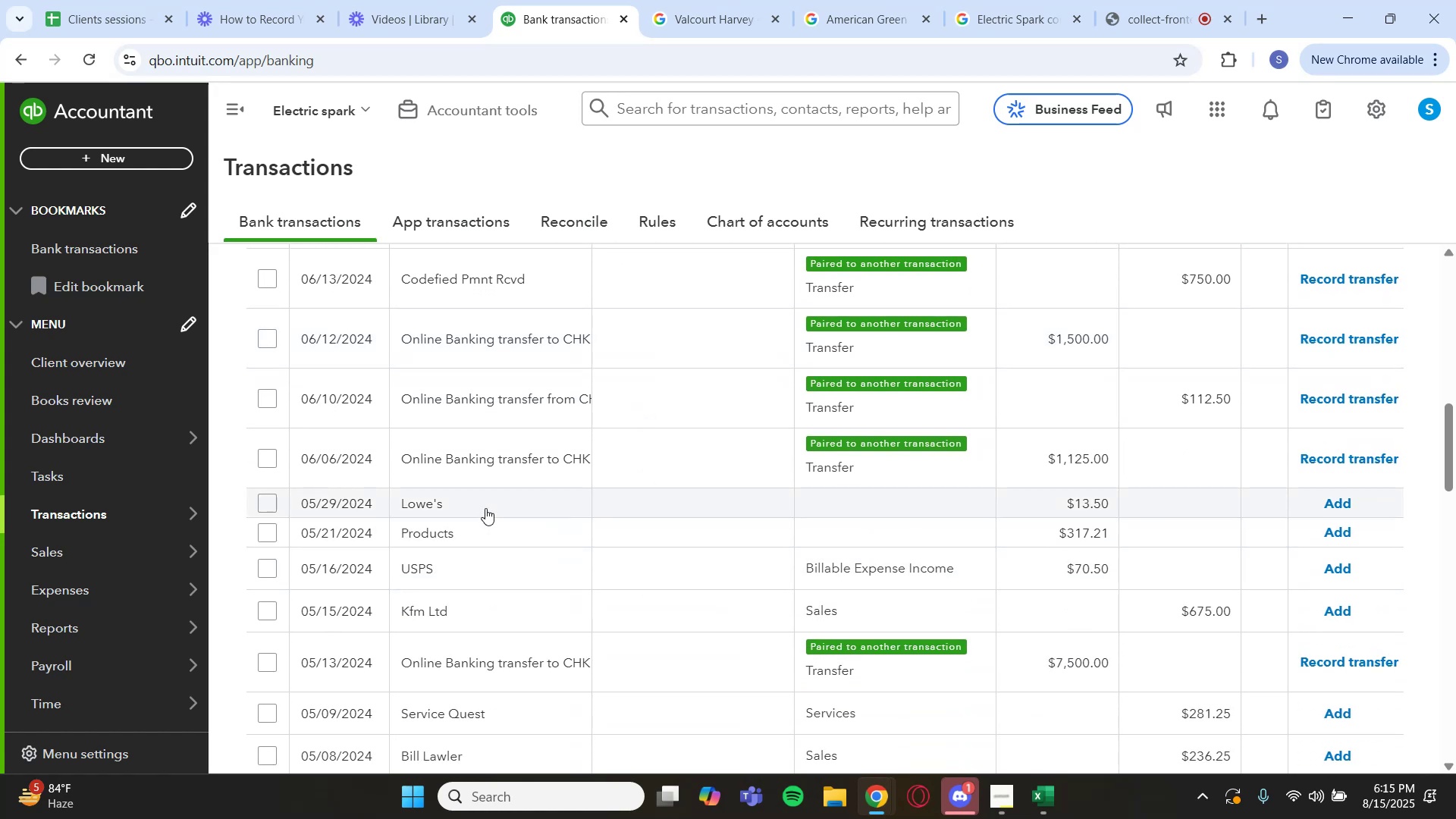 
left_click([485, 507])
 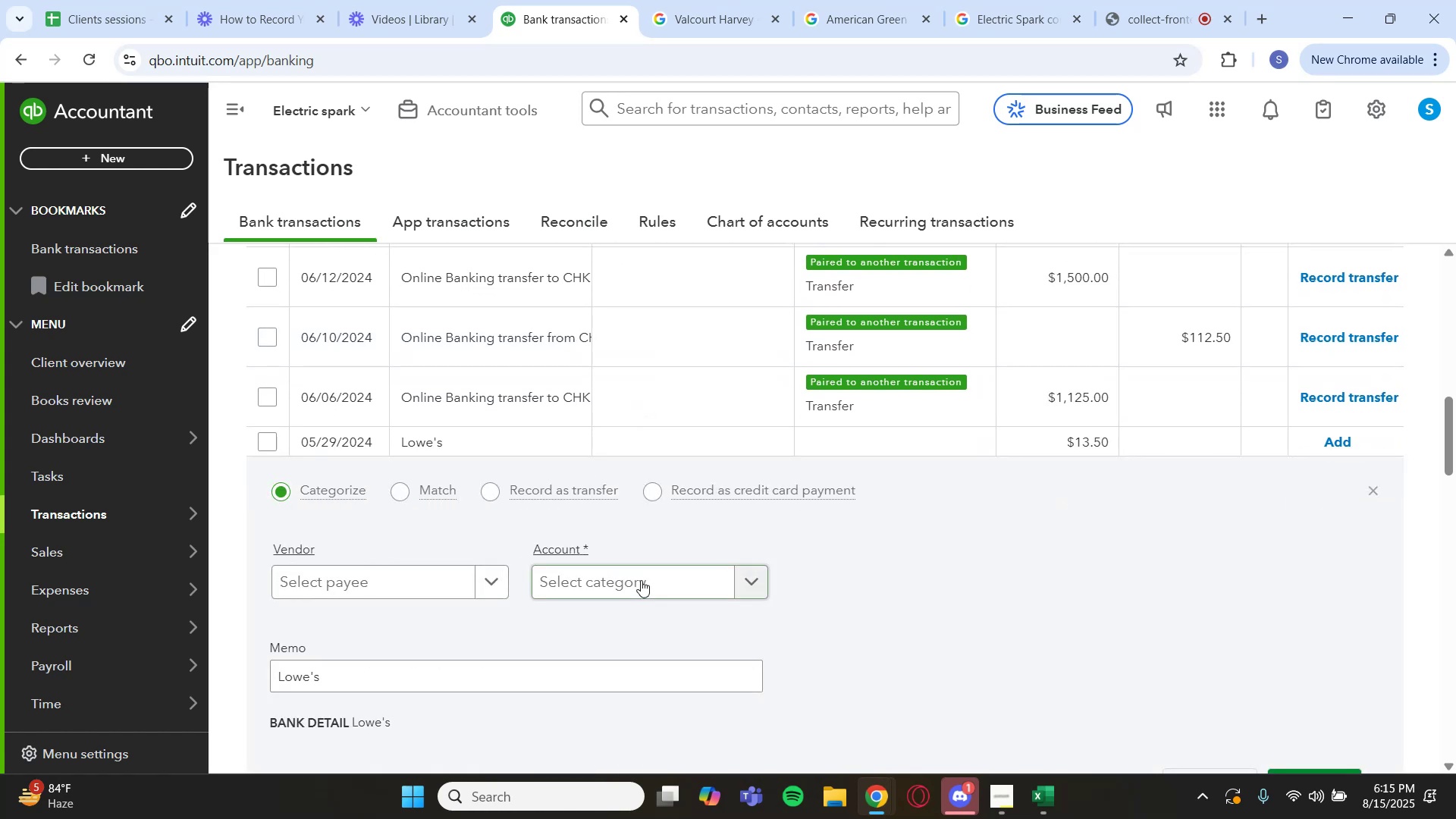 
scroll: coordinate [660, 579], scroll_direction: down, amount: 1.0
 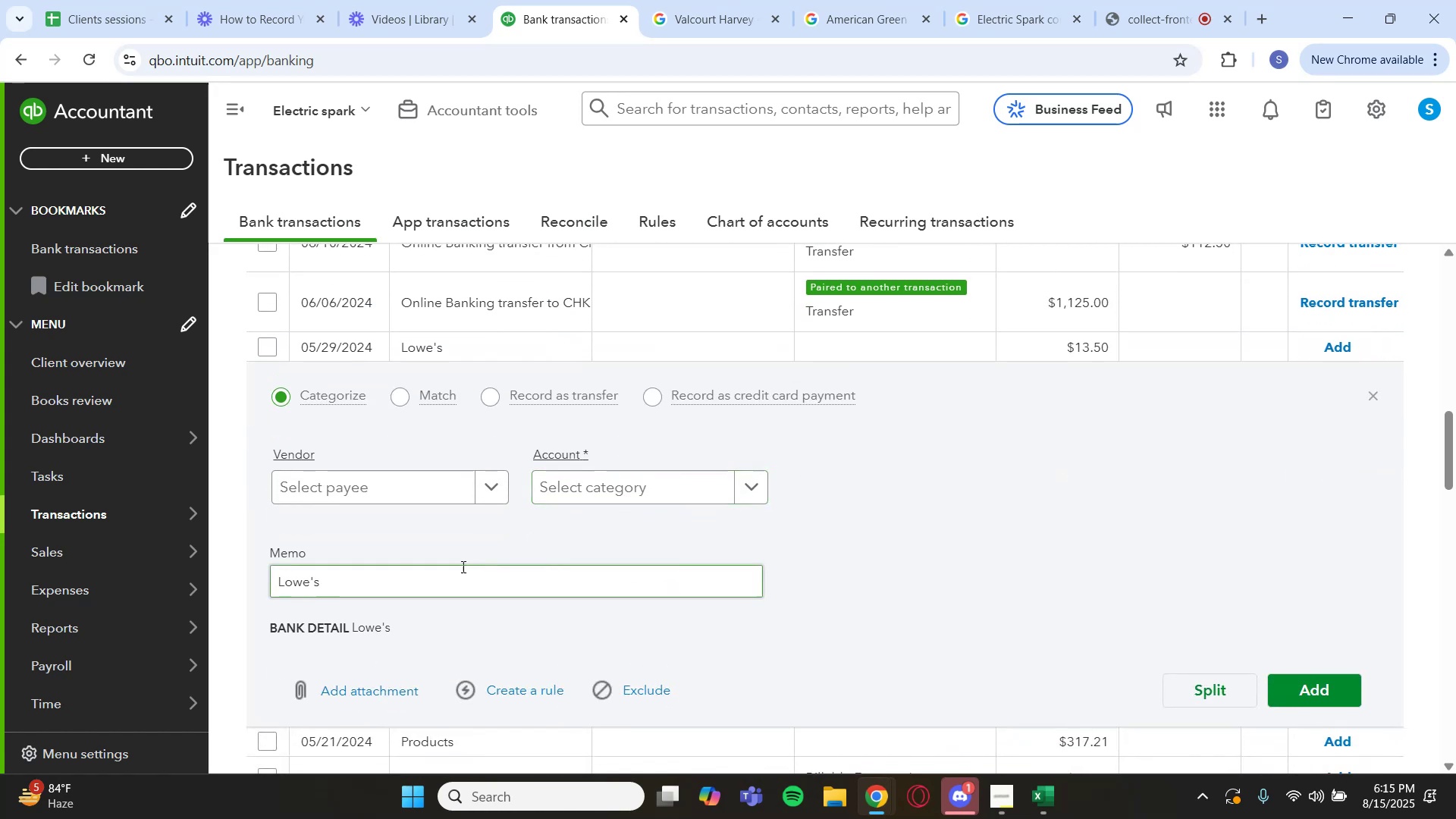 
left_click_drag(start_coordinate=[350, 579], to_coordinate=[267, 582])
 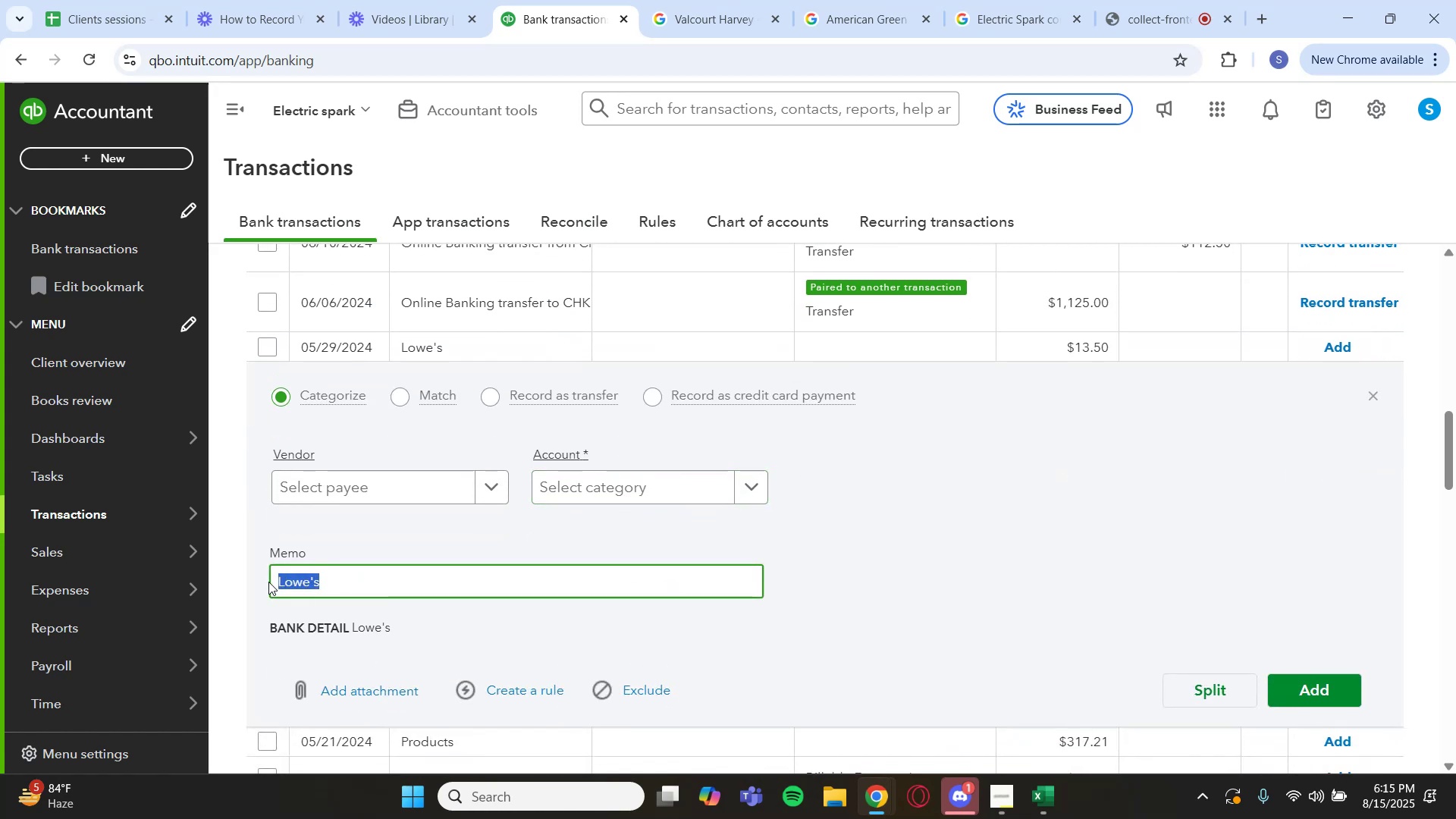 
key(Control+C)
 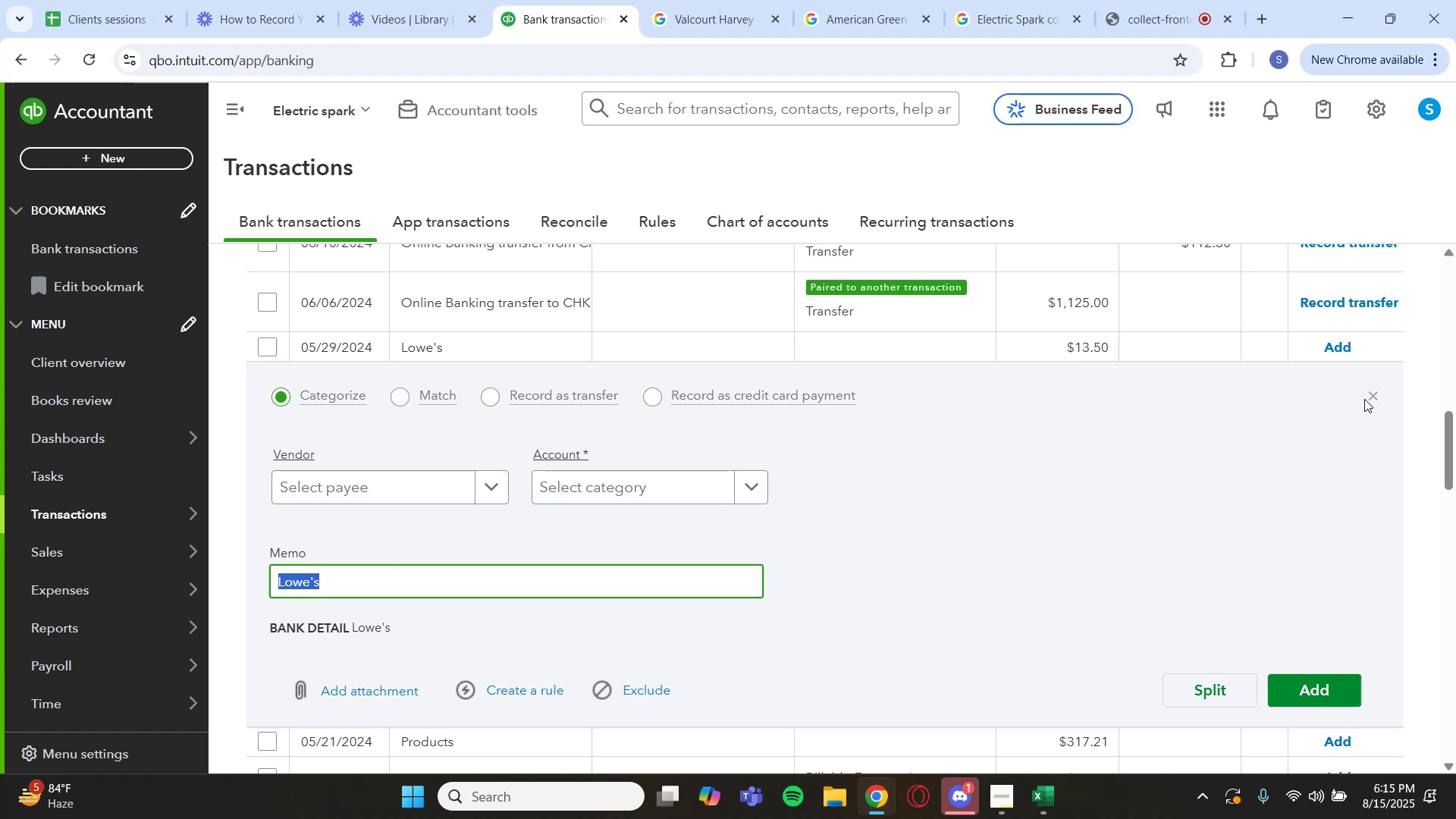 
double_click([1369, 398])
 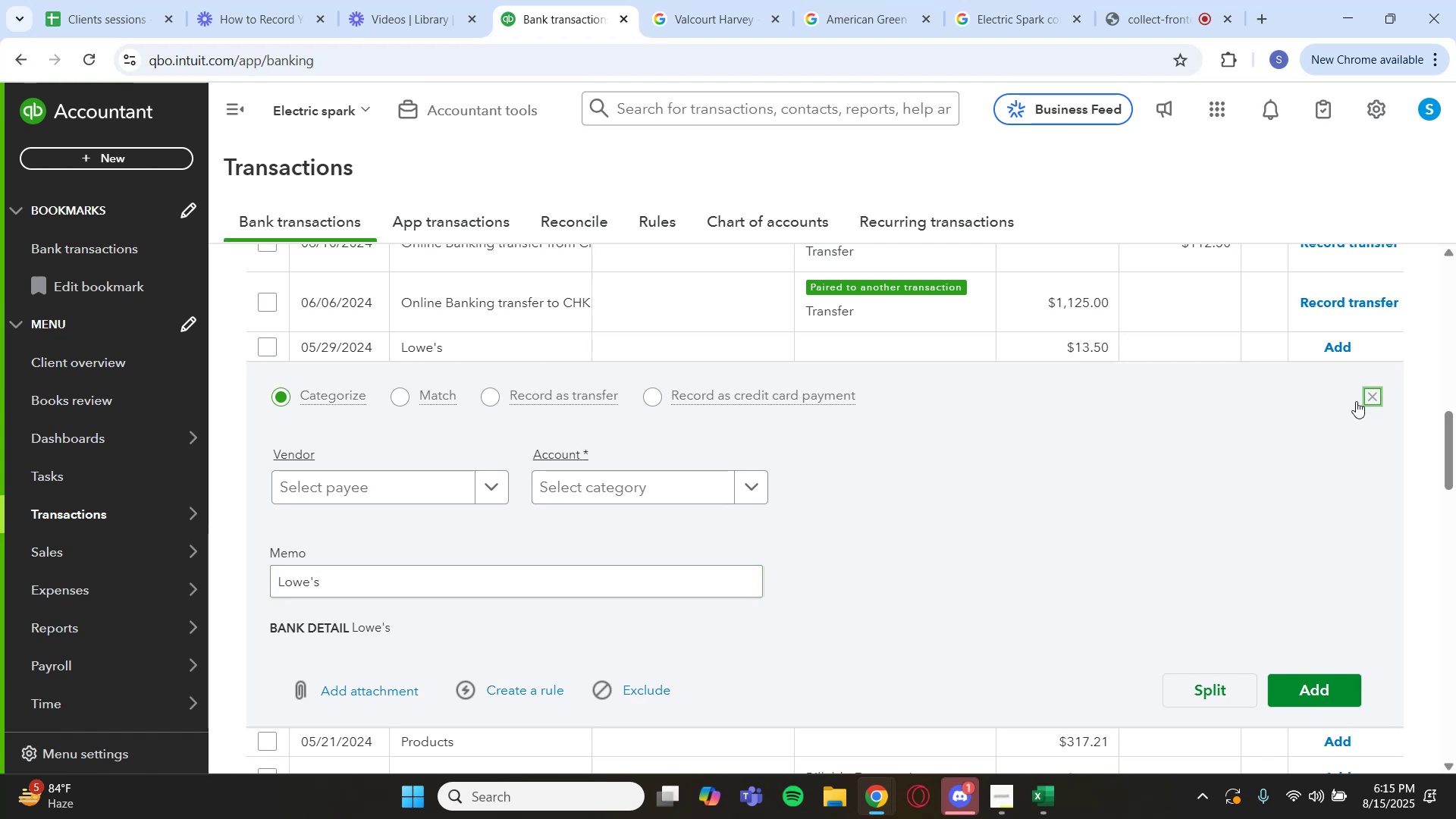 
scroll: coordinate [956, 386], scroll_direction: up, amount: 7.0
 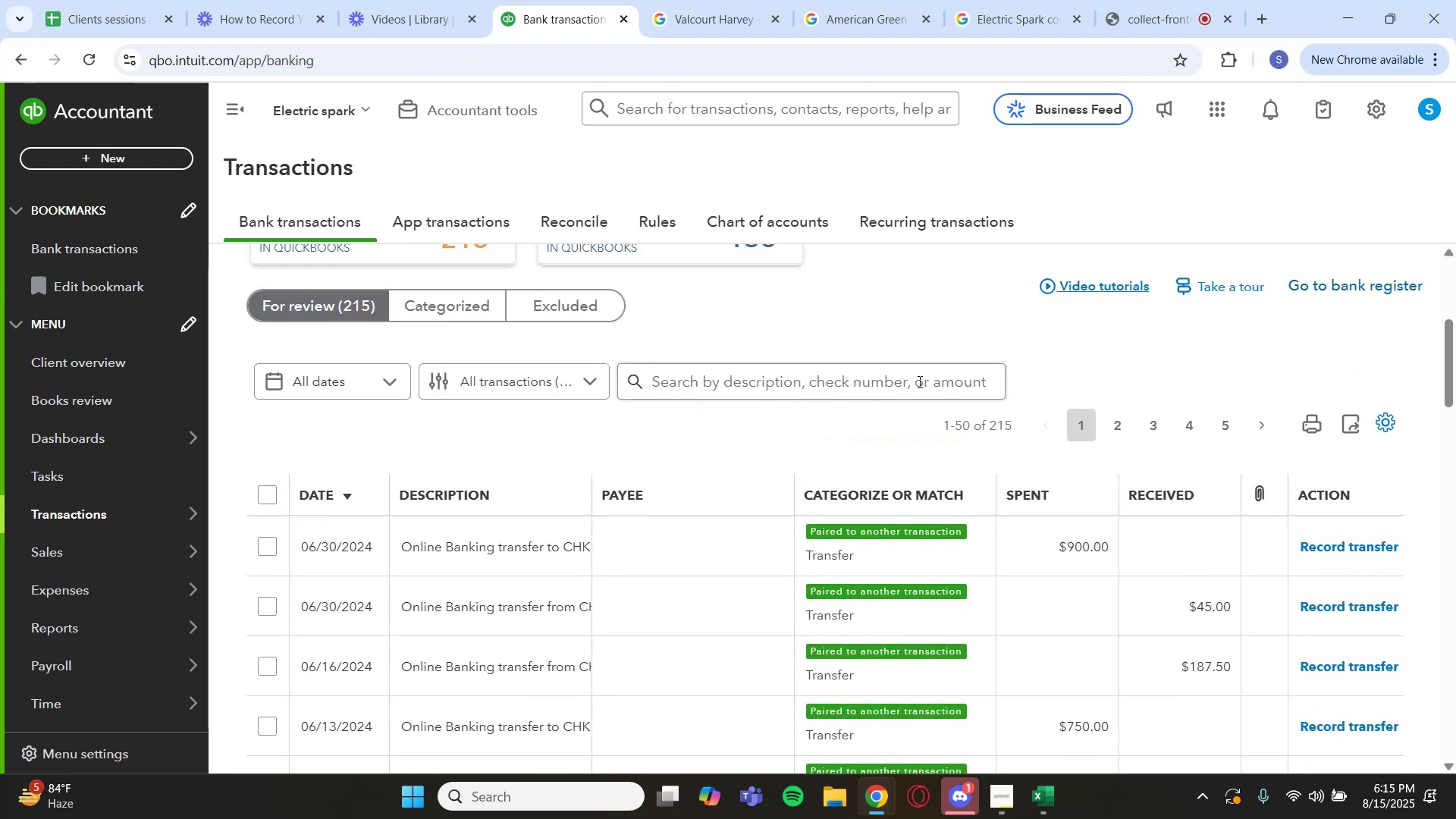 
left_click([885, 375])
 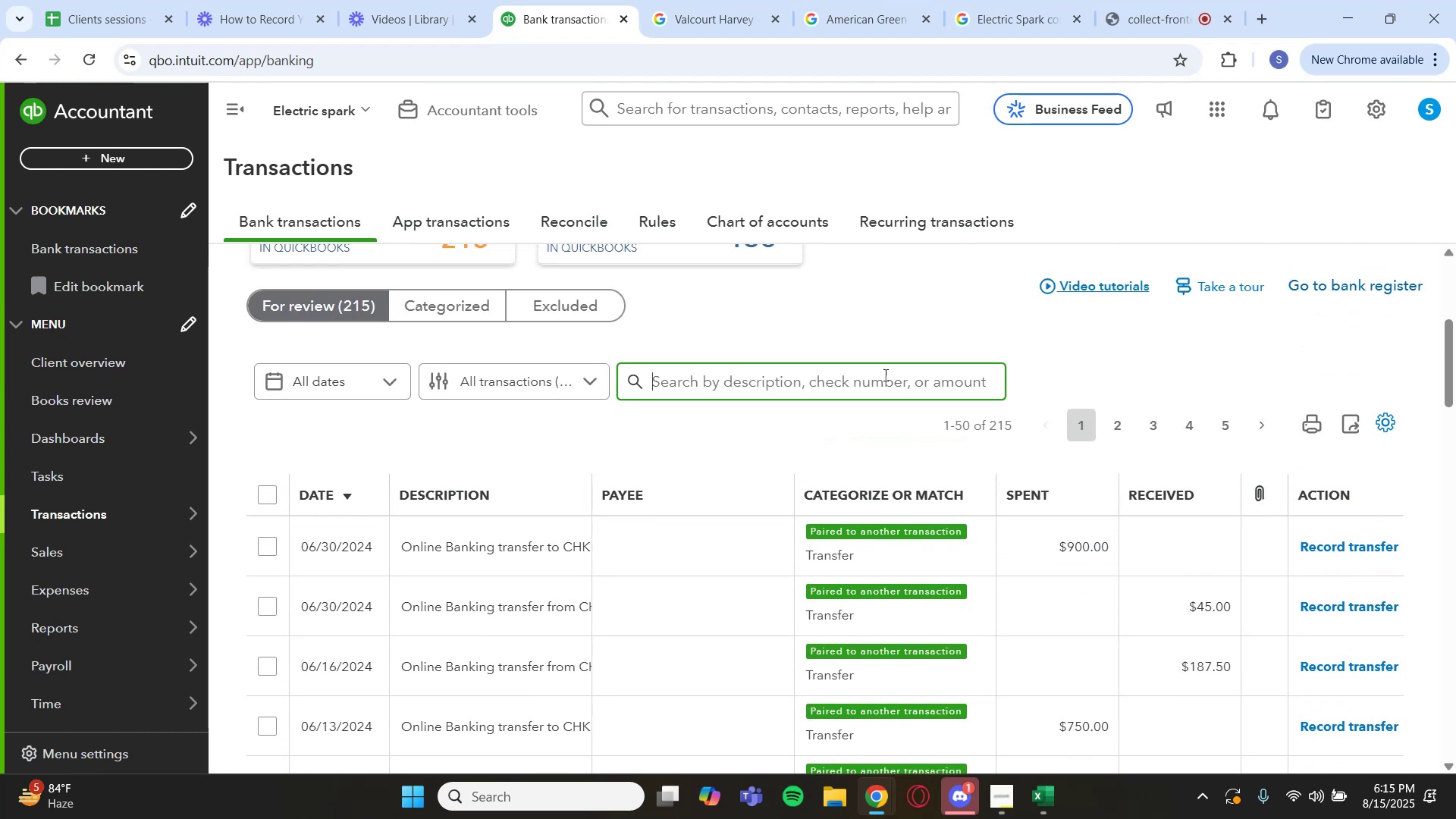 
key(Control+V)
 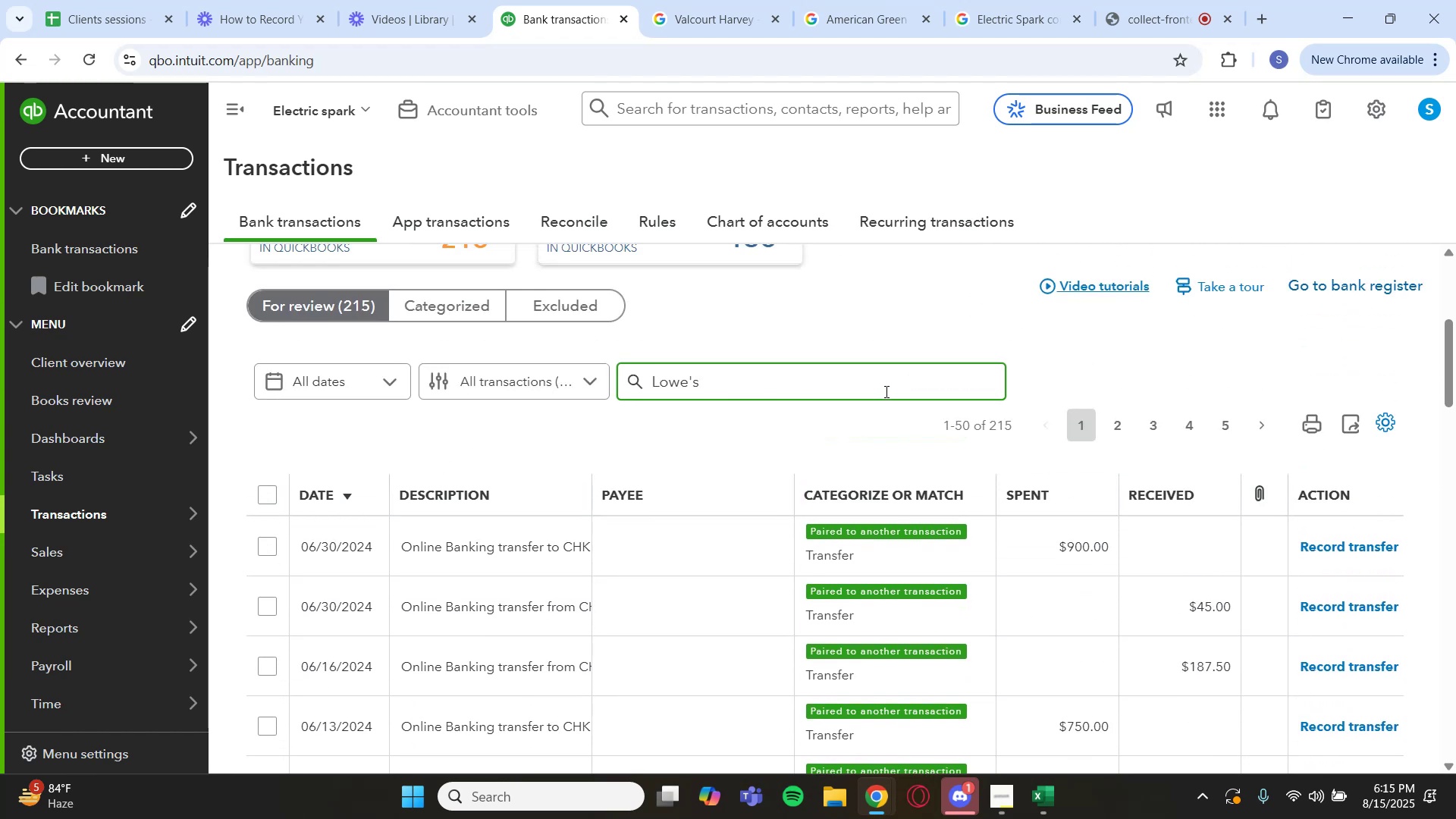 
key(Enter)
 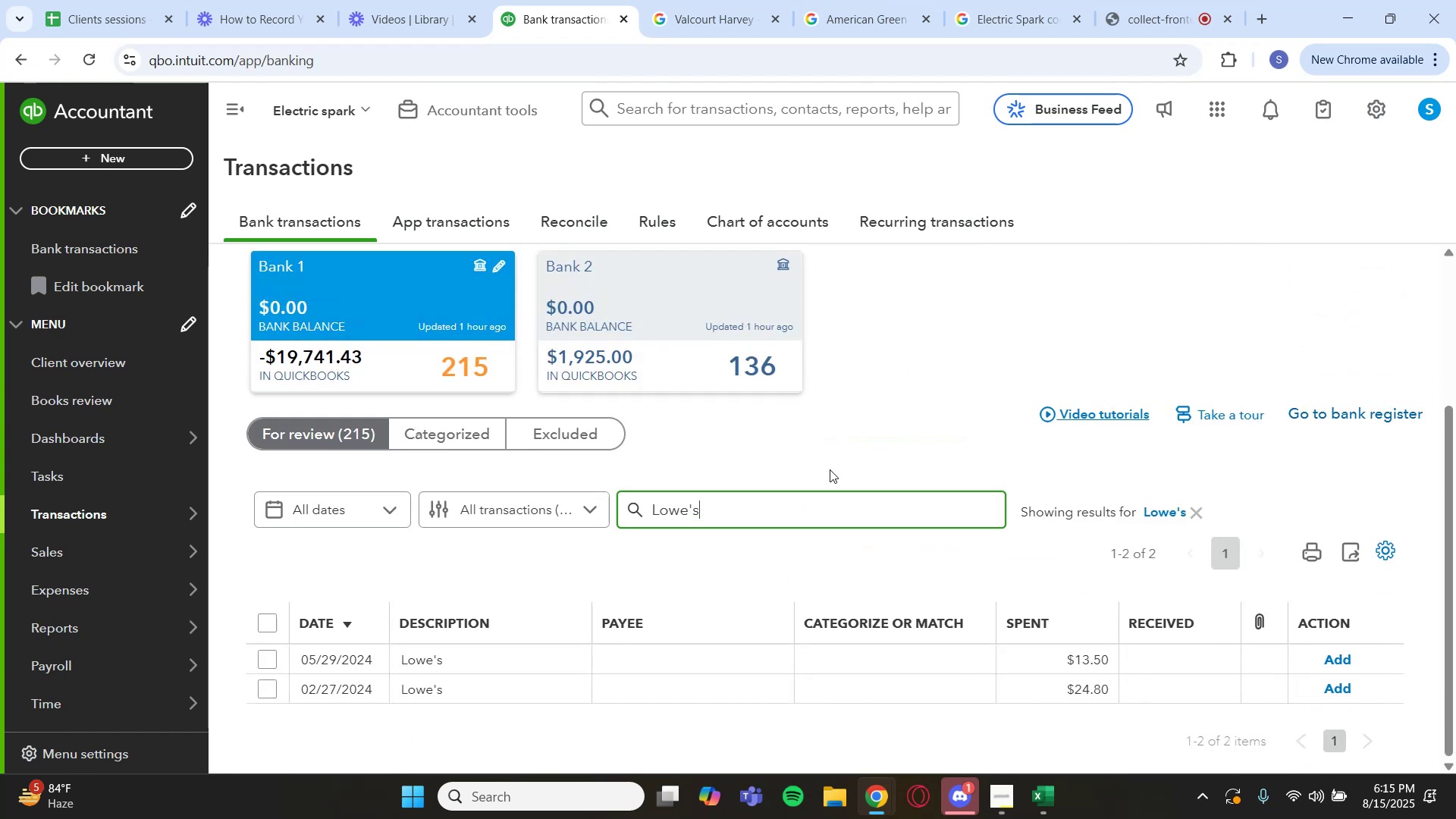 
left_click([714, 0])
 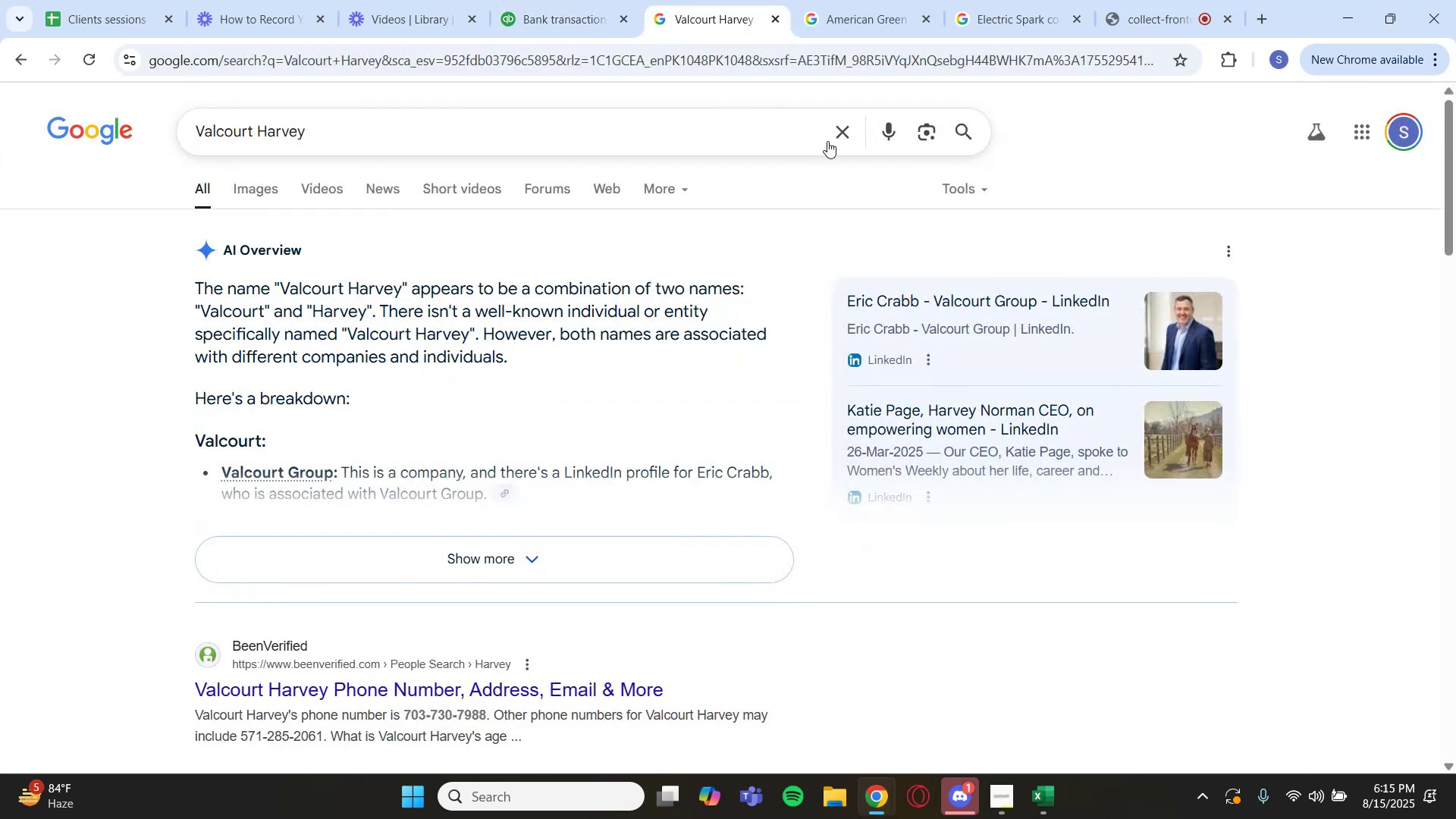 
left_click([830, 141])
 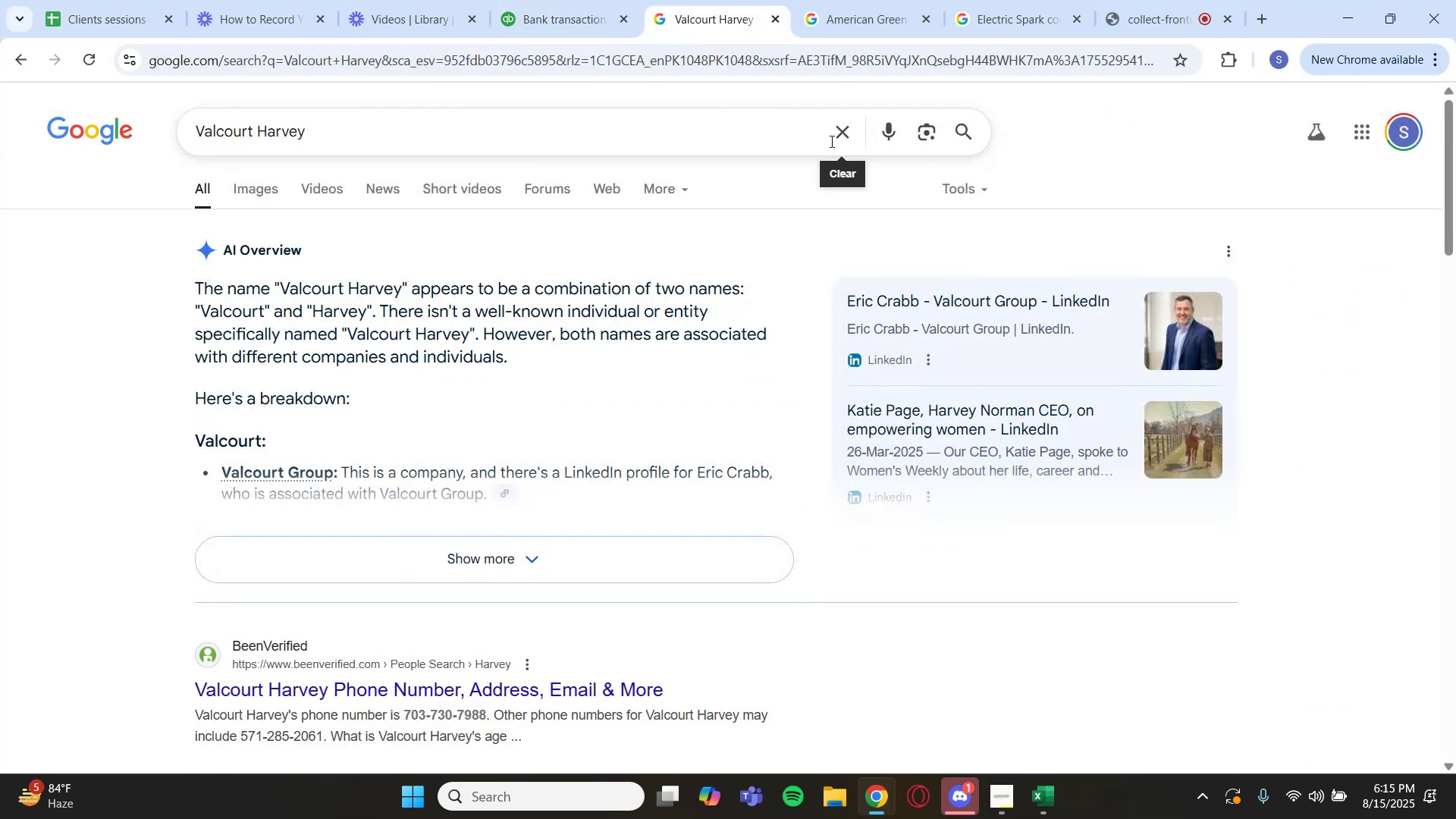 
key(Control+V)
 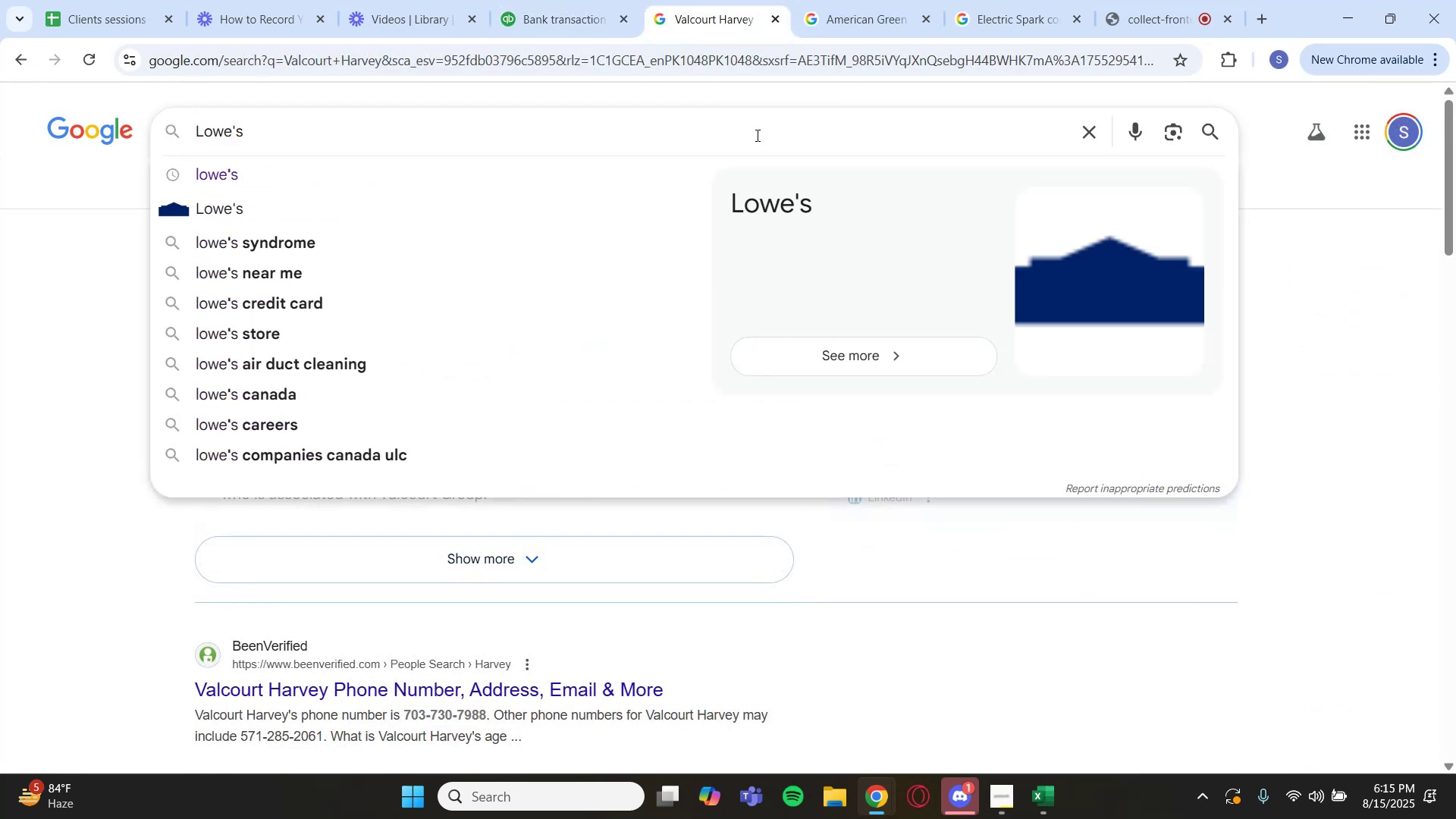 
key(Enter)
 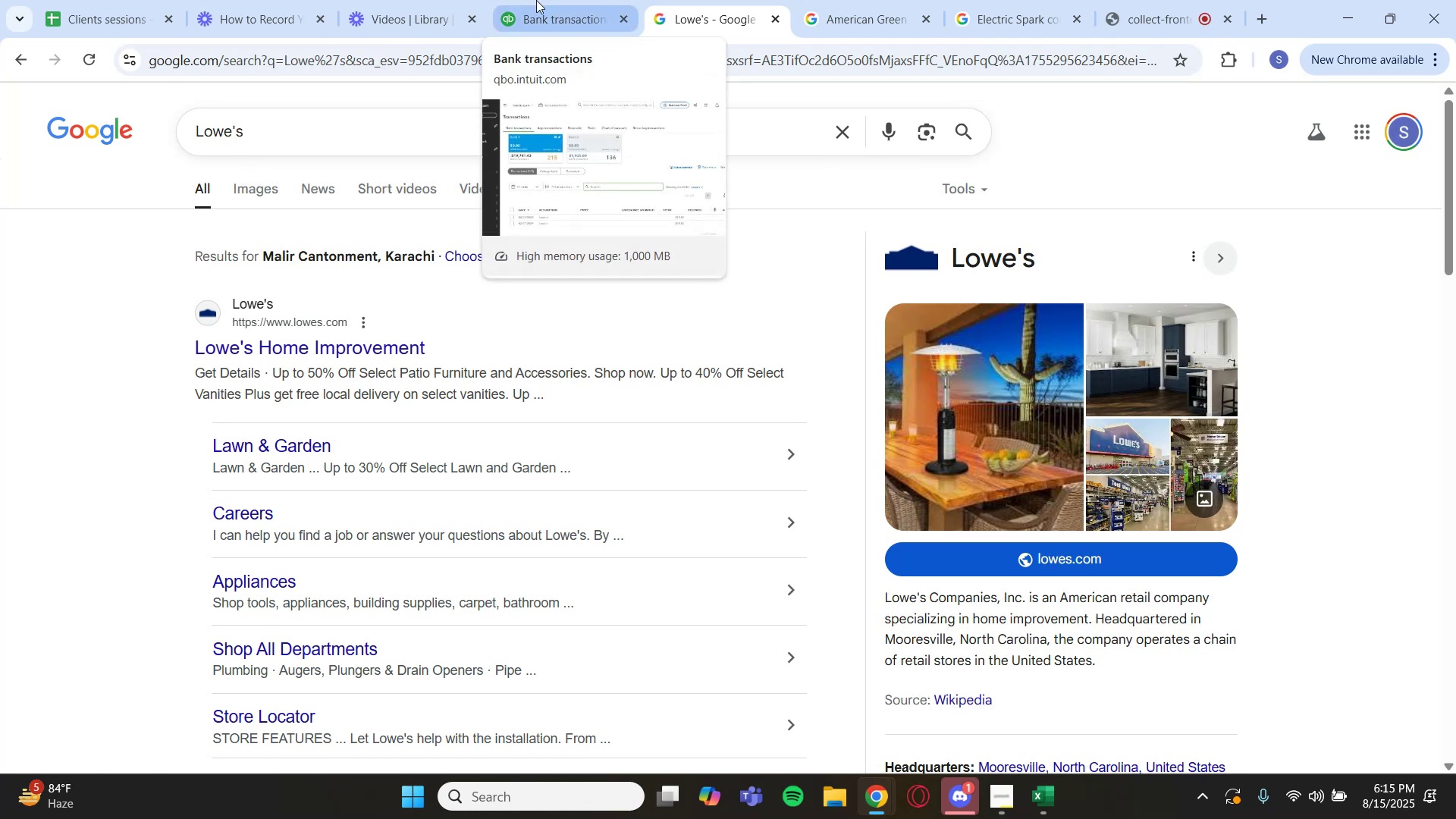 
wait(15.21)
 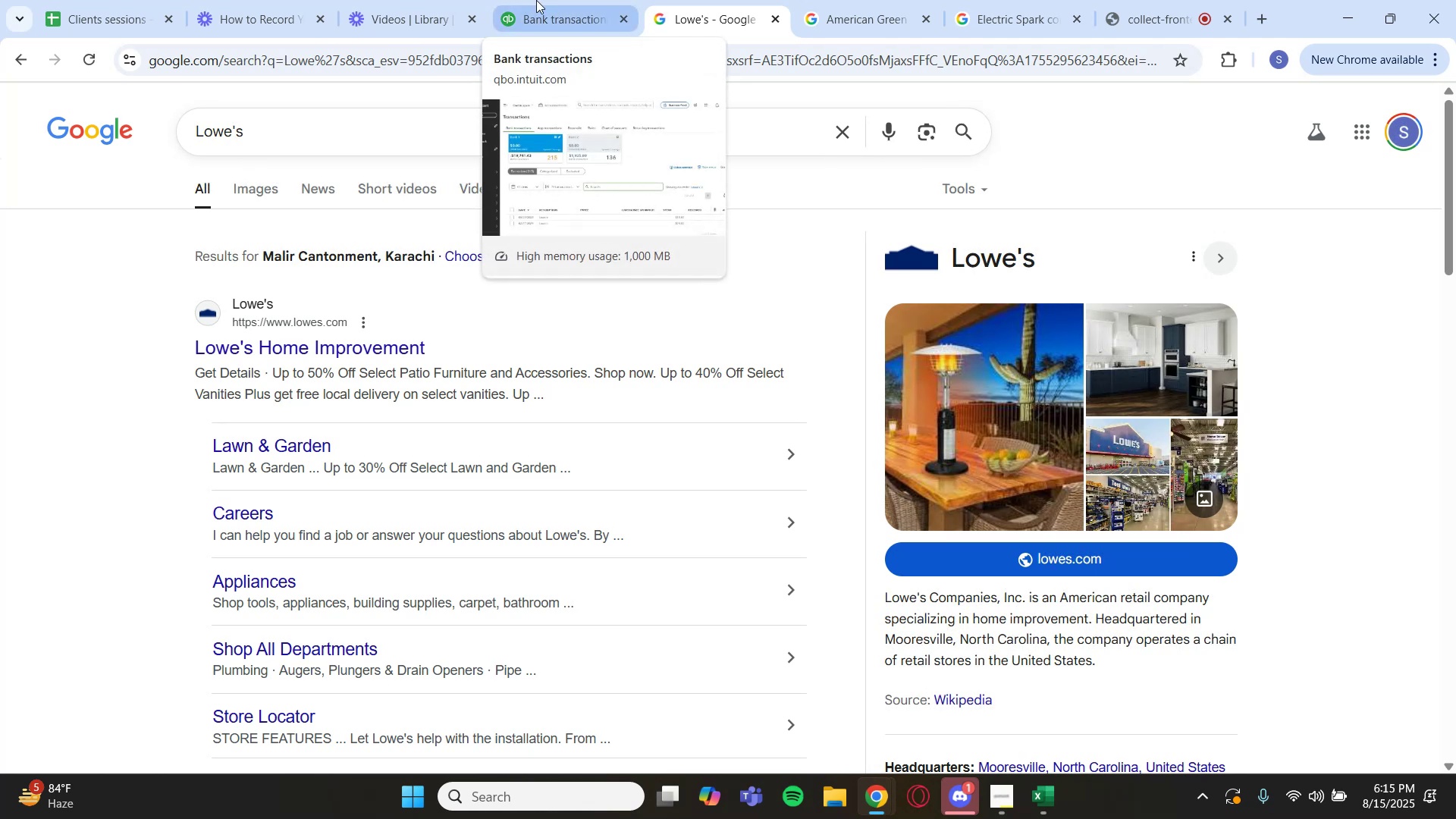 
left_click([536, 1])
 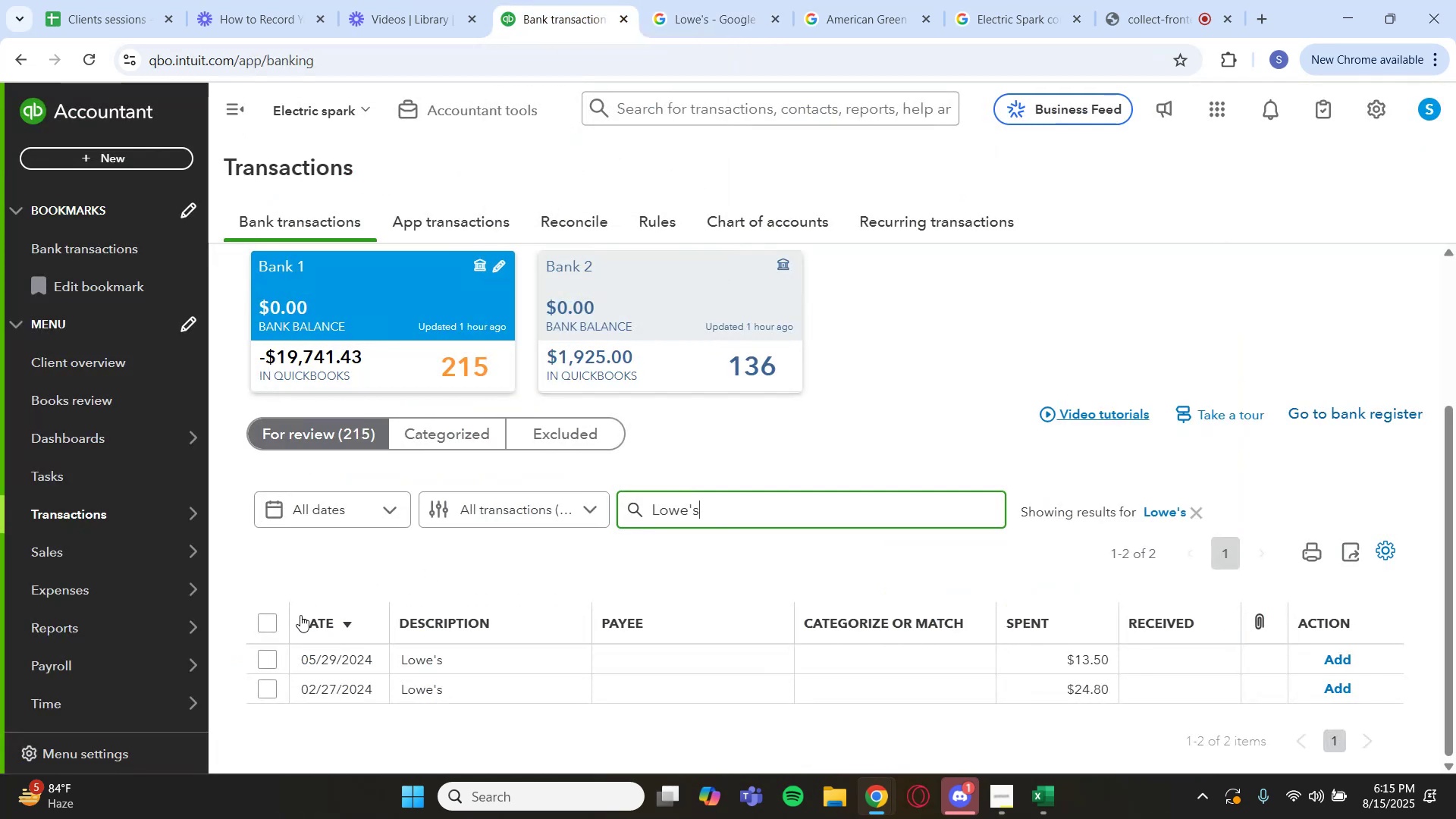 
left_click([270, 624])
 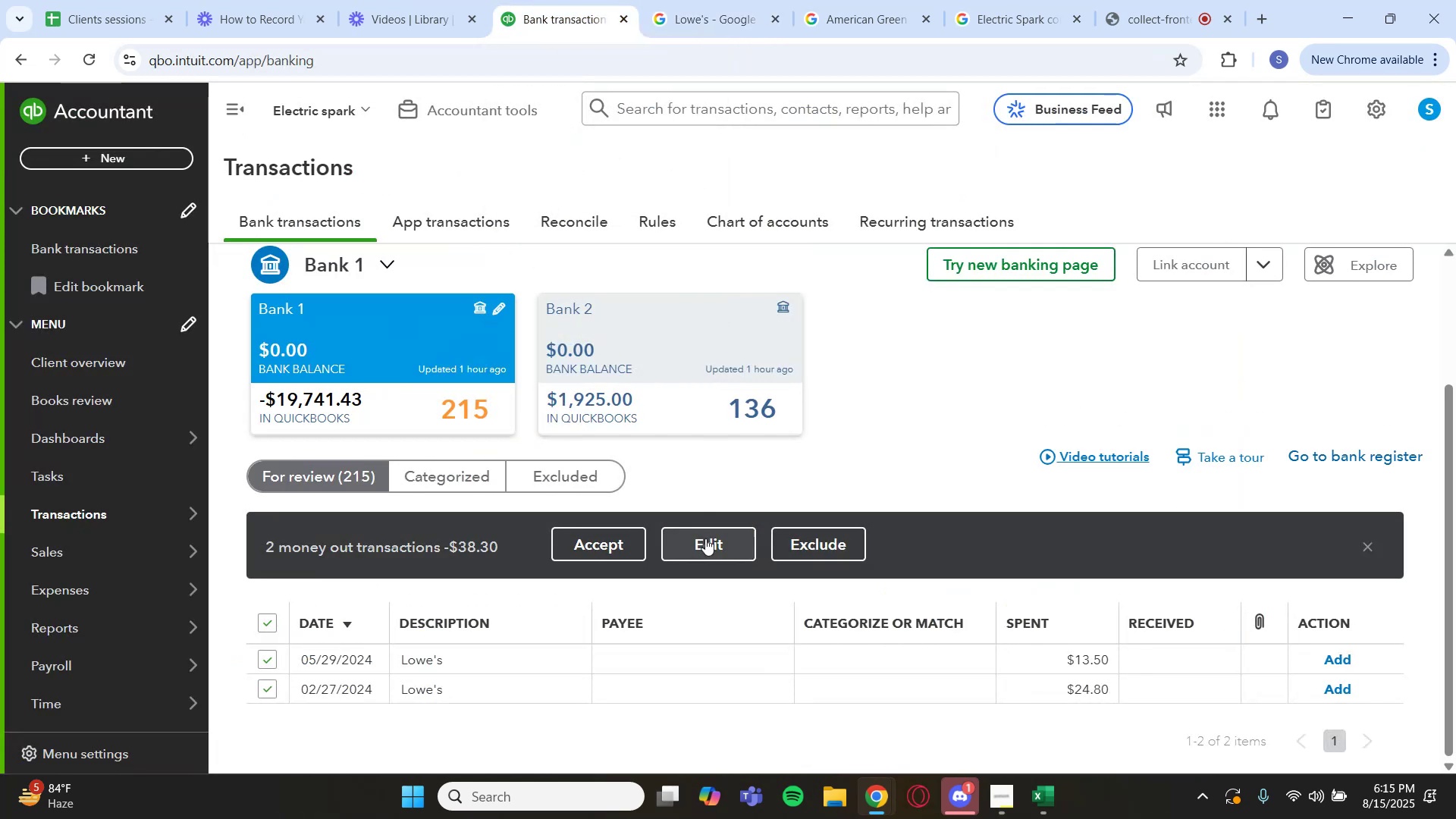 
left_click([705, 538])
 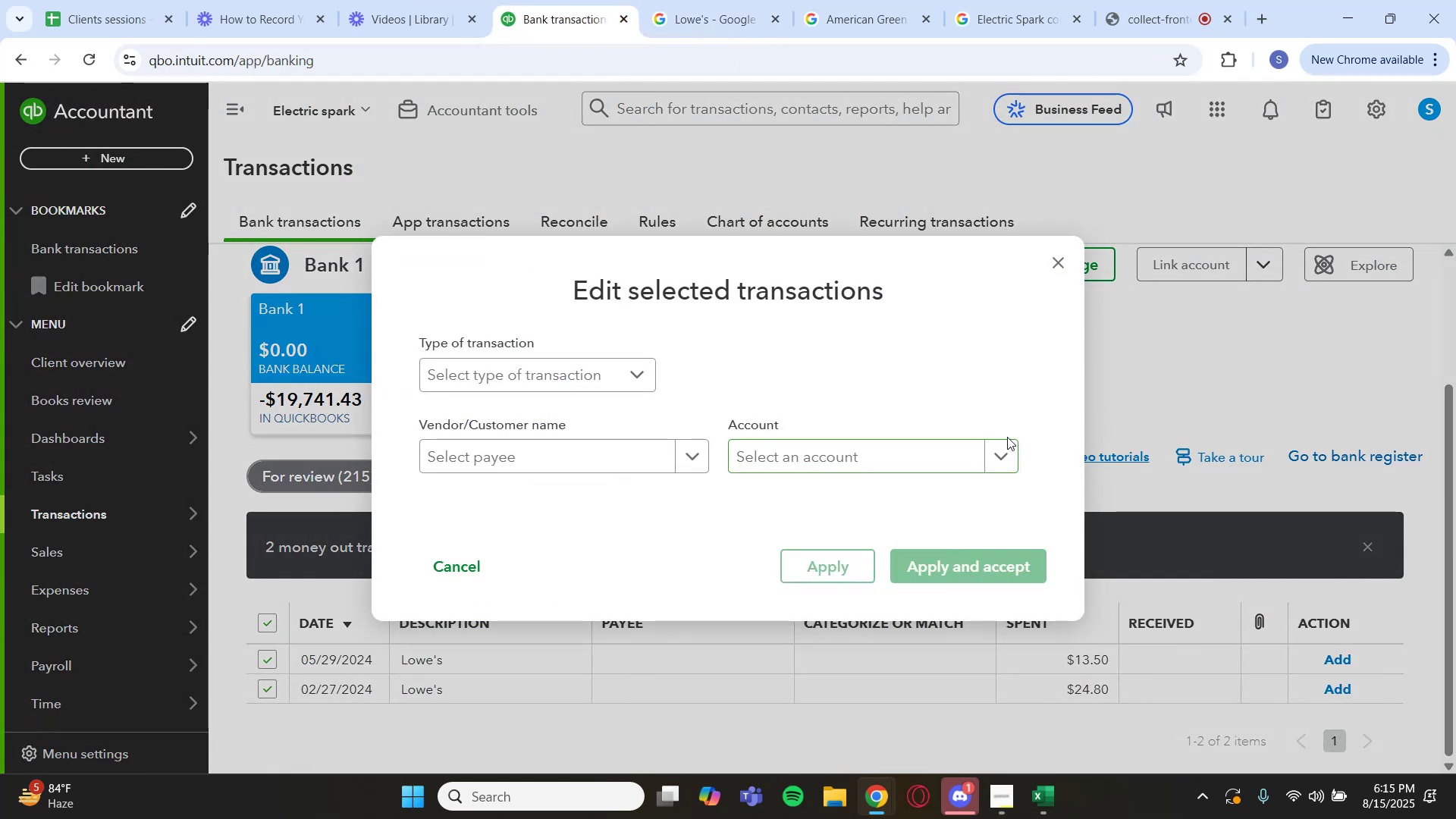 
left_click([1006, 448])
 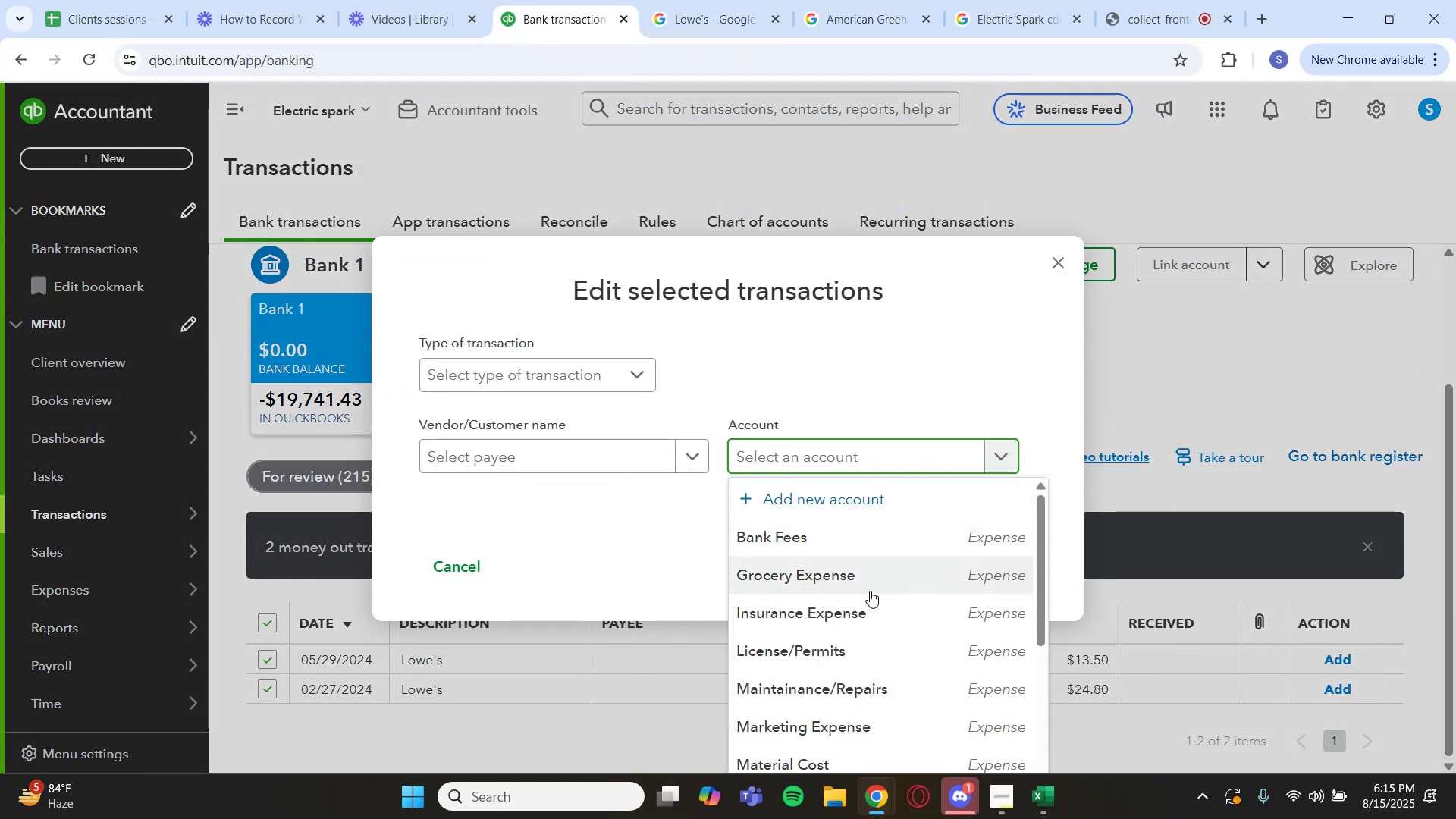 
scroll: coordinate [870, 594], scroll_direction: down, amount: 1.0
 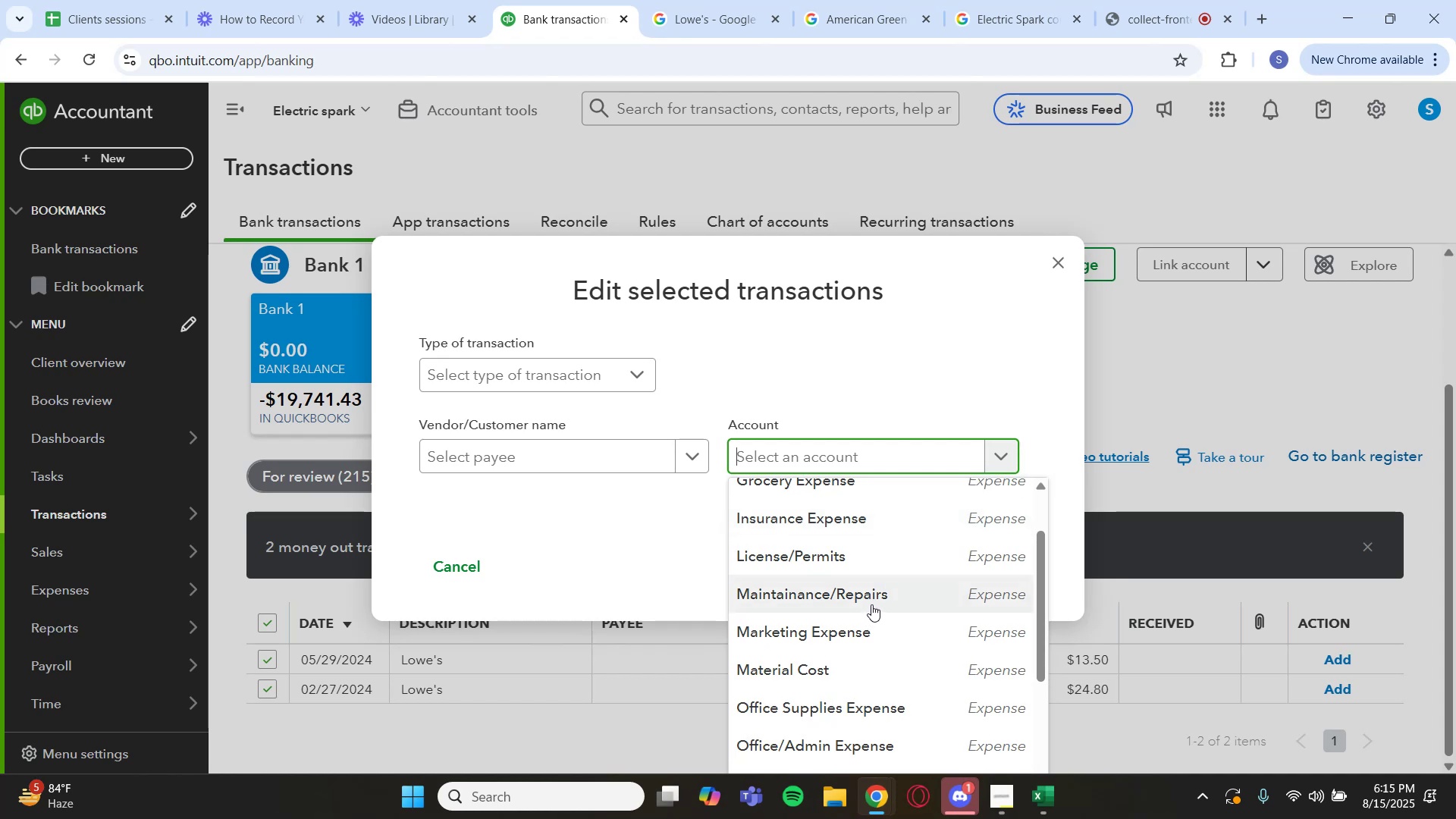 
left_click([874, 598])
 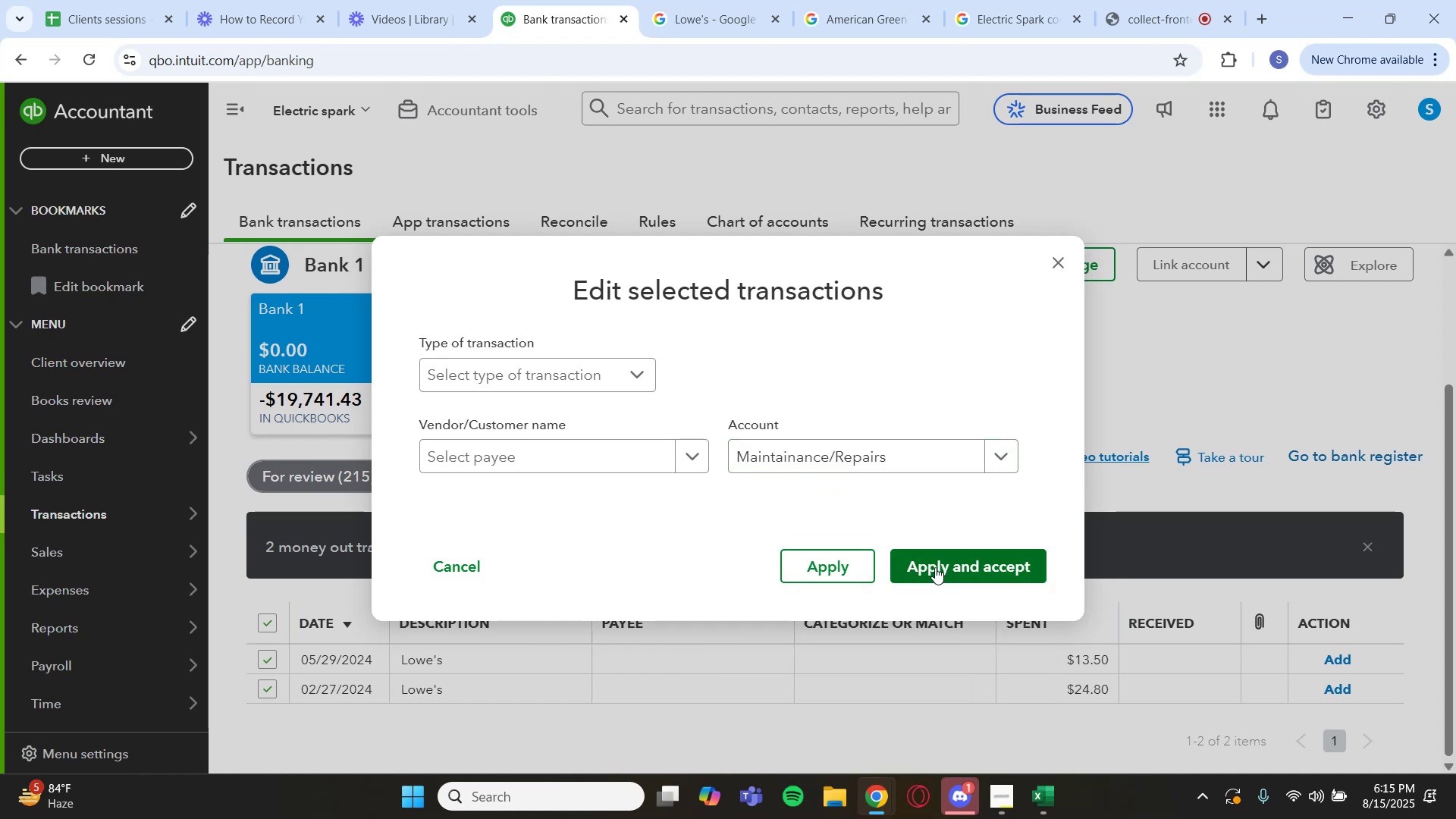 
left_click([936, 567])
 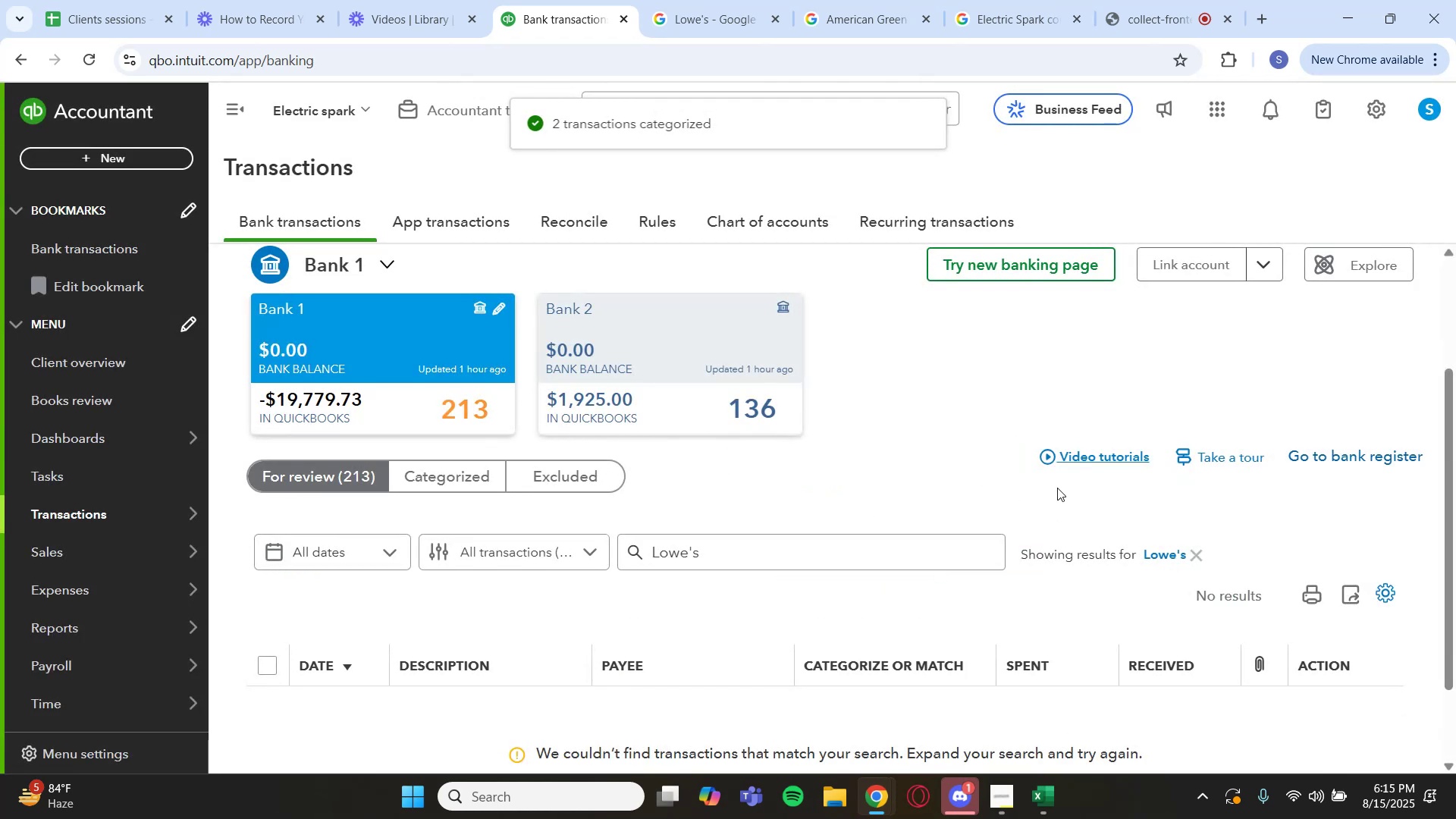 
left_click([1174, 555])
 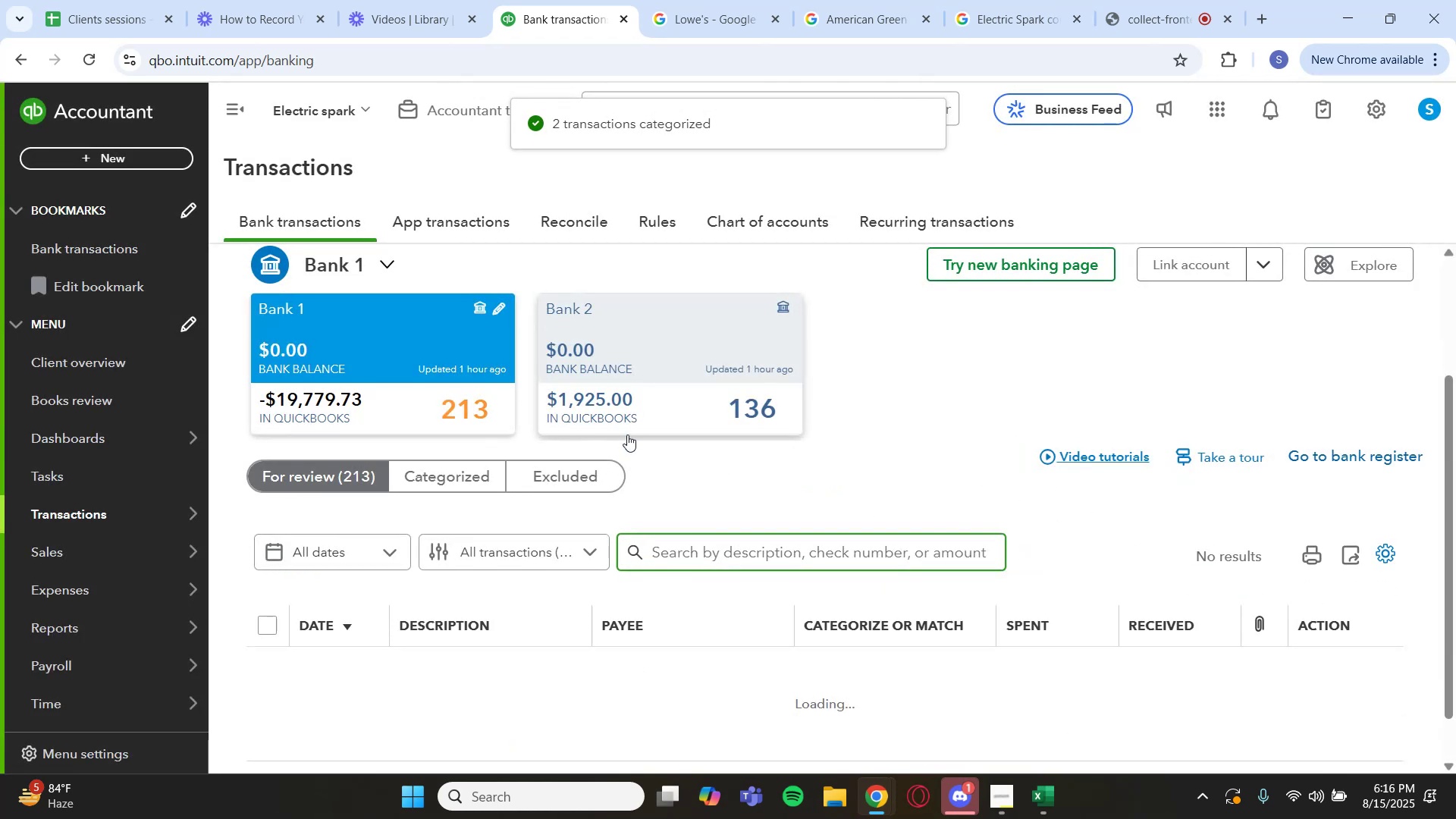 
scroll: coordinate [533, 452], scroll_direction: down, amount: 7.0
 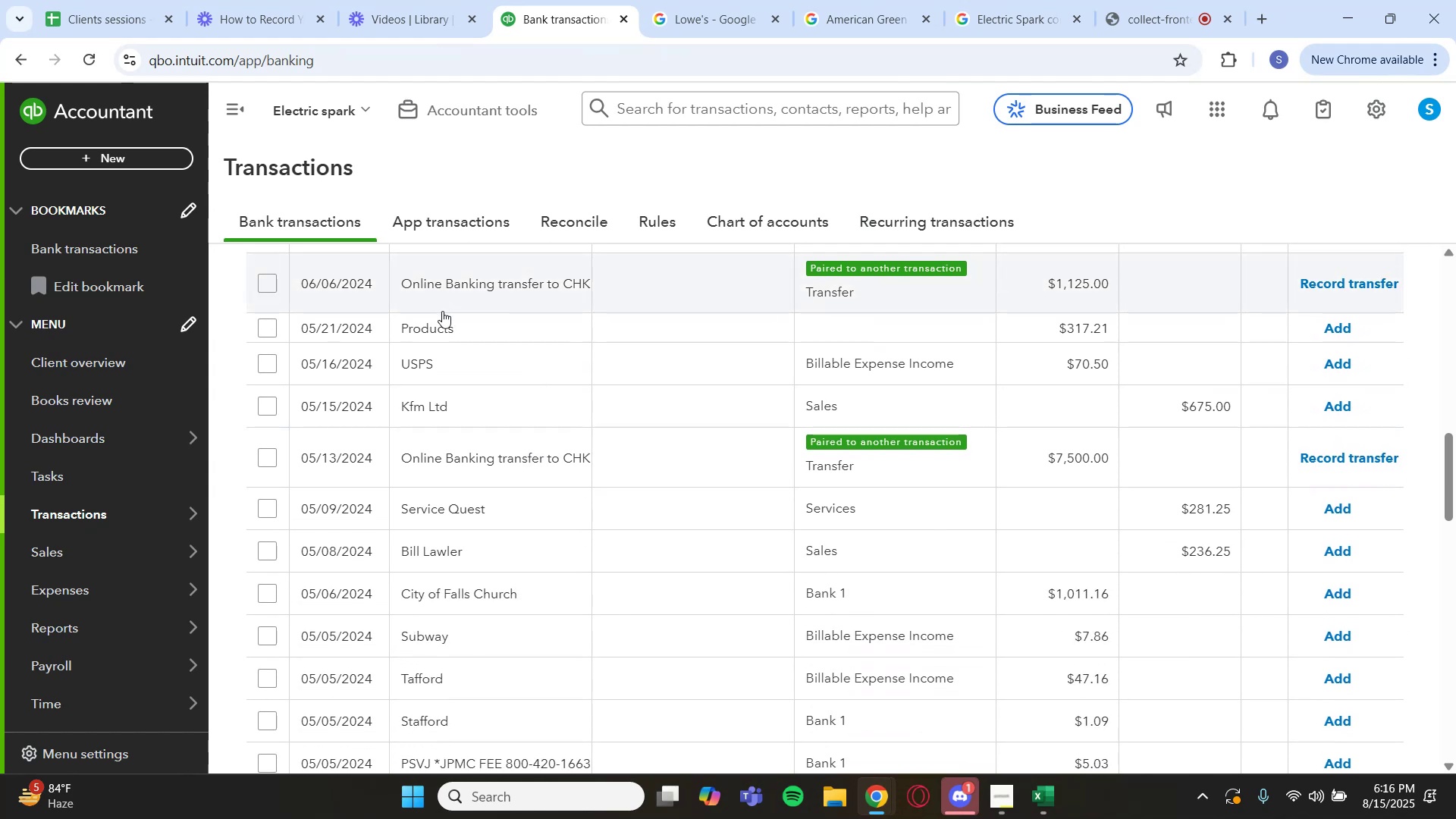 
left_click([451, 334])
 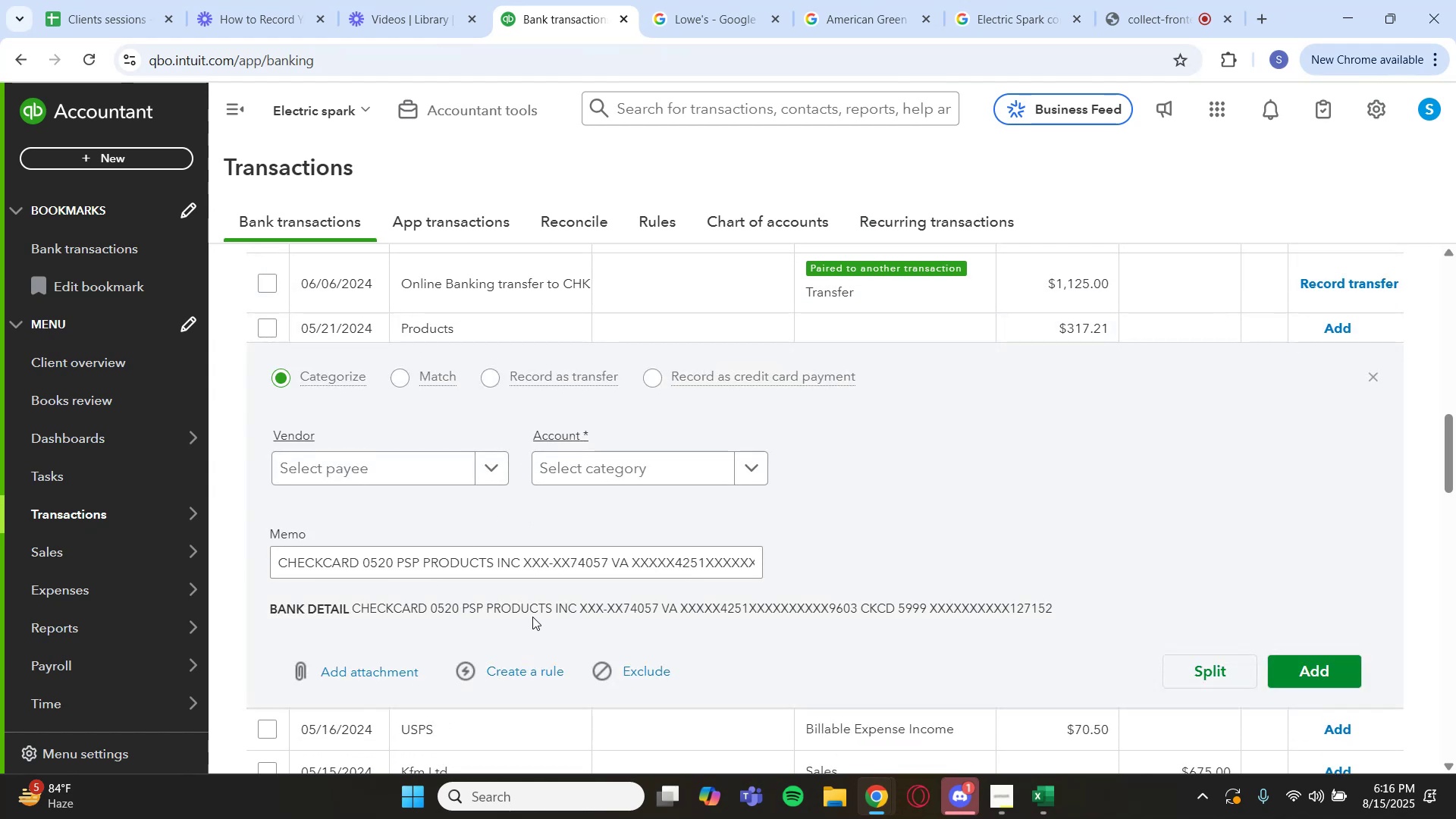 
left_click_drag(start_coordinate=[552, 610], to_coordinate=[485, 610])
 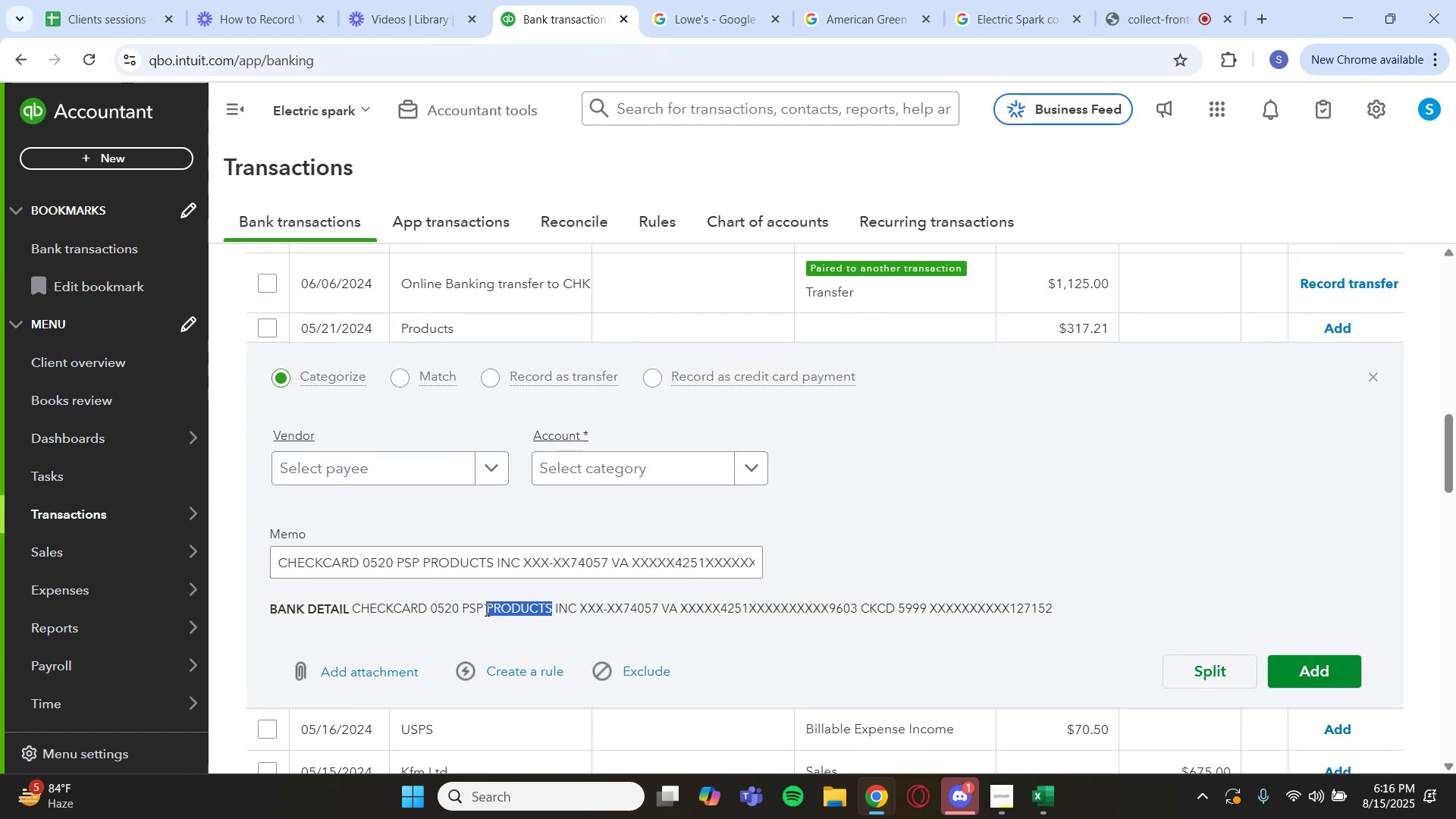 
key(Control+C)
 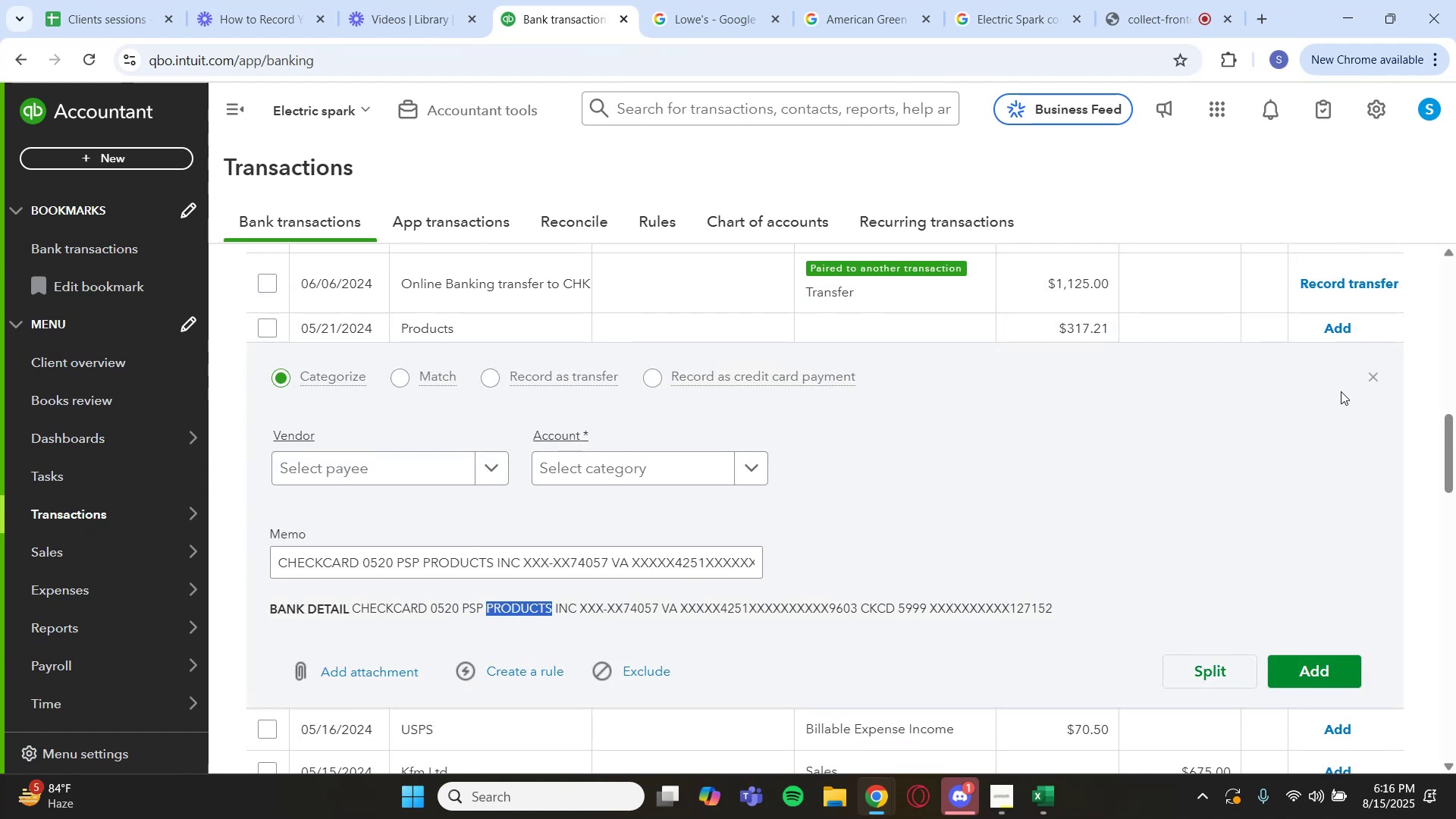 
left_click([1373, 378])
 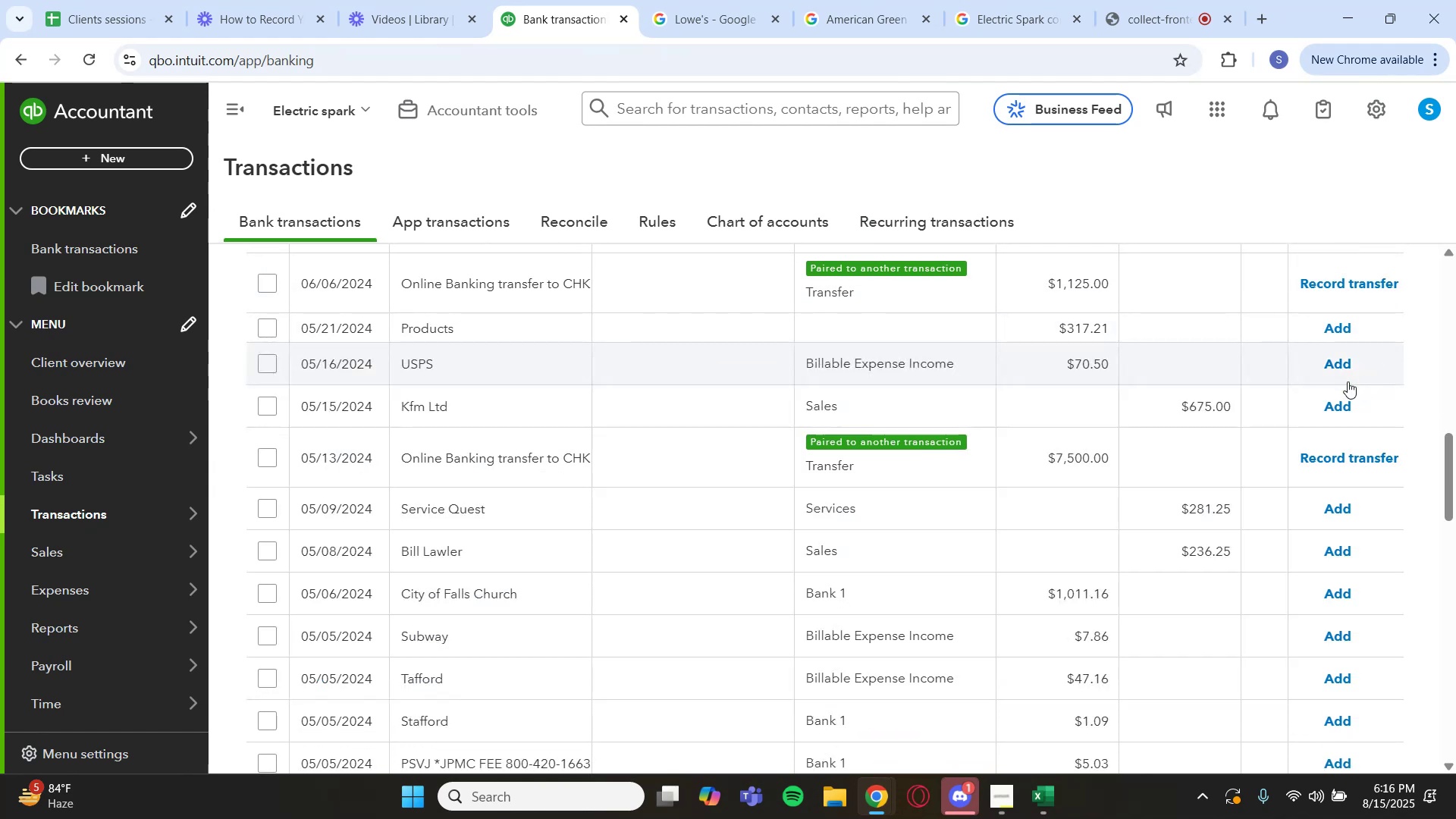 
scroll: coordinate [902, 386], scroll_direction: up, amount: 7.0
 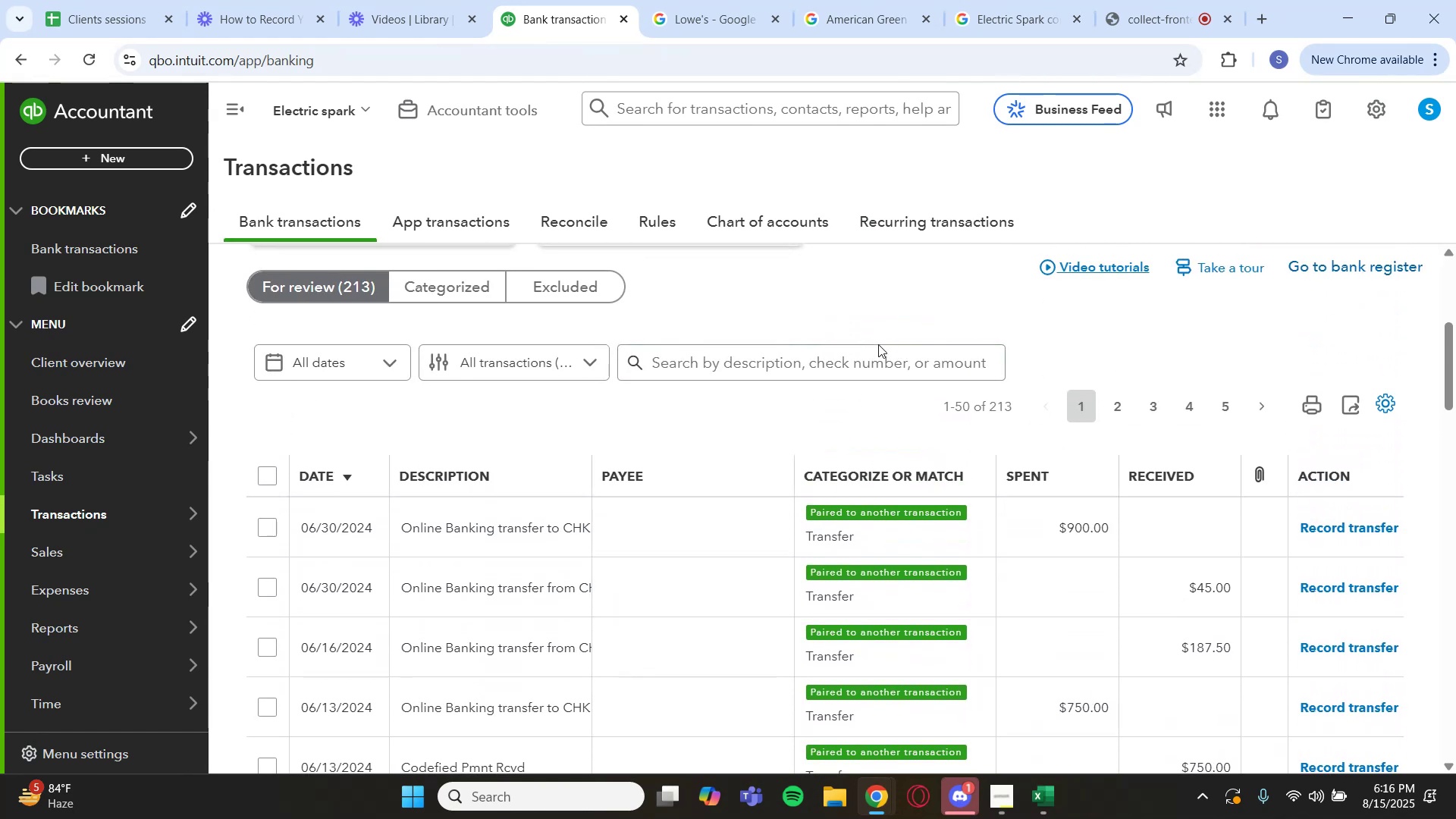 
left_click([864, 360])
 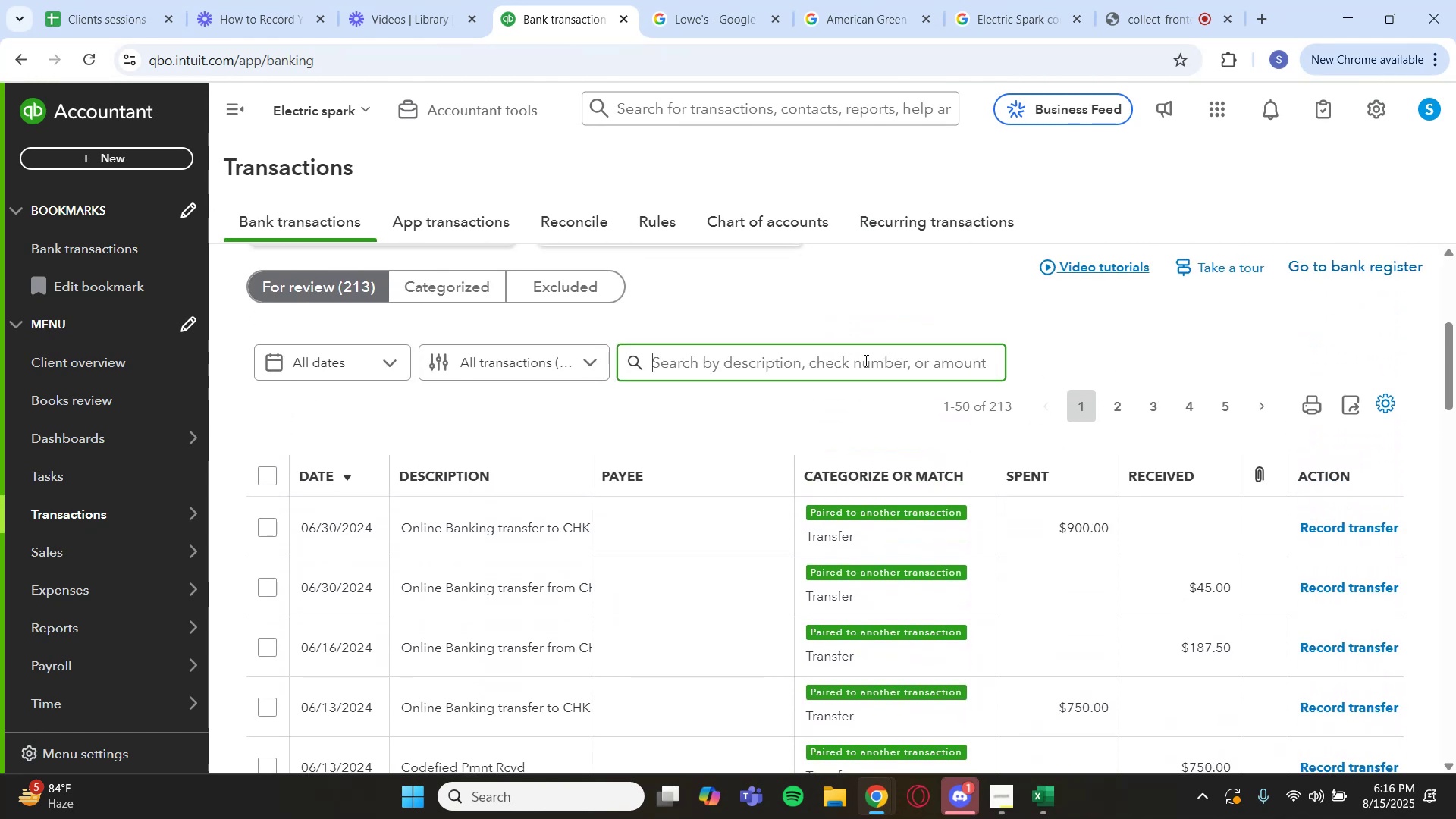 
key(Control+V)
 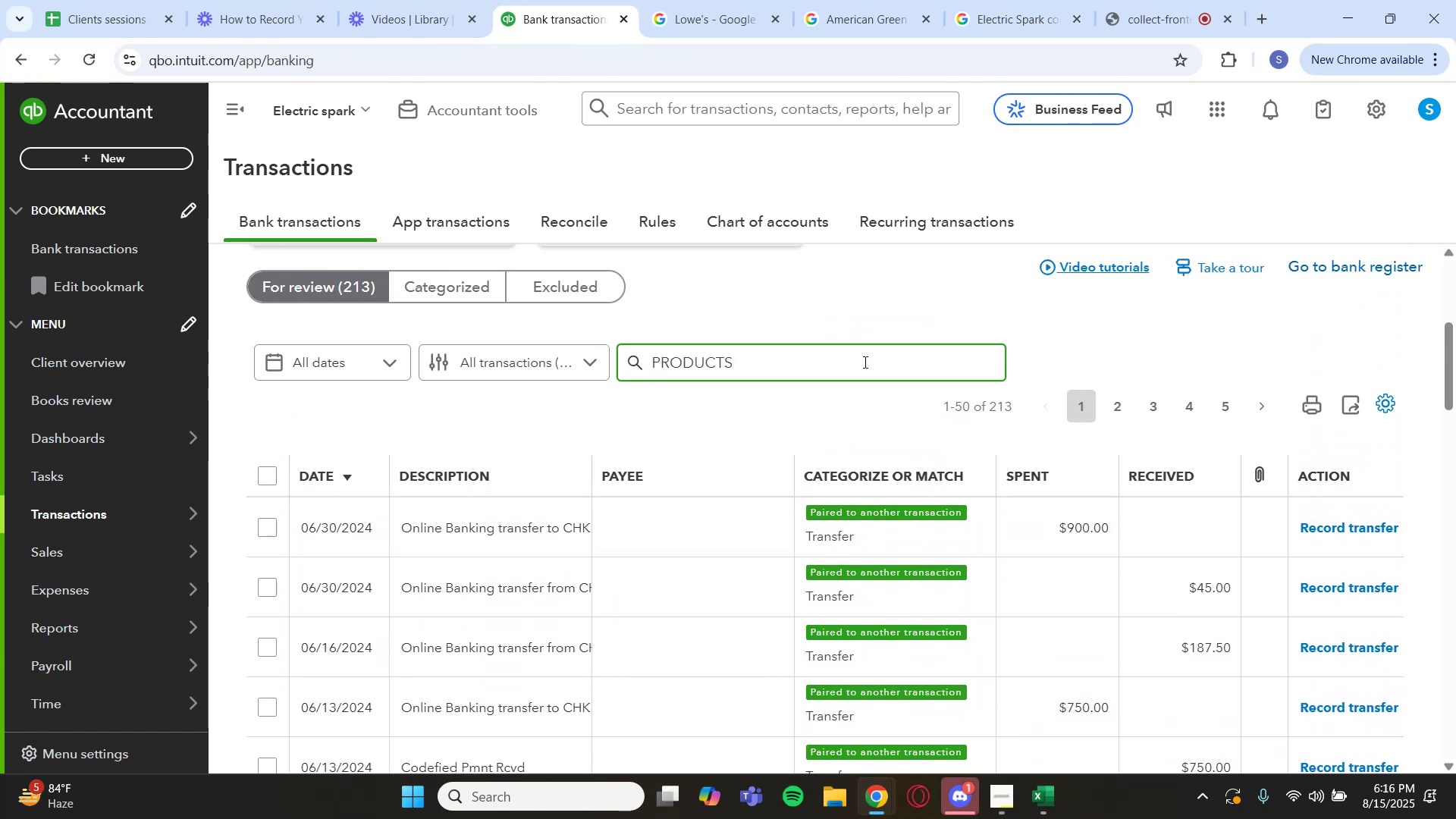 
key(Enter)
 